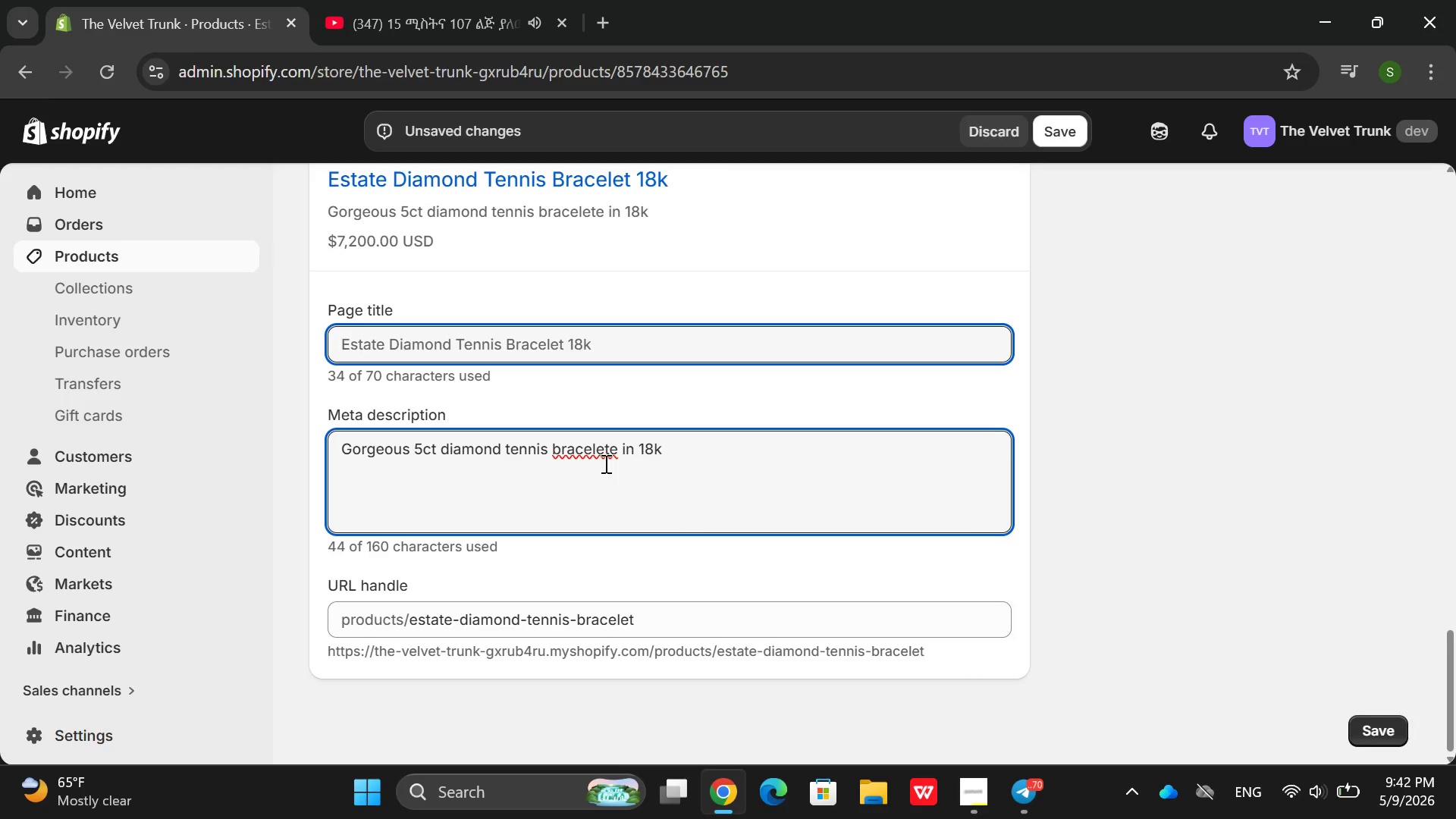 
left_click([613, 457])
 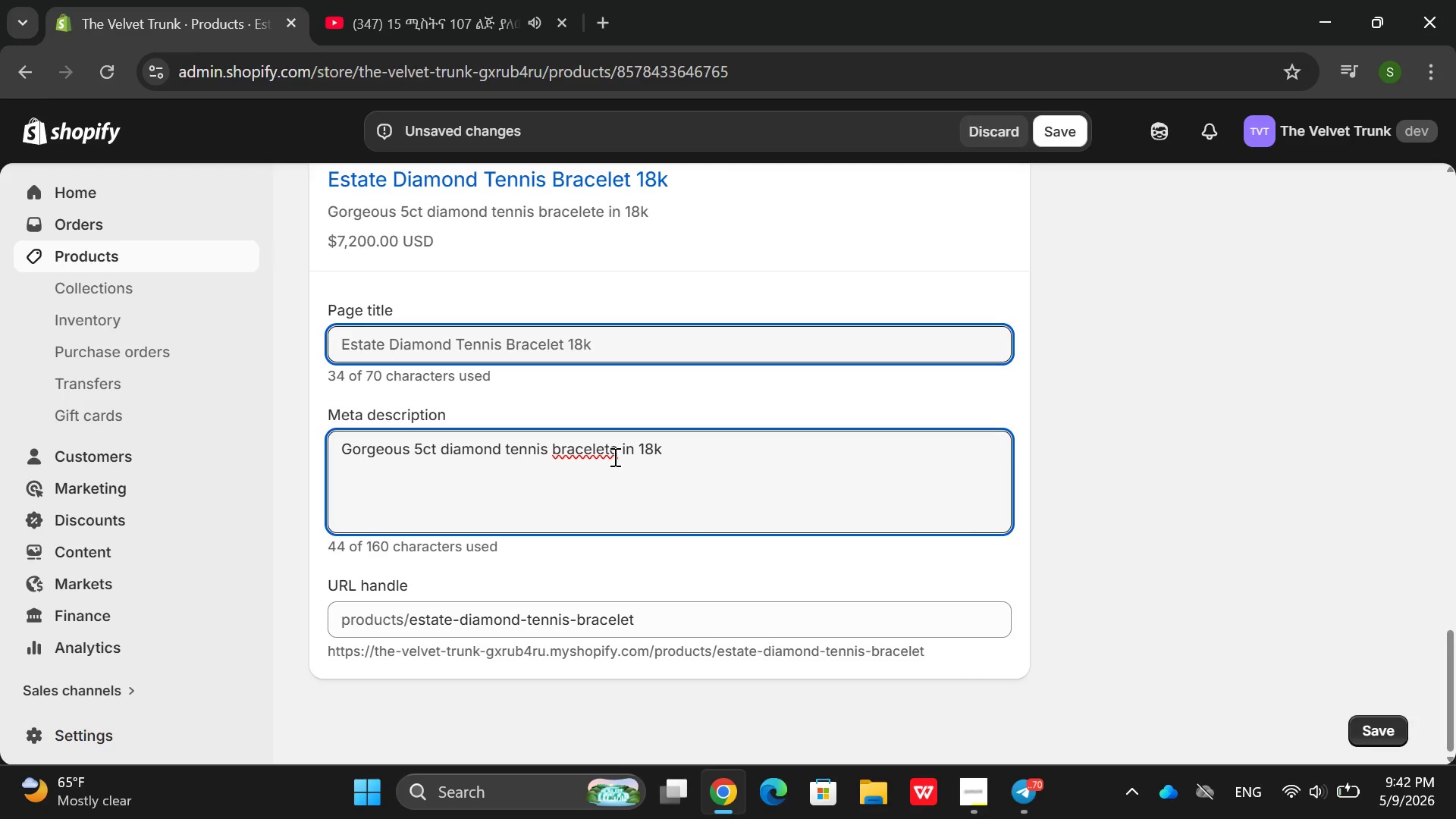 
key(ArrowRight)
 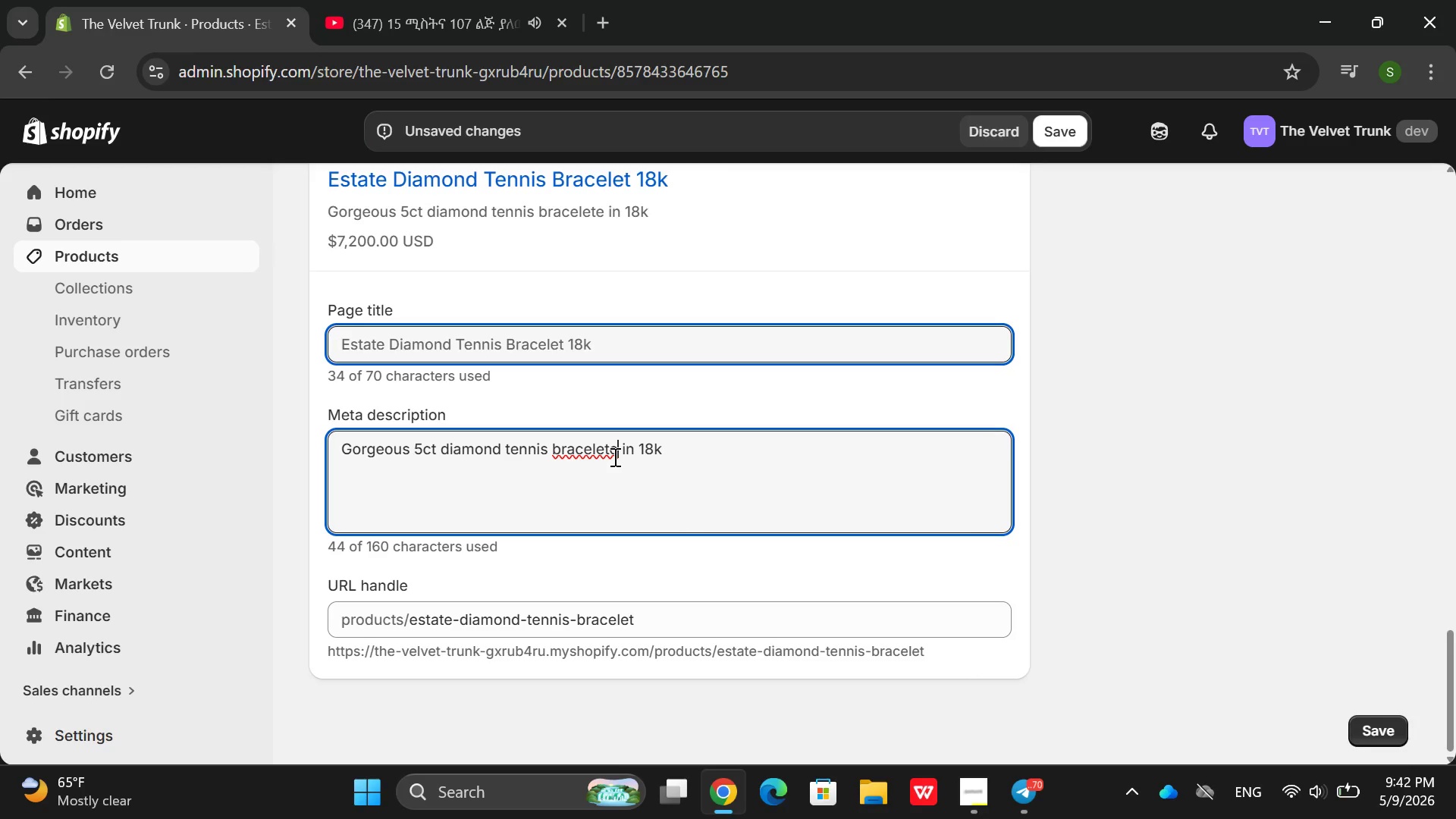 
key(Backspace)
 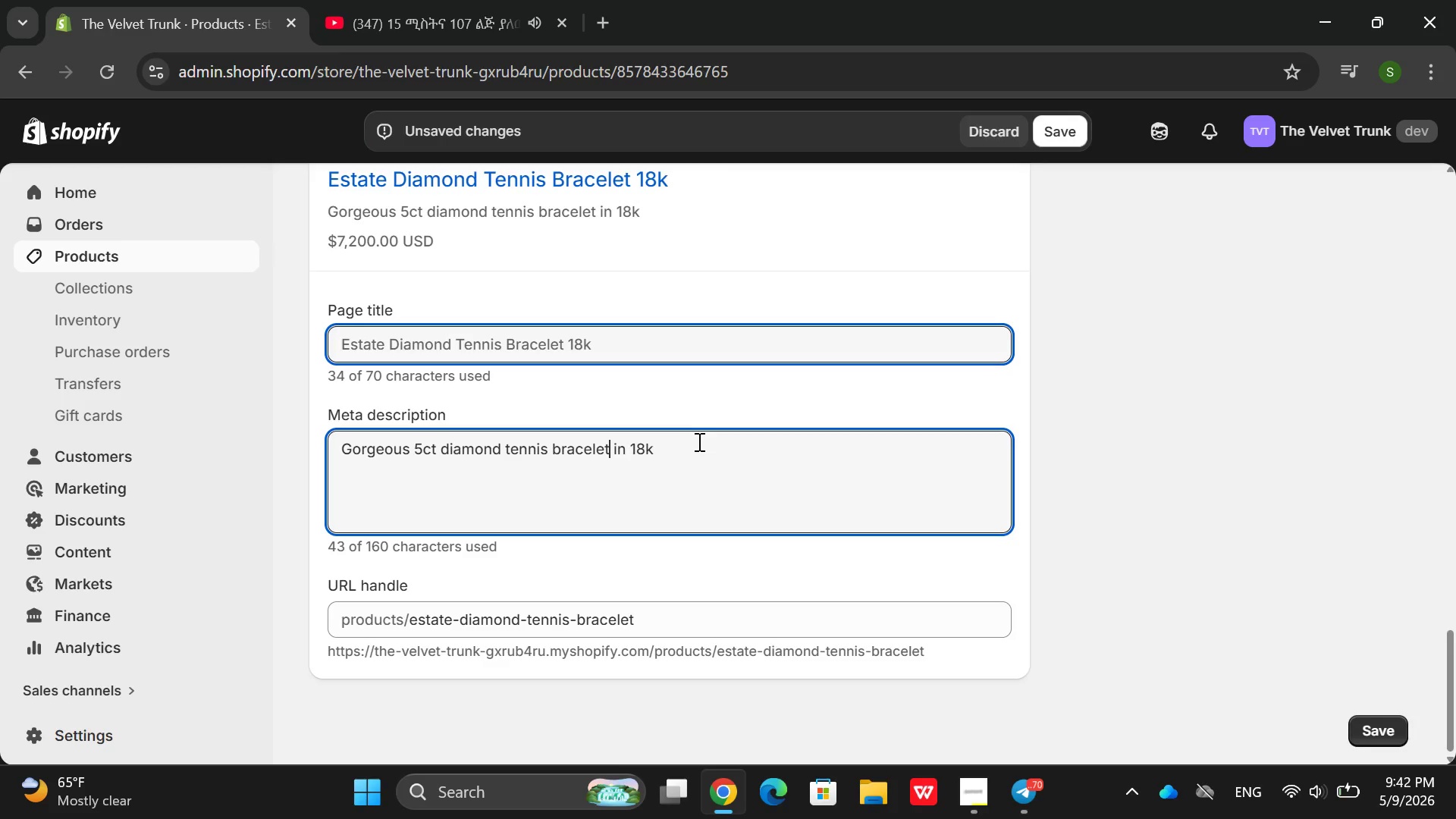 
left_click([698, 441])
 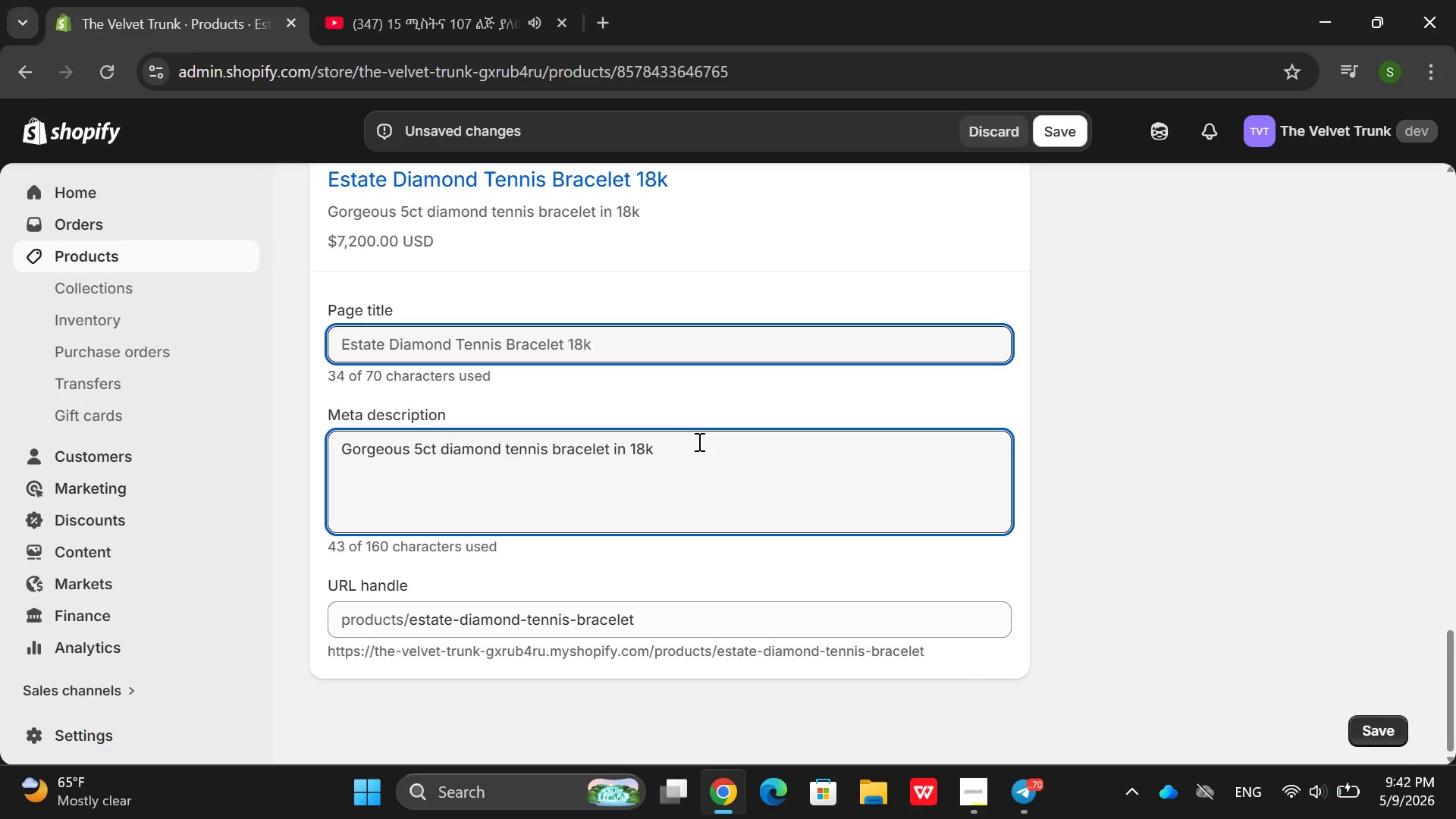 
type( whire )
key(Backspace)
key(Backspace)
key(Backspace)
type(te f)
key(Backspace)
type(gold. Brilline)
key(Backspace)
key(Backspace)
type(ant cut G-H coo)
key(Backspace)
type(lor)
key(Backspace)
type(ur )
key(Backspace)
type(. Ge)
 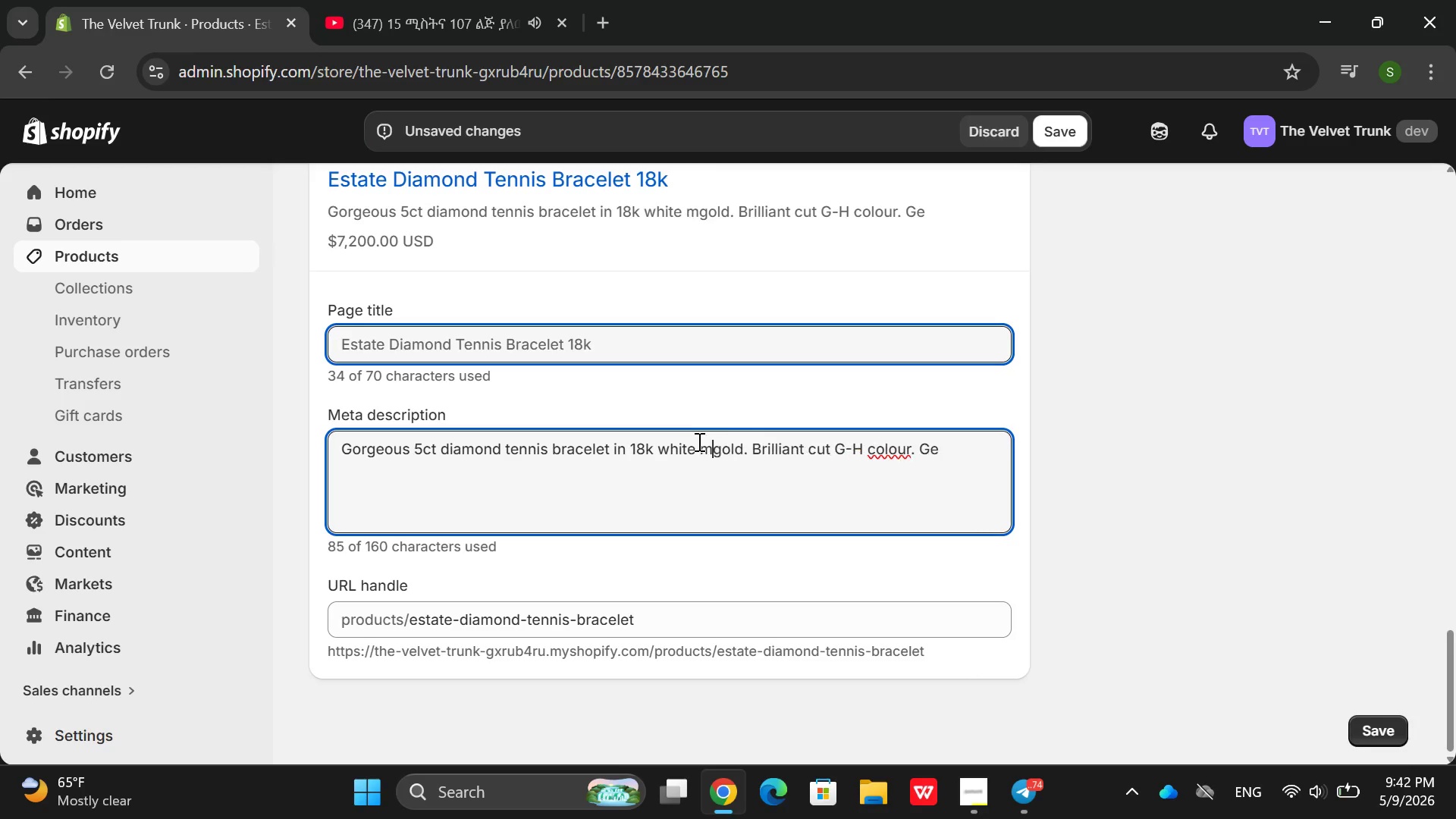 
 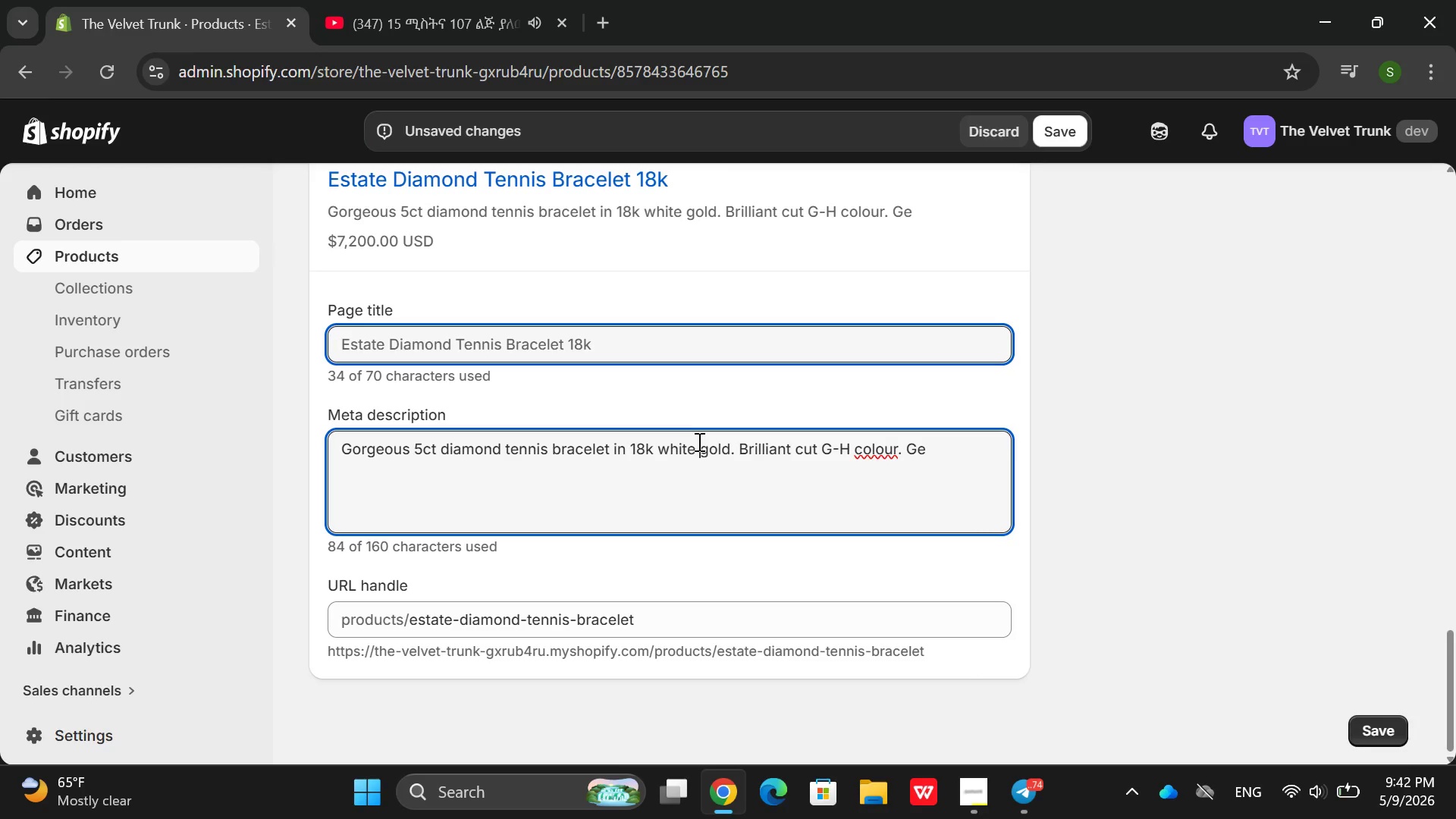 
left_click([698, 441])
 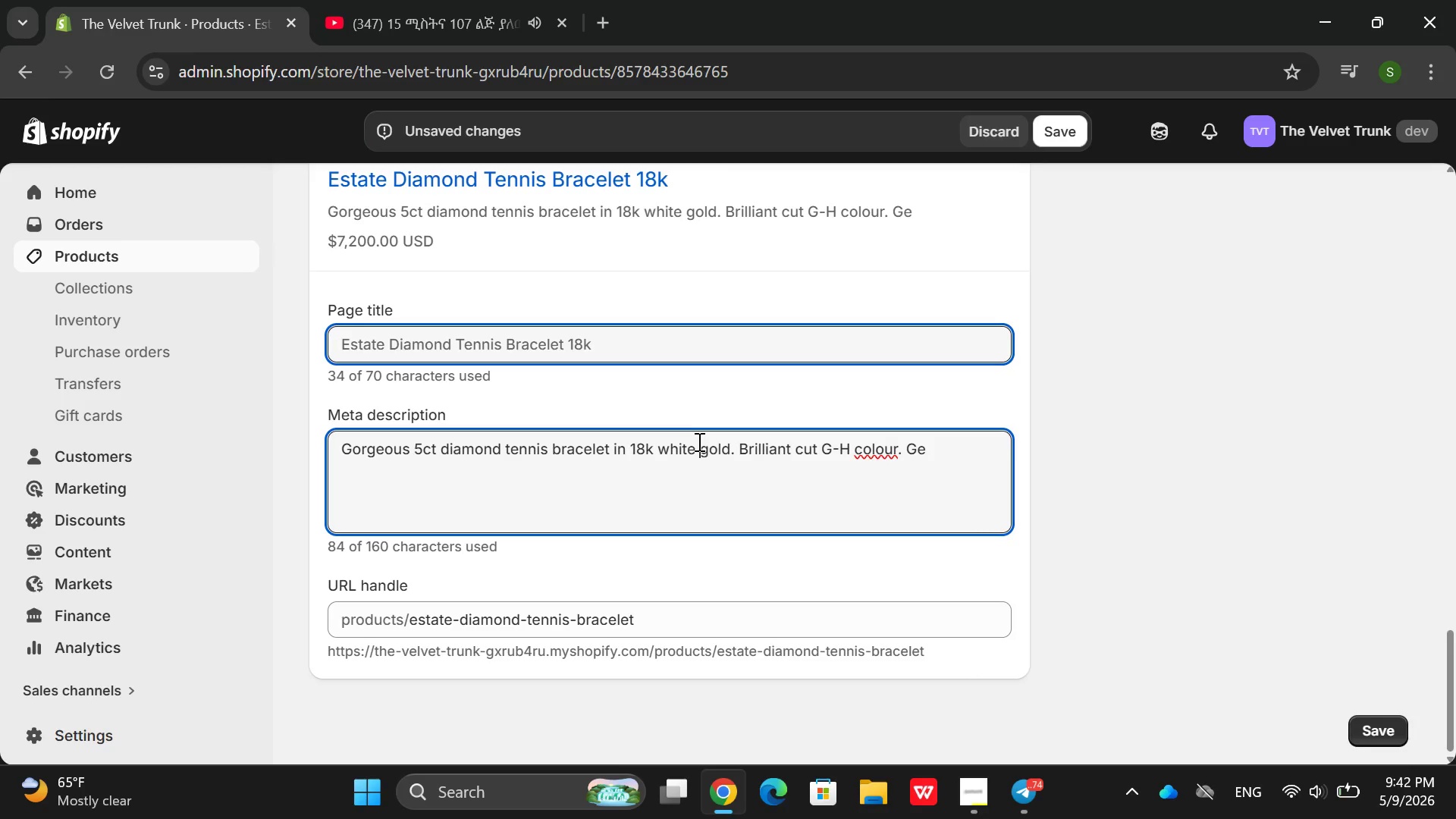 
left_click_drag(start_coordinate=[698, 441], to_coordinate=[937, 449])
 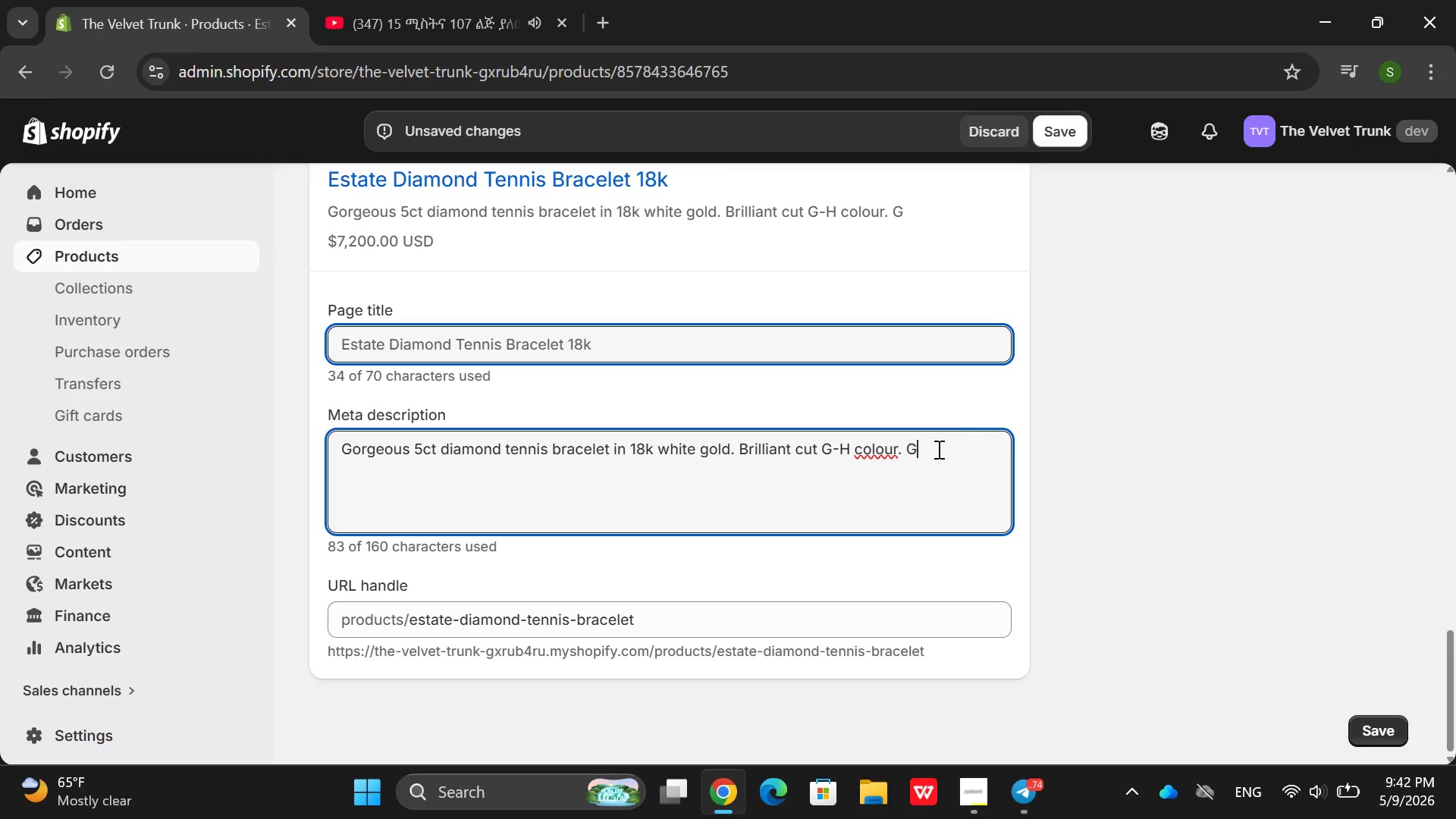 
key(M)
 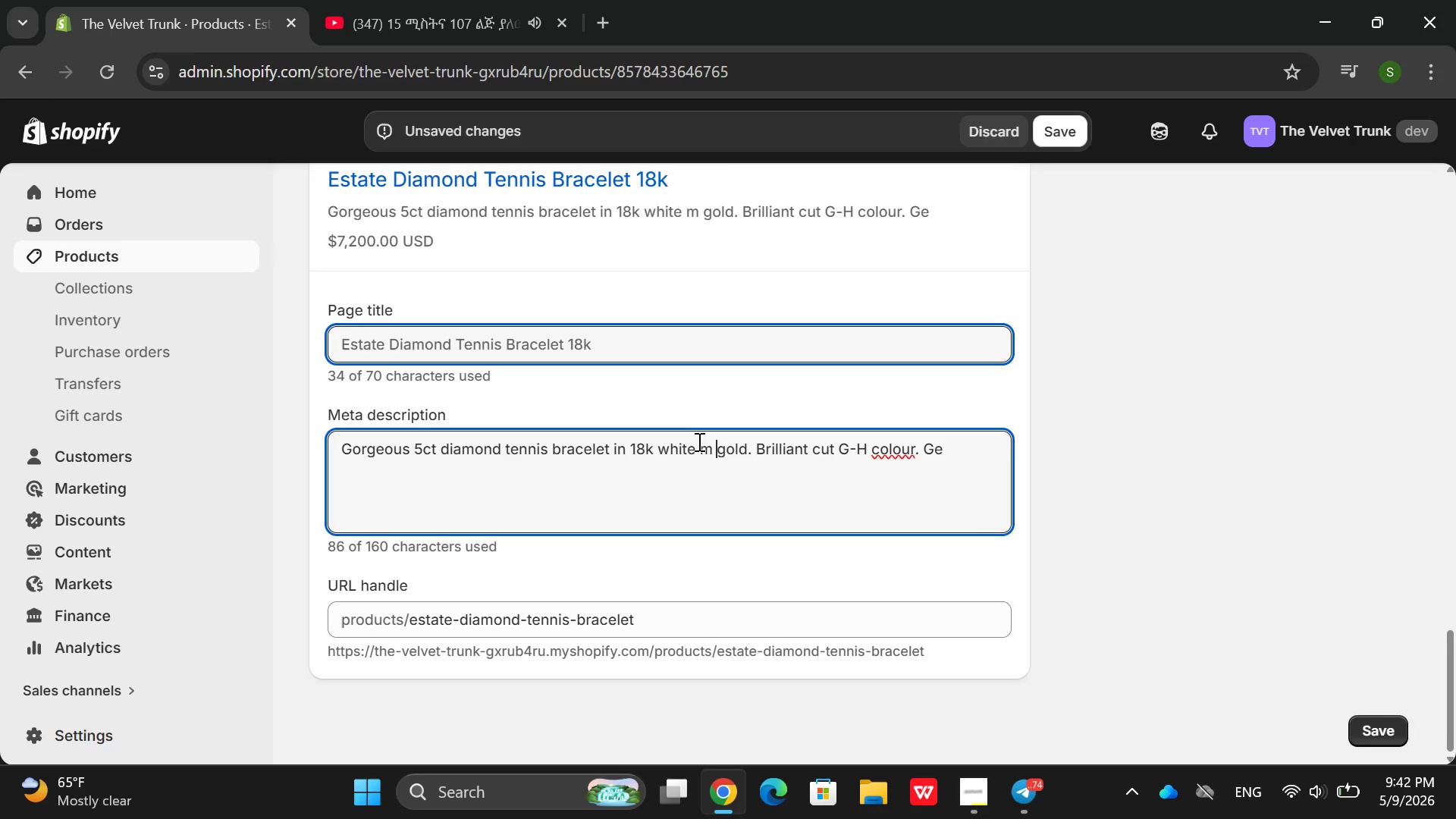 
key(Space)
 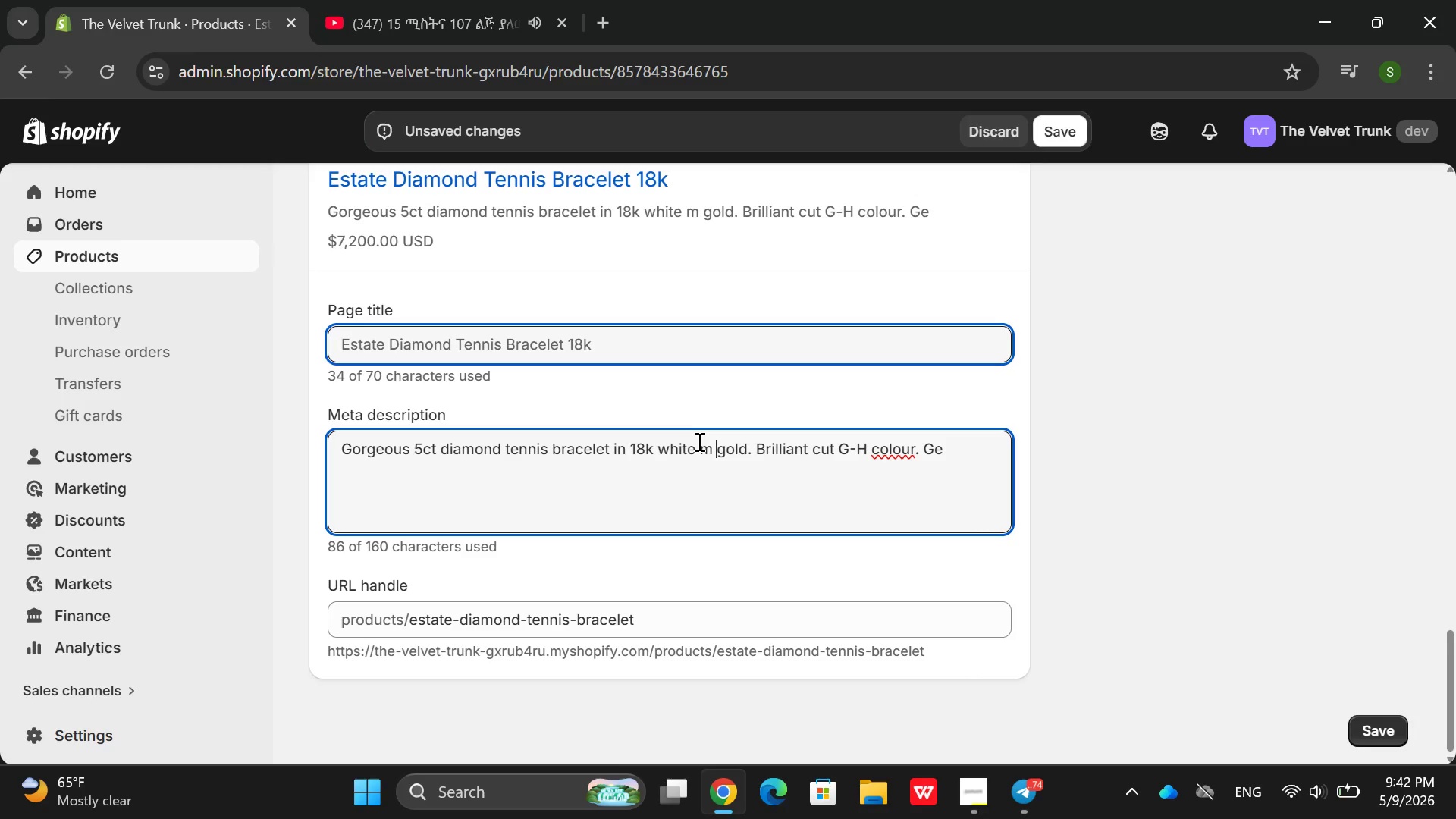 
key(Backspace)
 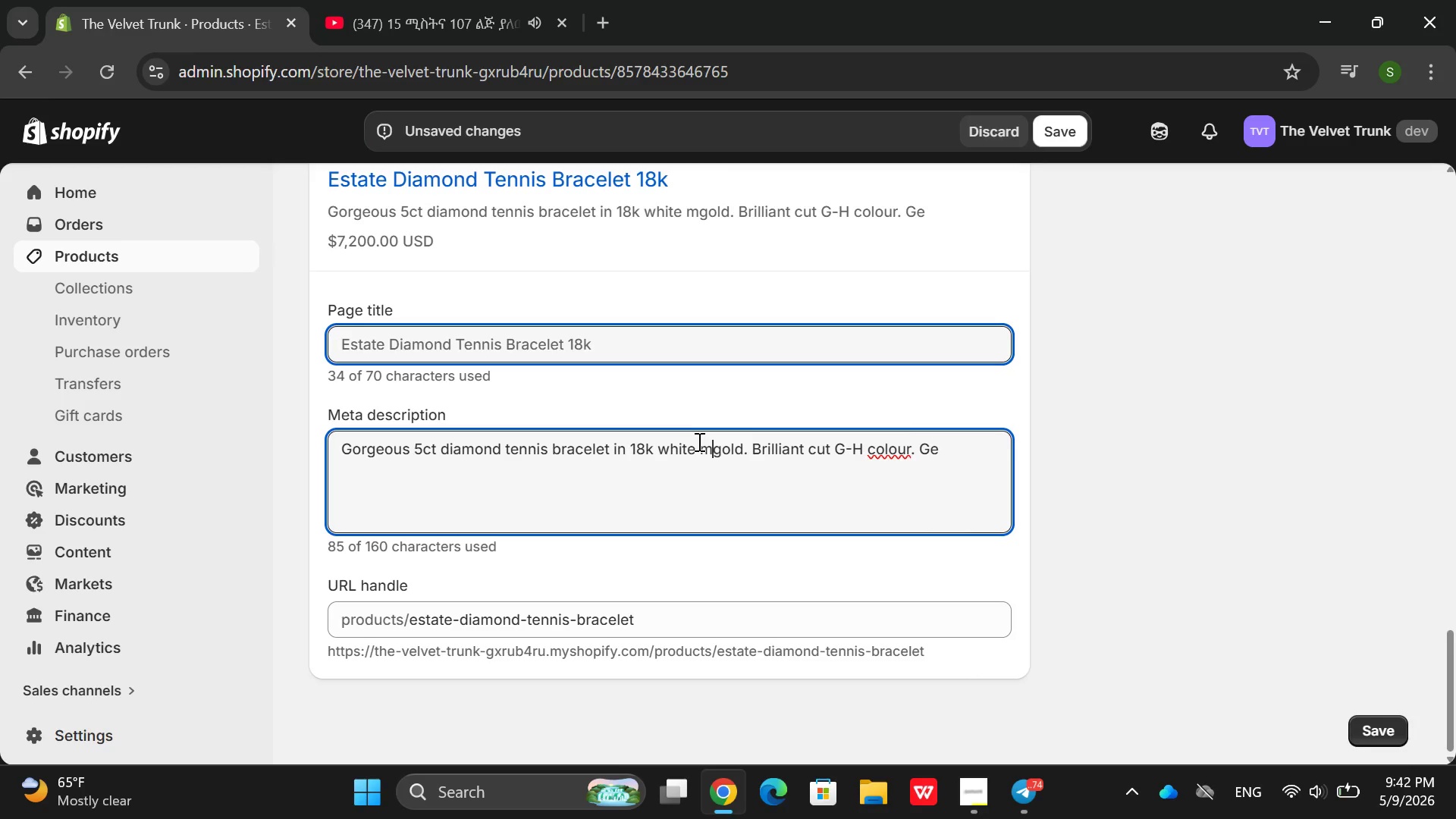 
key(Backspace)
 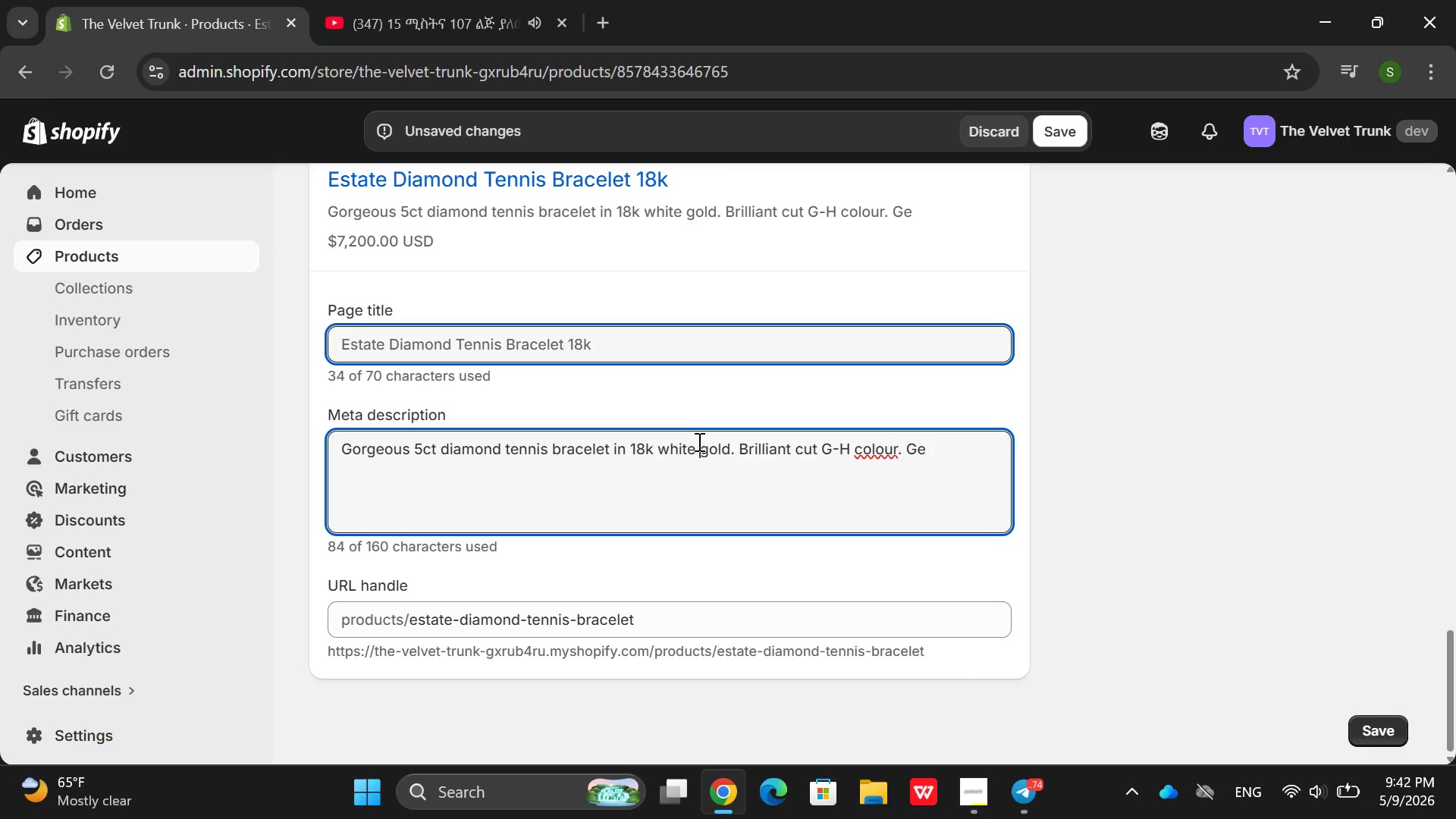 
key(Backspace)
 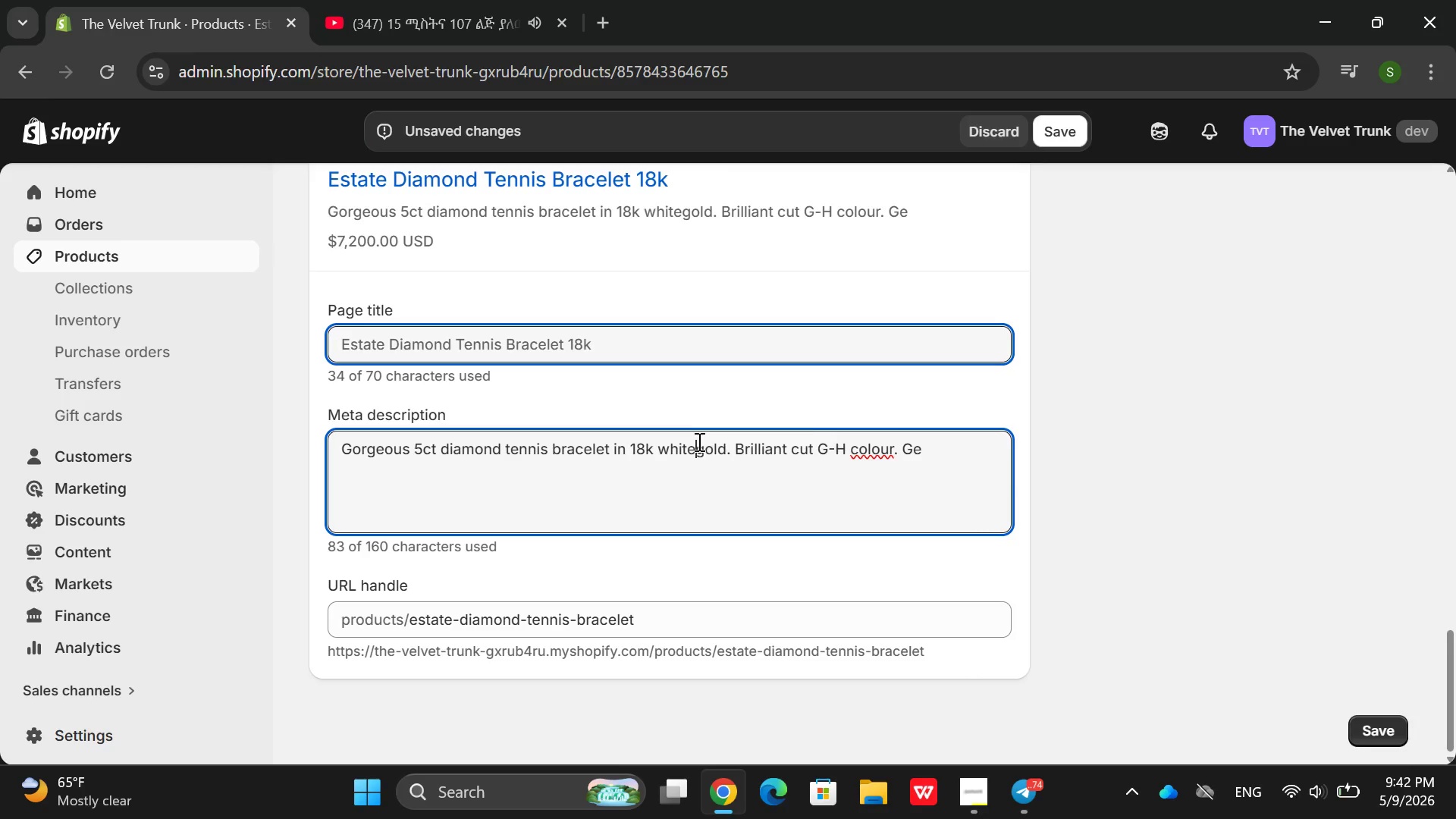 
key(Backspace)
 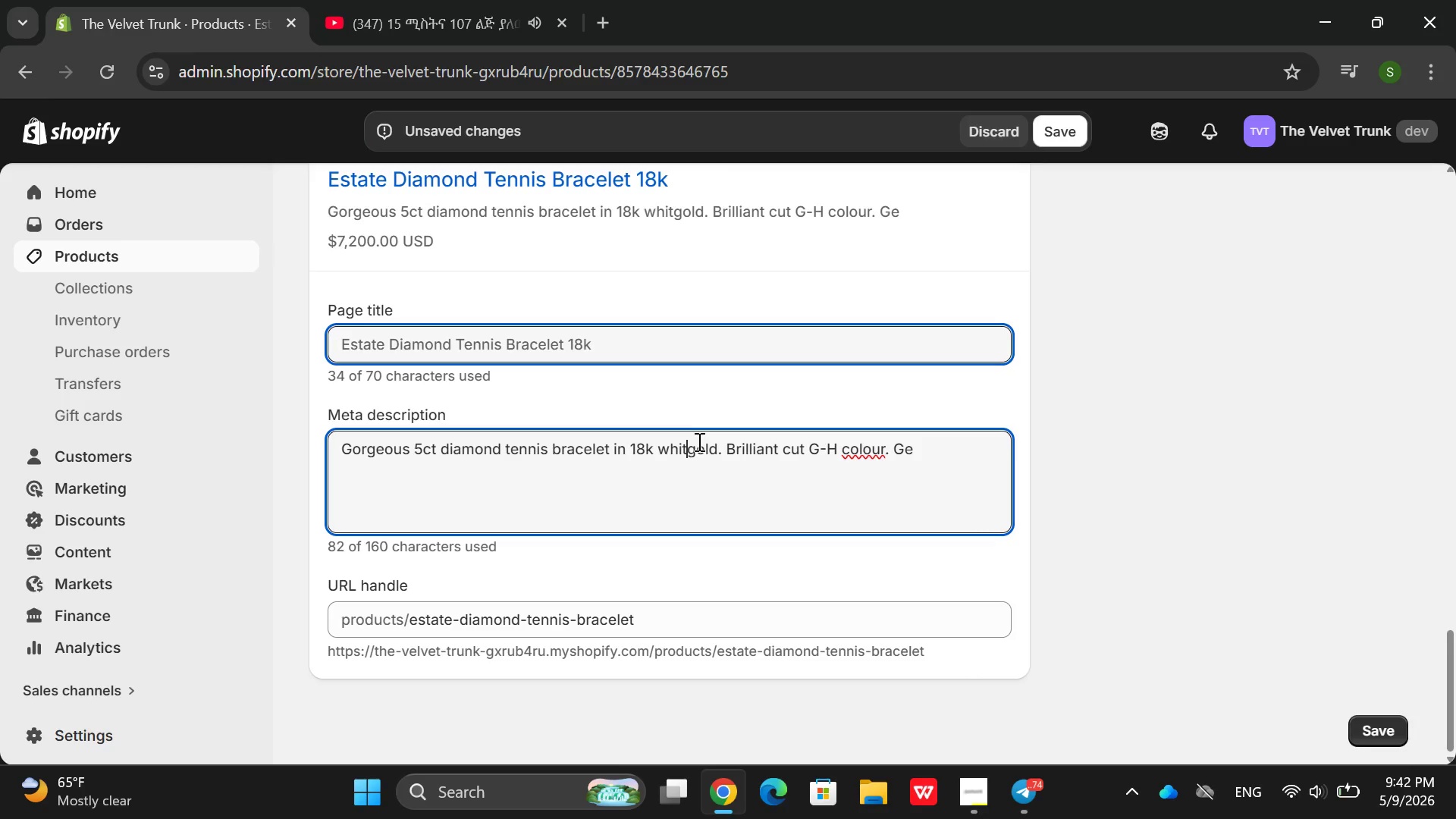 
key(E)
 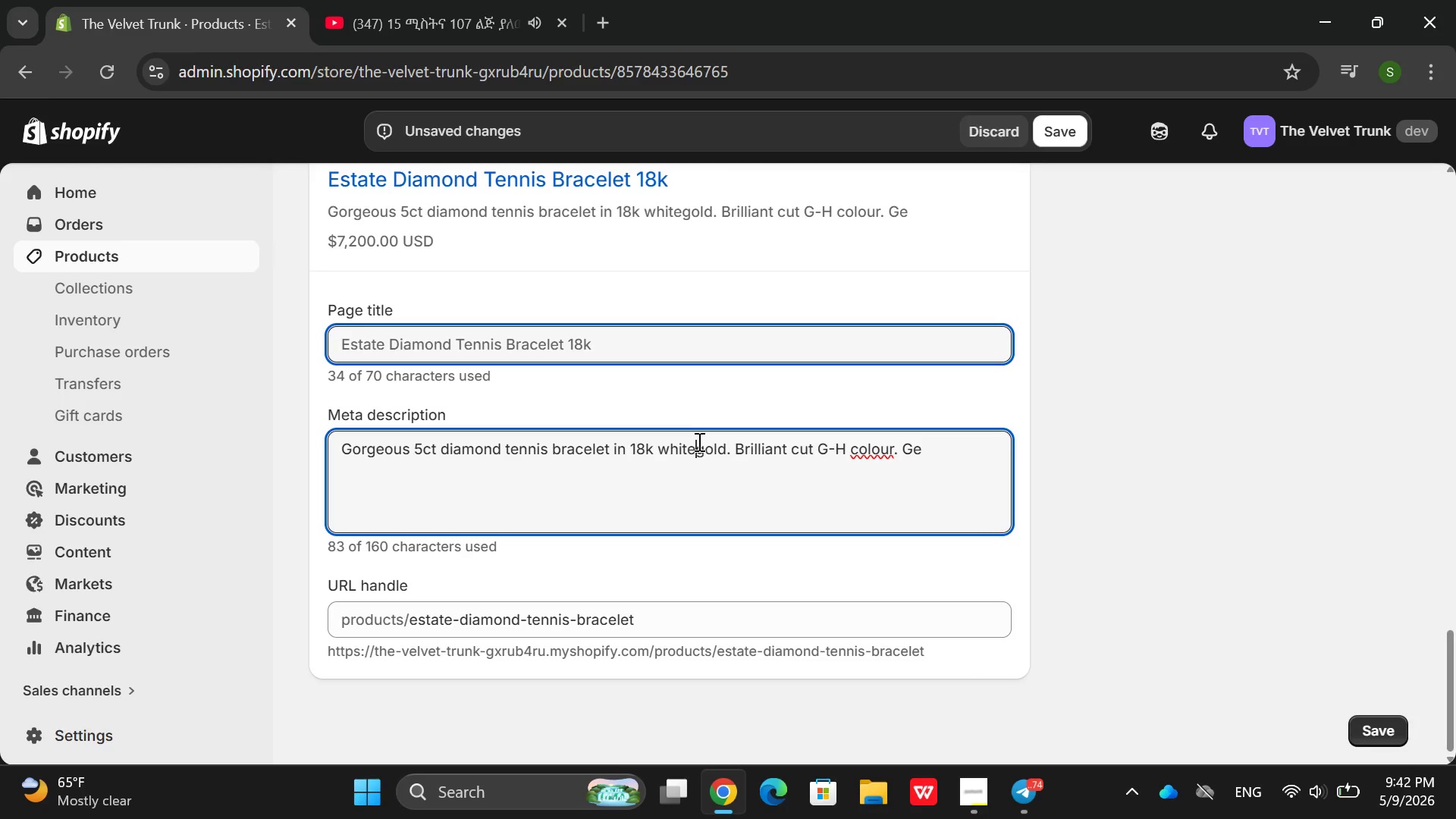 
key(Space)
 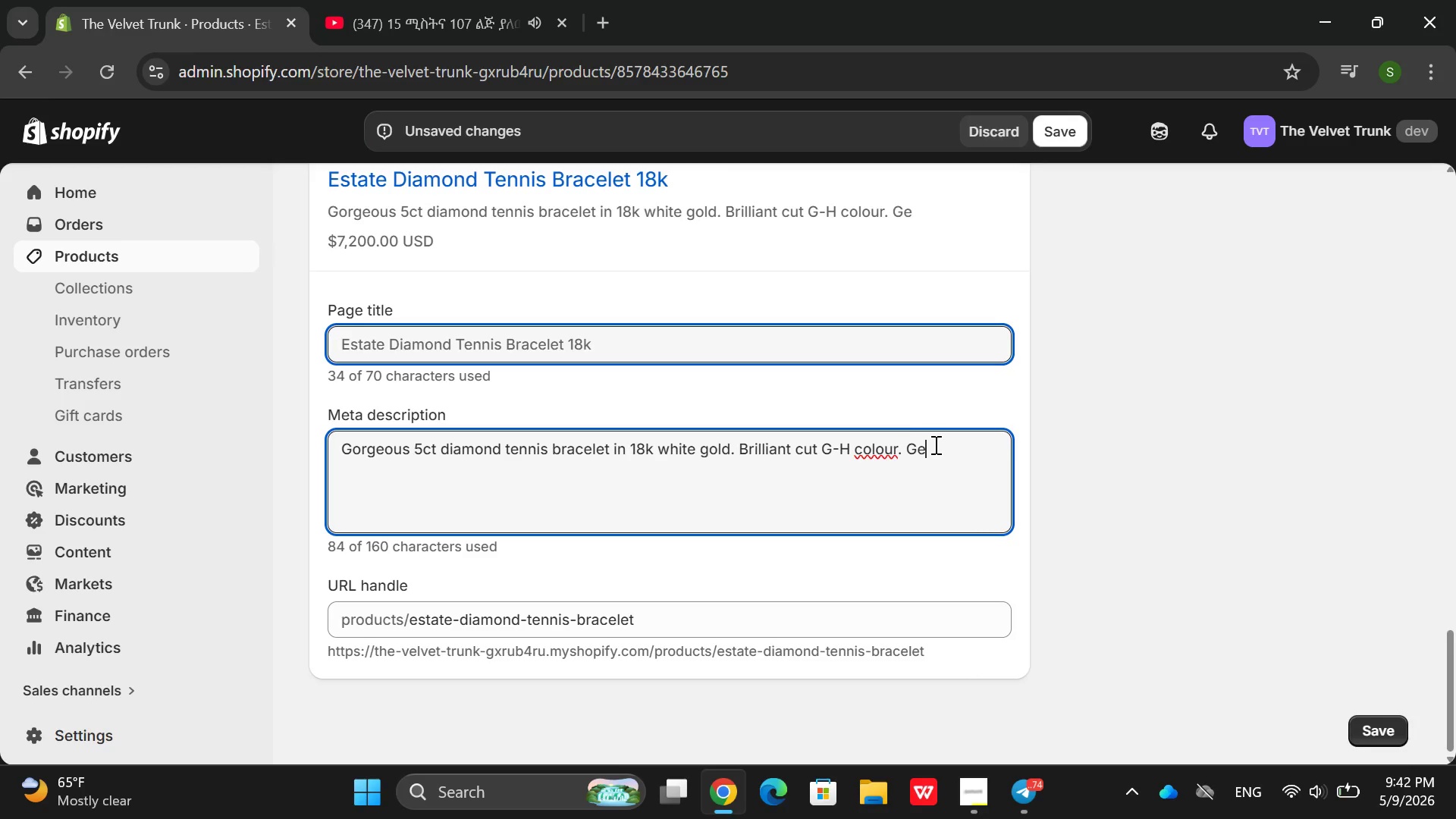 
left_click([937, 449])
 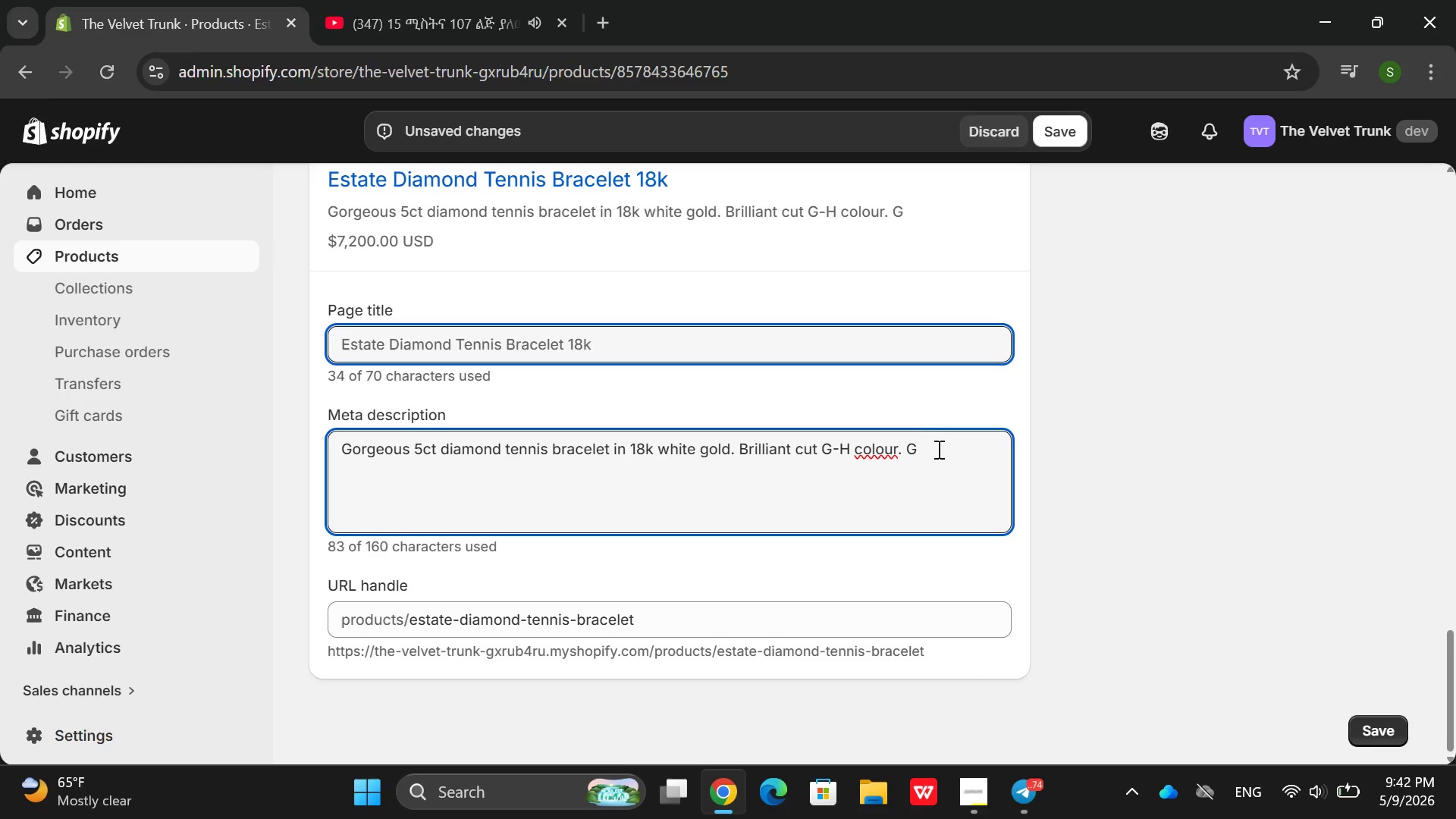 
key(Backspace)
 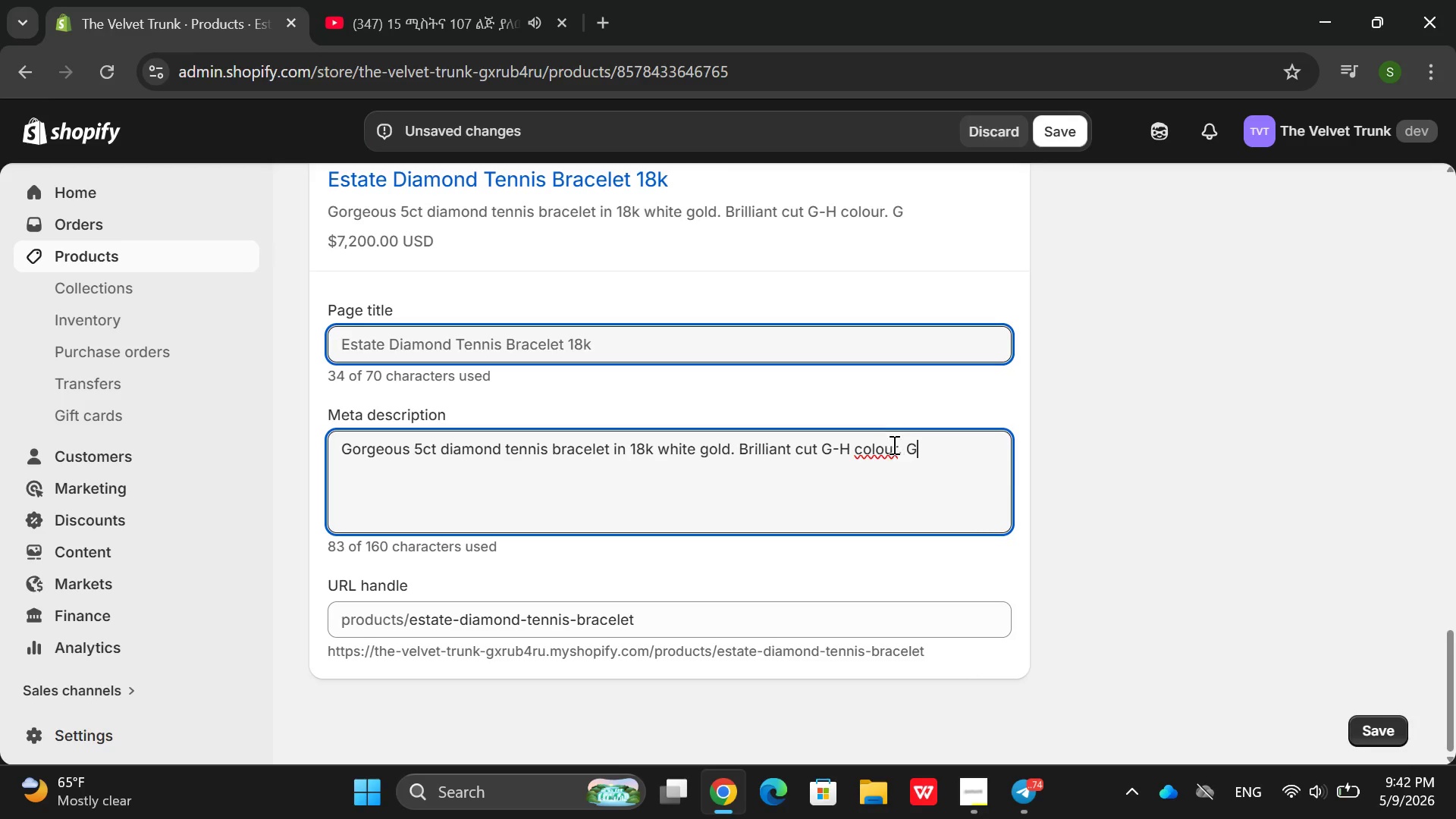 
left_click([893, 444])
 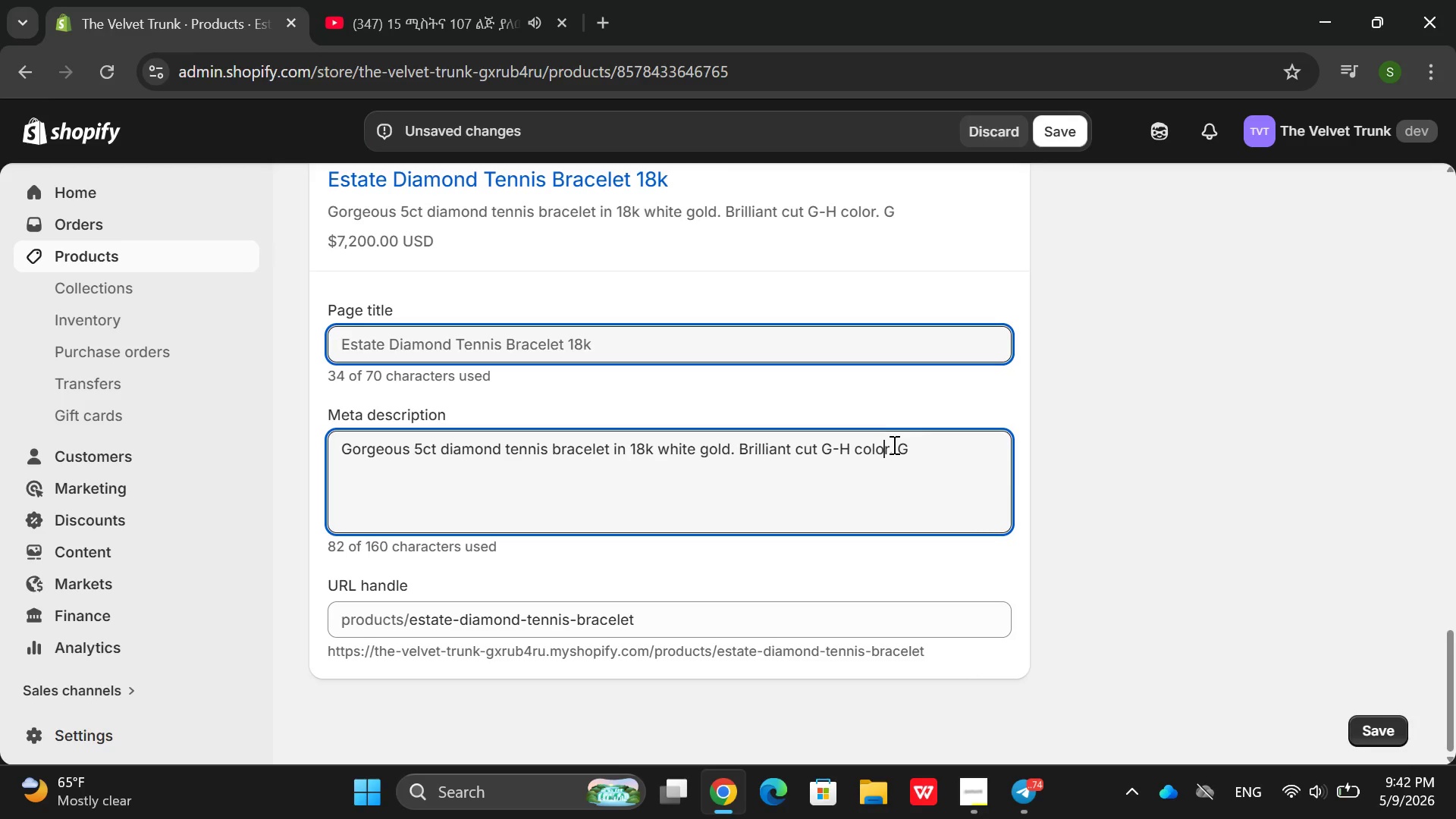 
key(Backspace)
 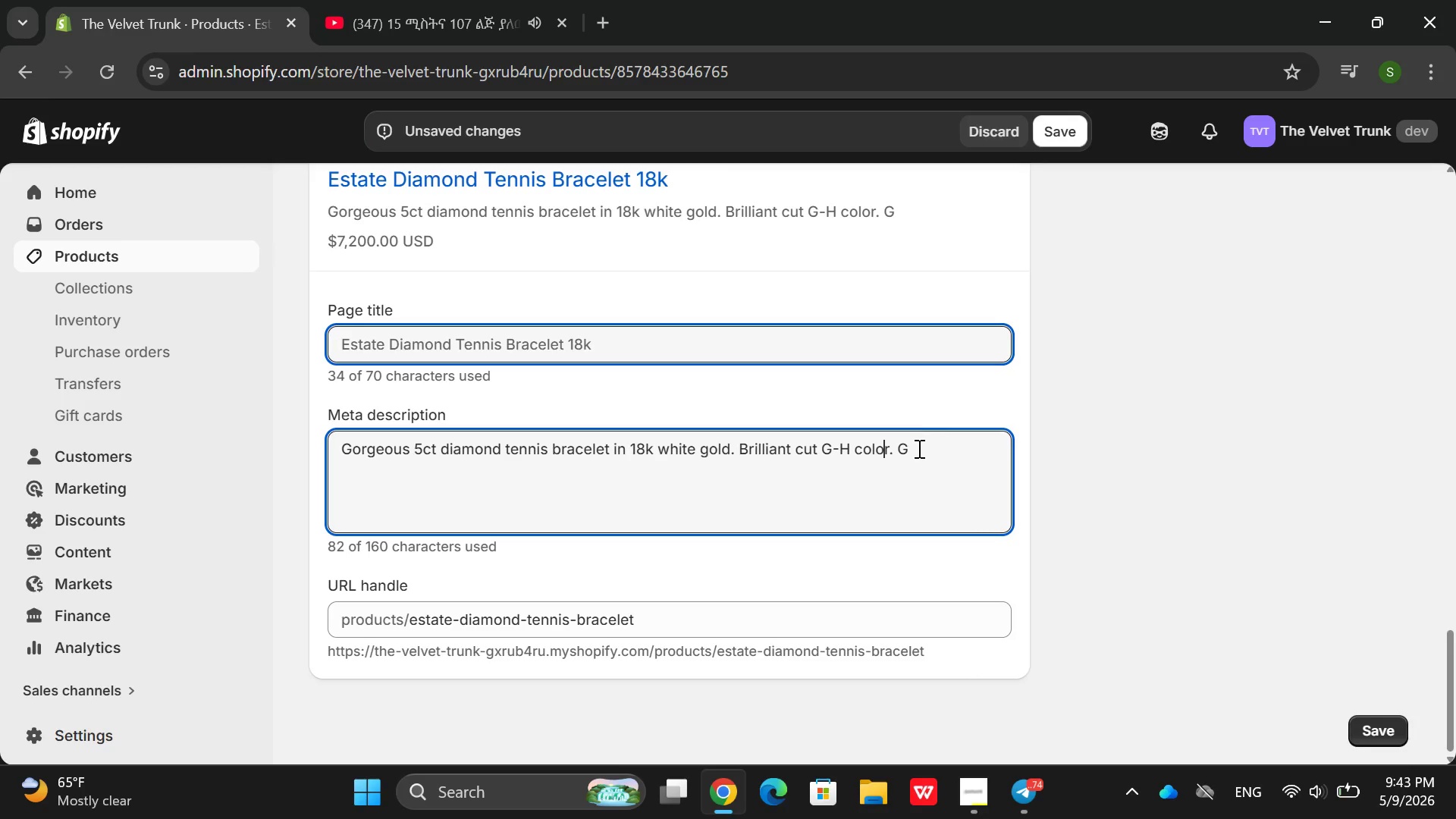 
left_click([918, 448])
 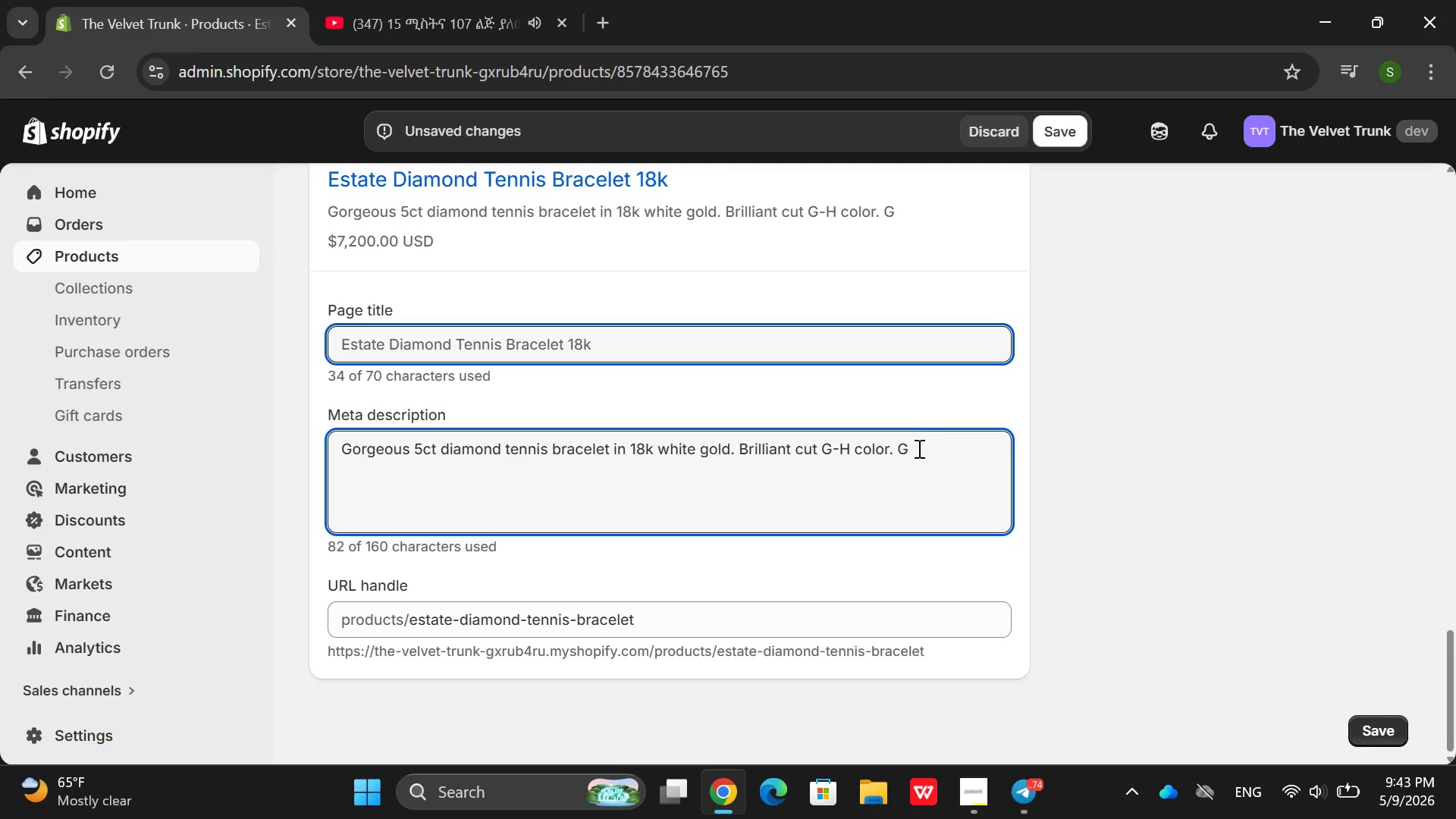 
type(em ropo)
key(Backspace)
key(Backspace)
key(Backspace)
type(eportin)
key(Backspace)
key(Backspace)
type(  )
key(Backspace)
type(incld)
key(Backspace)
type(uded )
 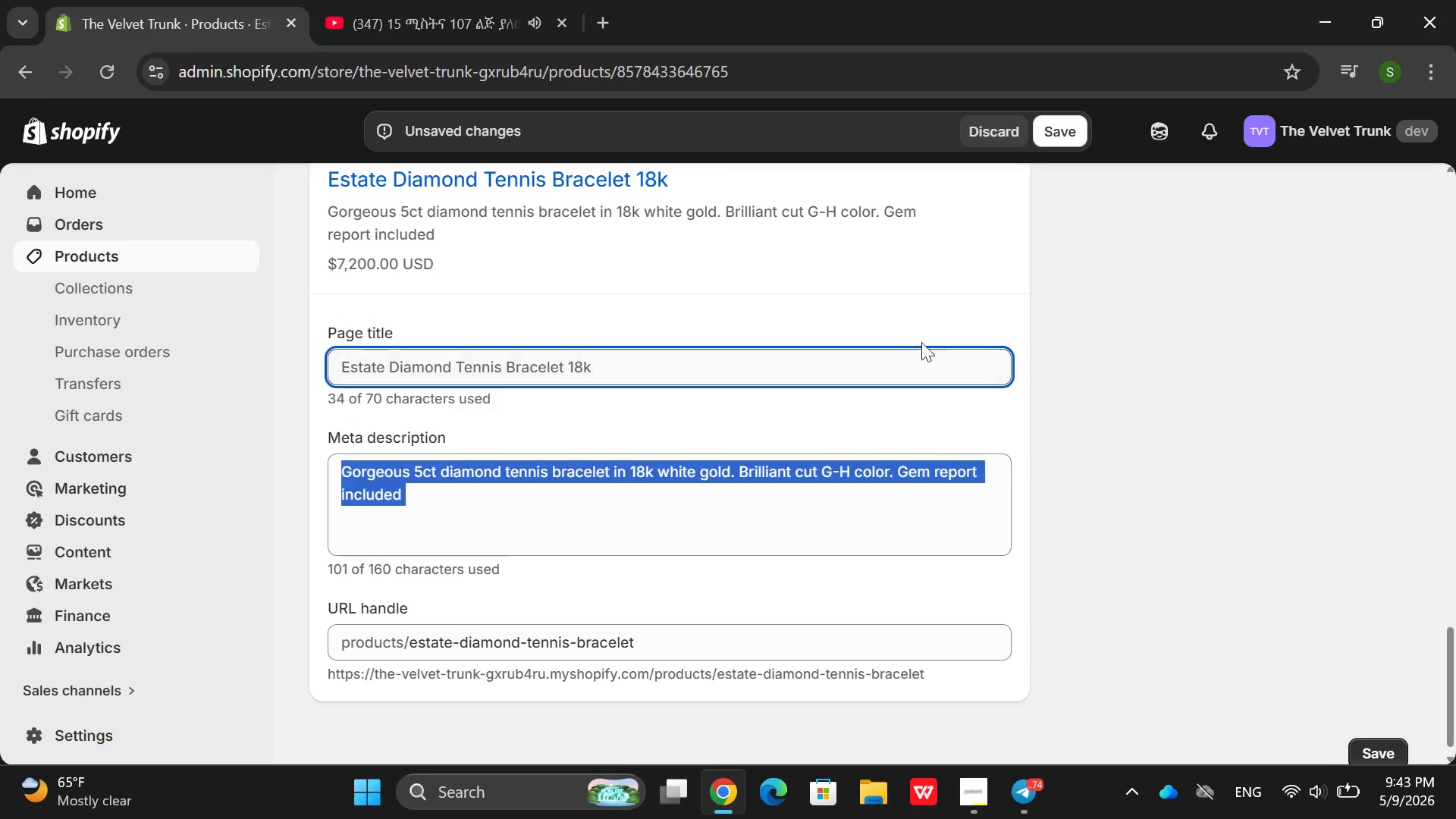 
left_click_drag(start_coordinate=[910, 433], to_coordinate=[906, 488])
 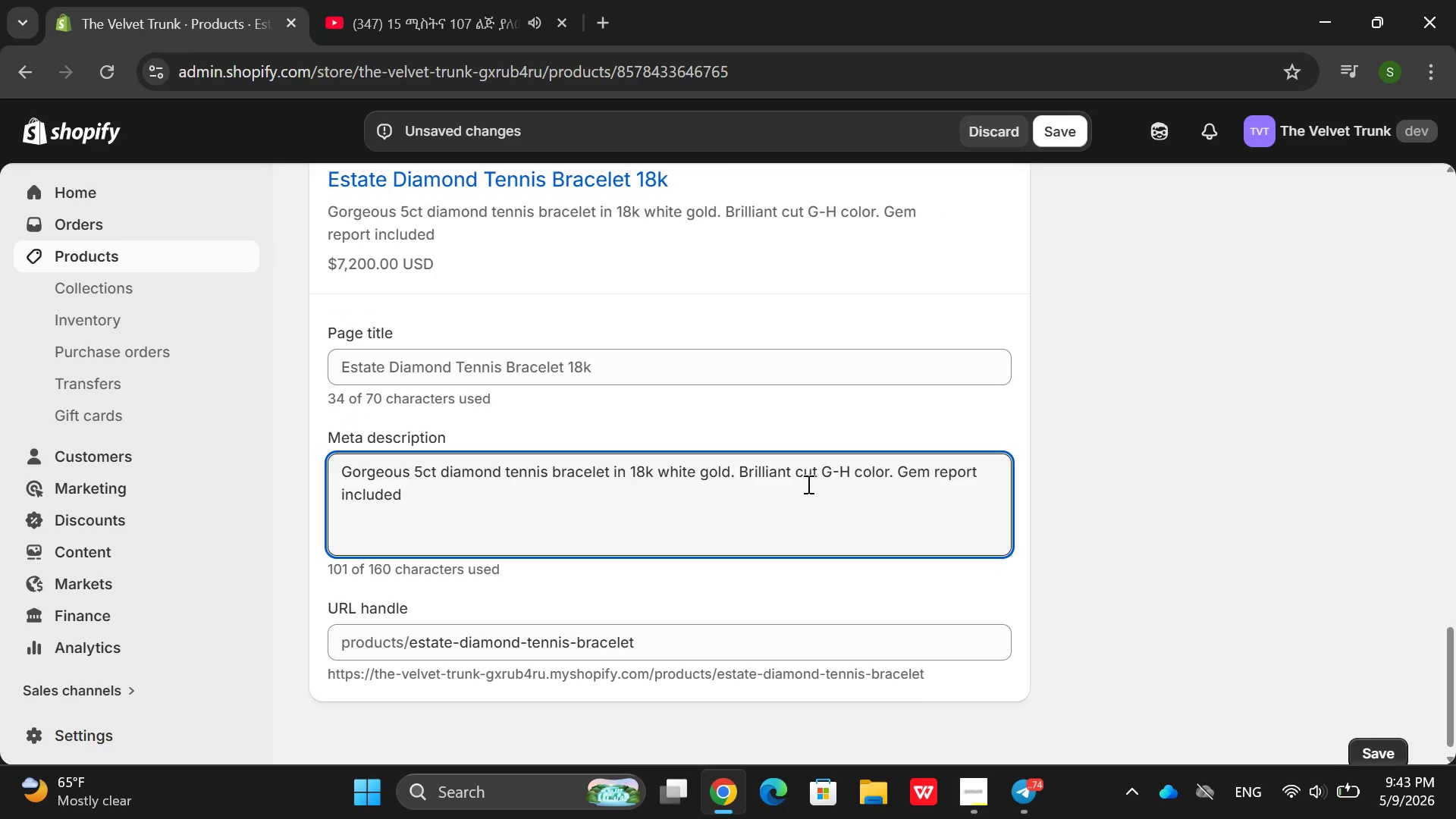 
left_click([906, 488])
 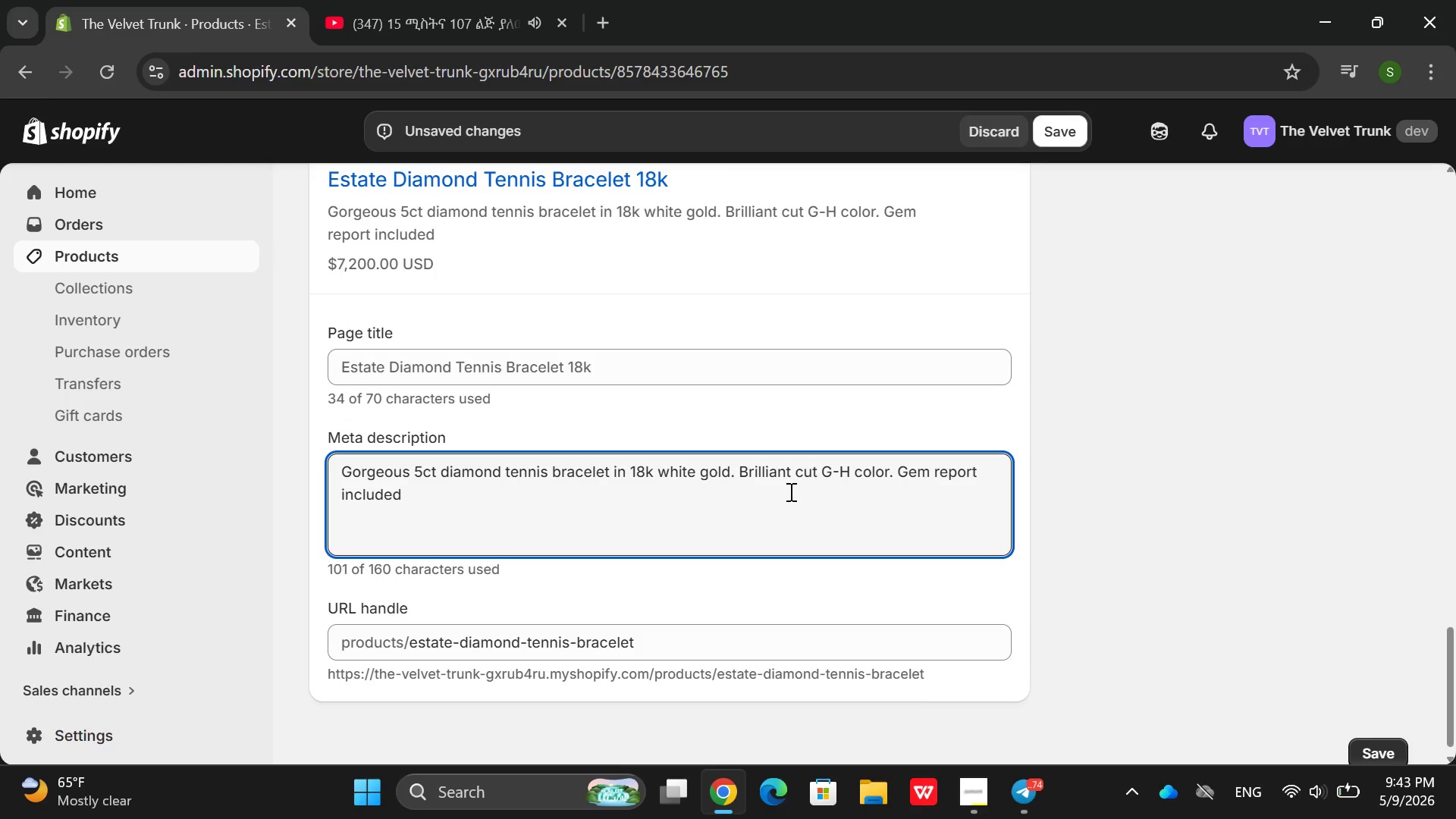 
left_click([789, 491])
 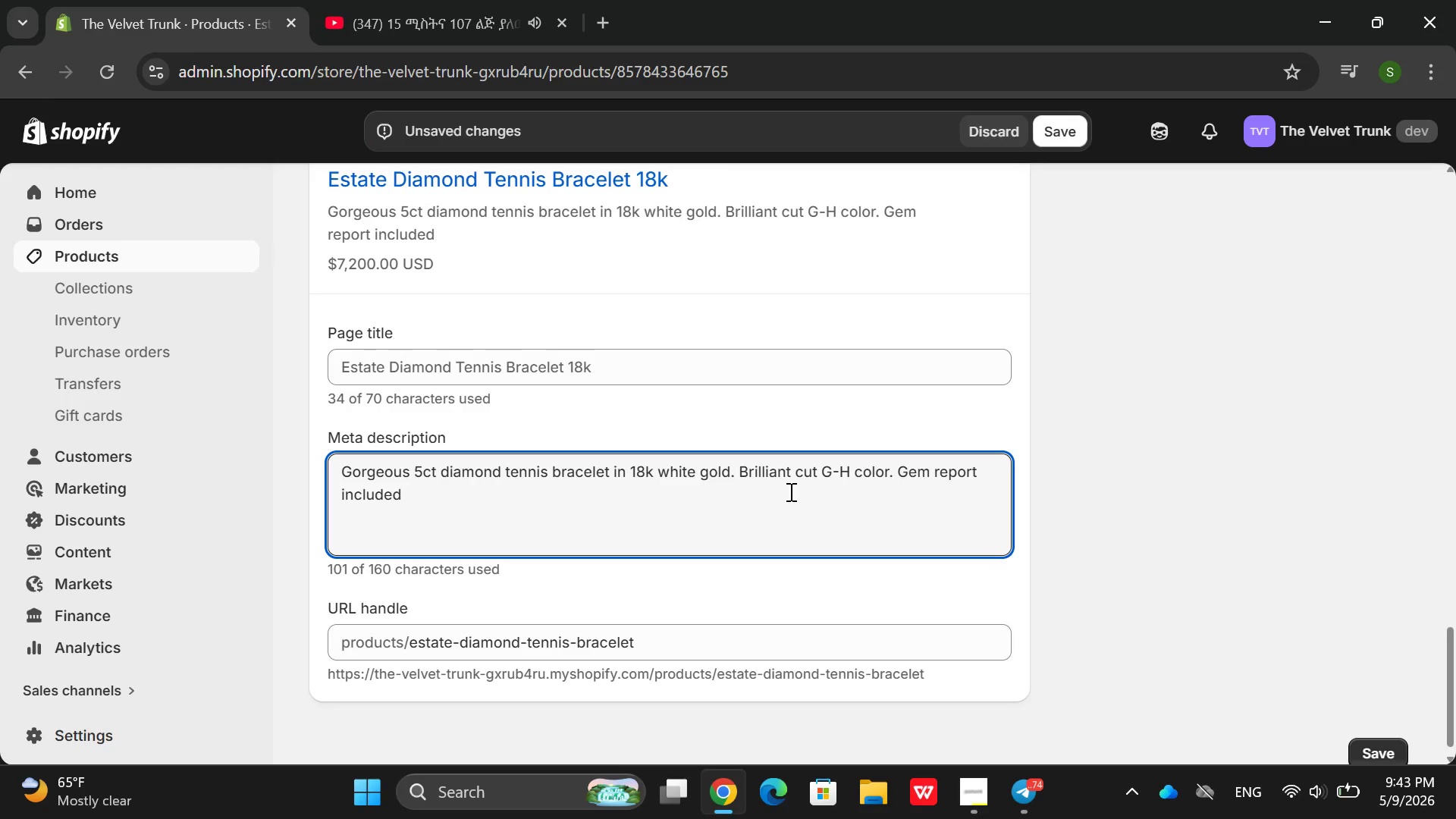 
wait(6.34)
 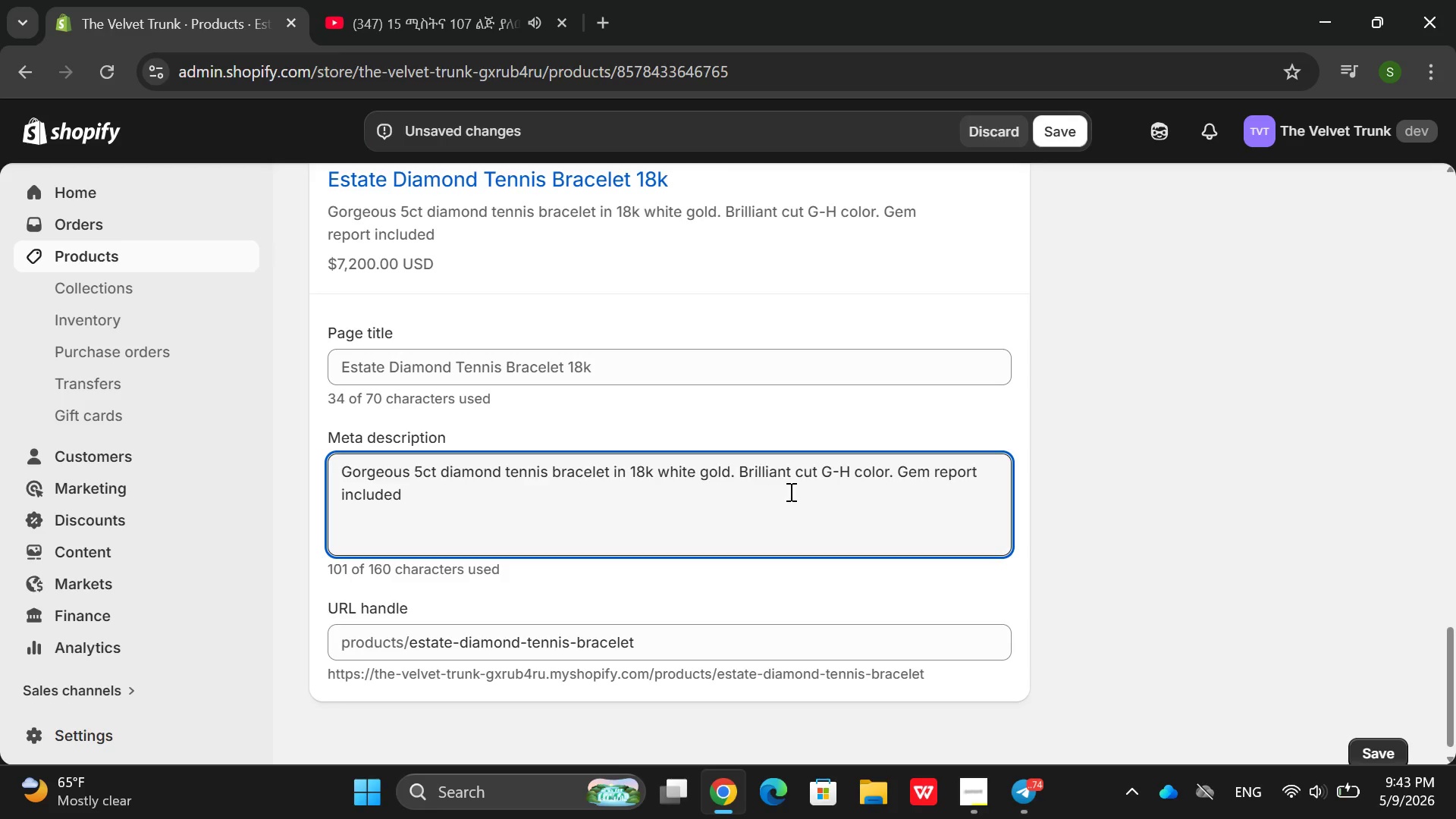 
key(Backspace)
type(.   sj)
key(Backspace)
key(Backspace)
key(Backspace)
type(show it)
key(Backspace)
key(Backspace)
type(now you)
key(Backspace)
key(Backspace)
key(Backspace)
 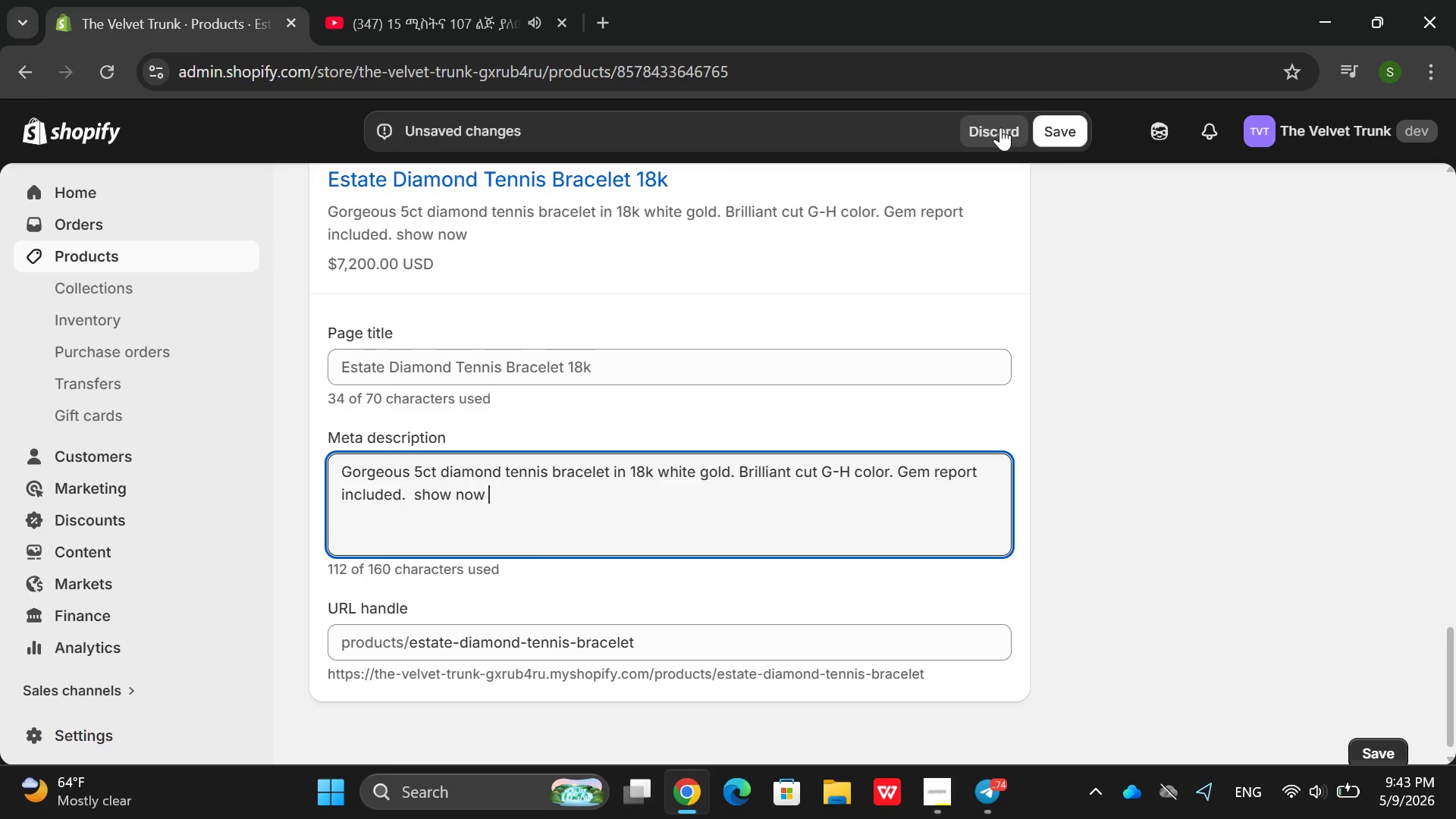 
left_click([1043, 130])
 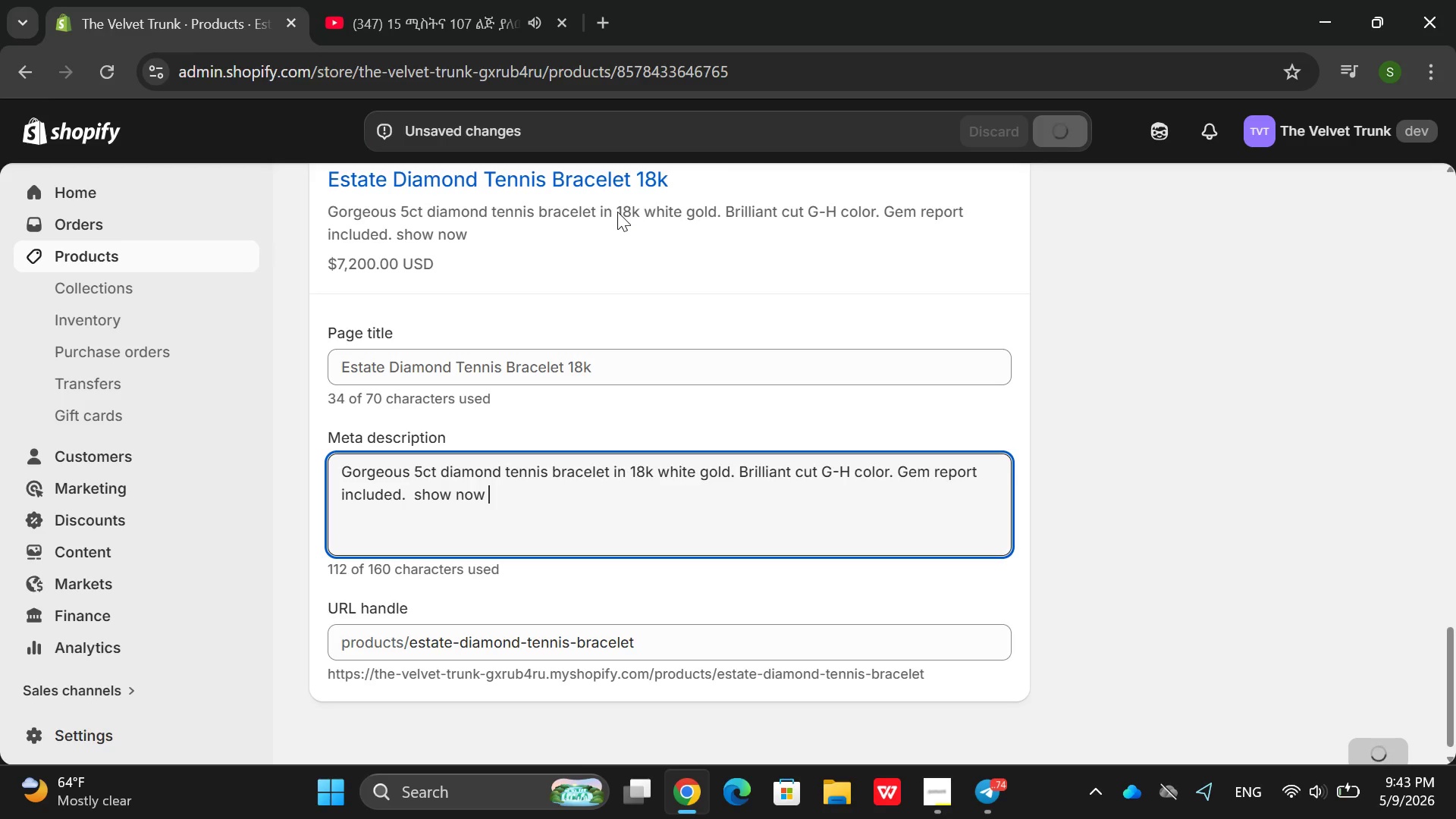 
wait(5.14)
 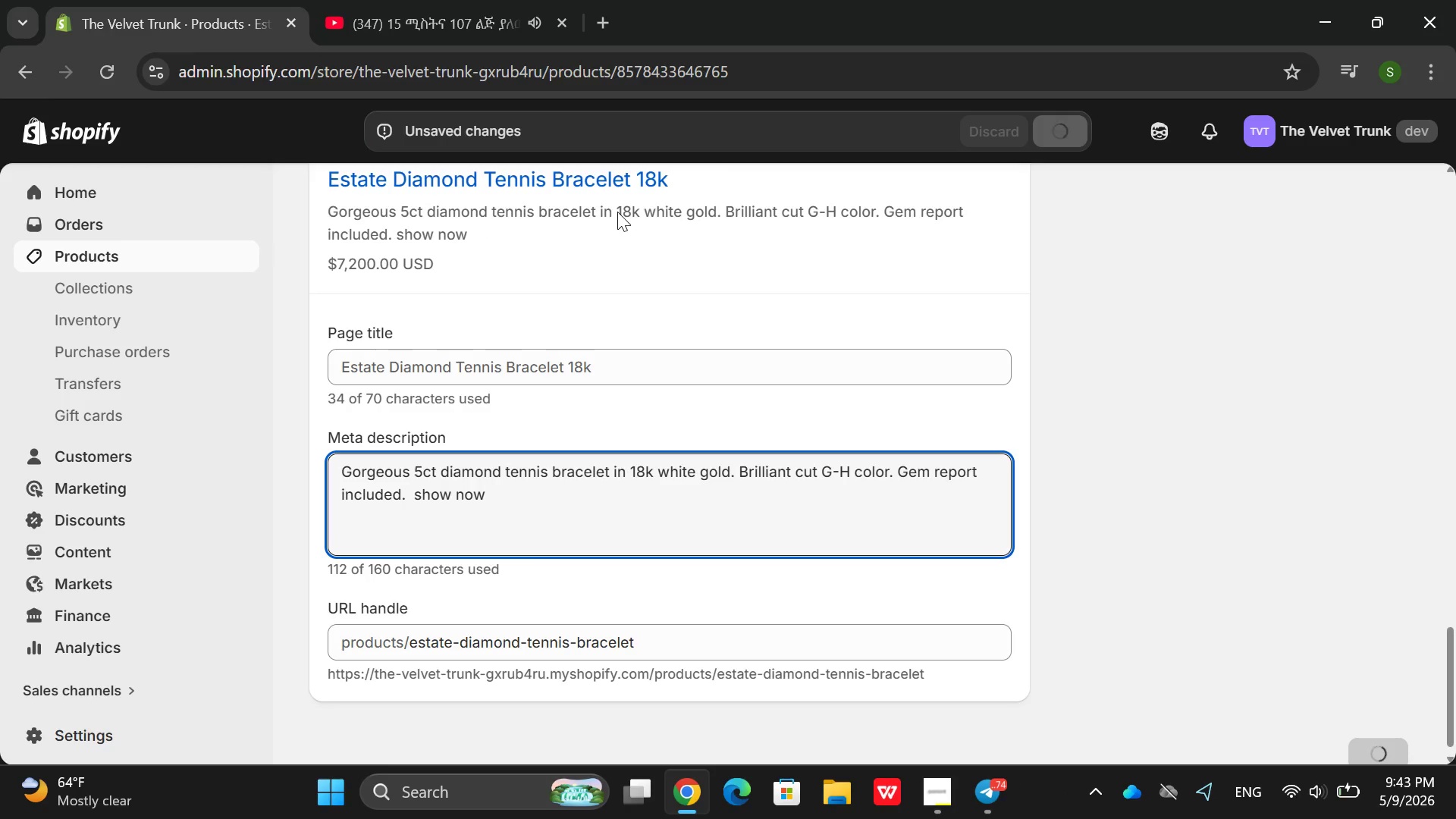 
left_click([617, 213])
 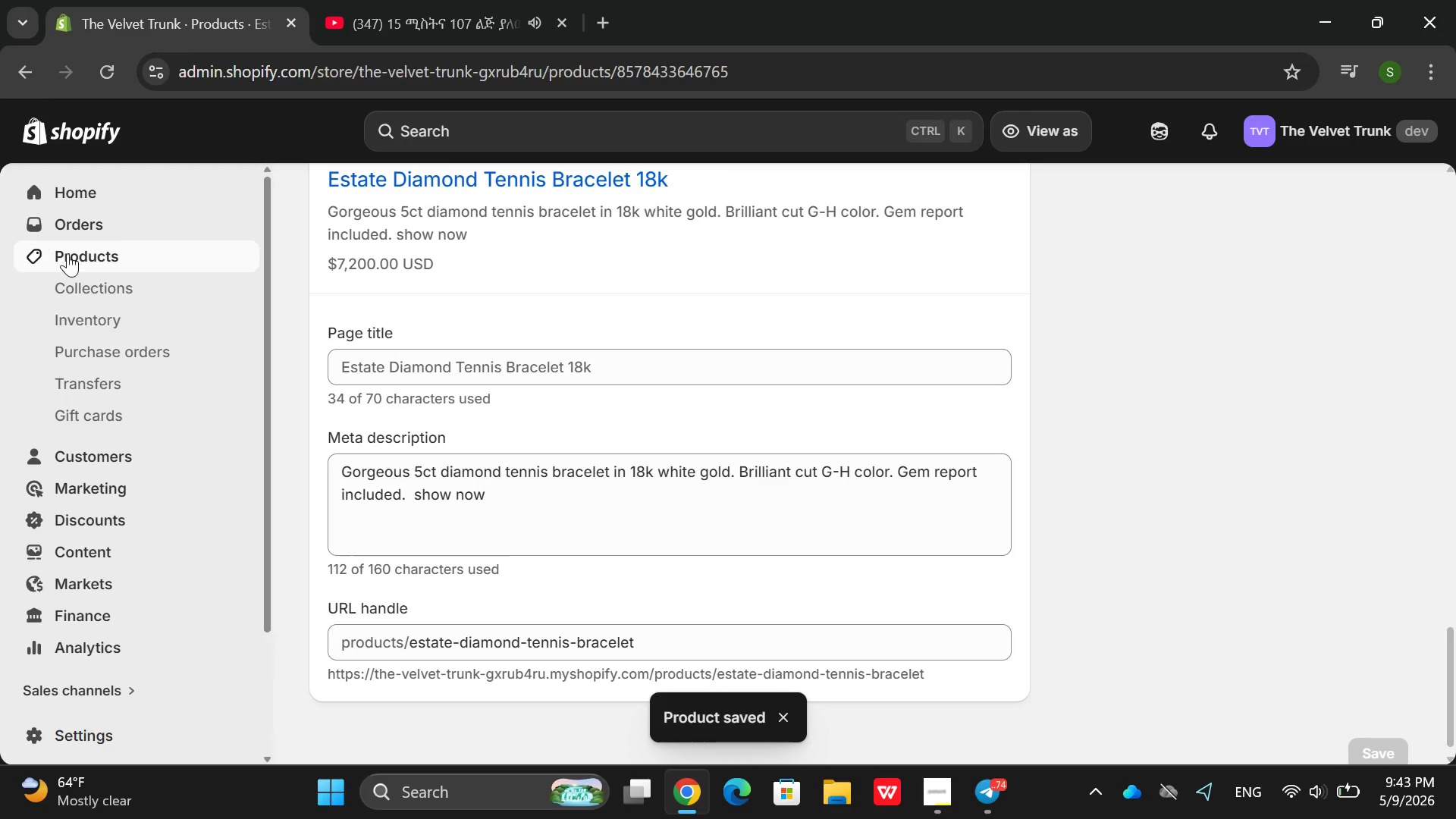 
left_click([88, 256])
 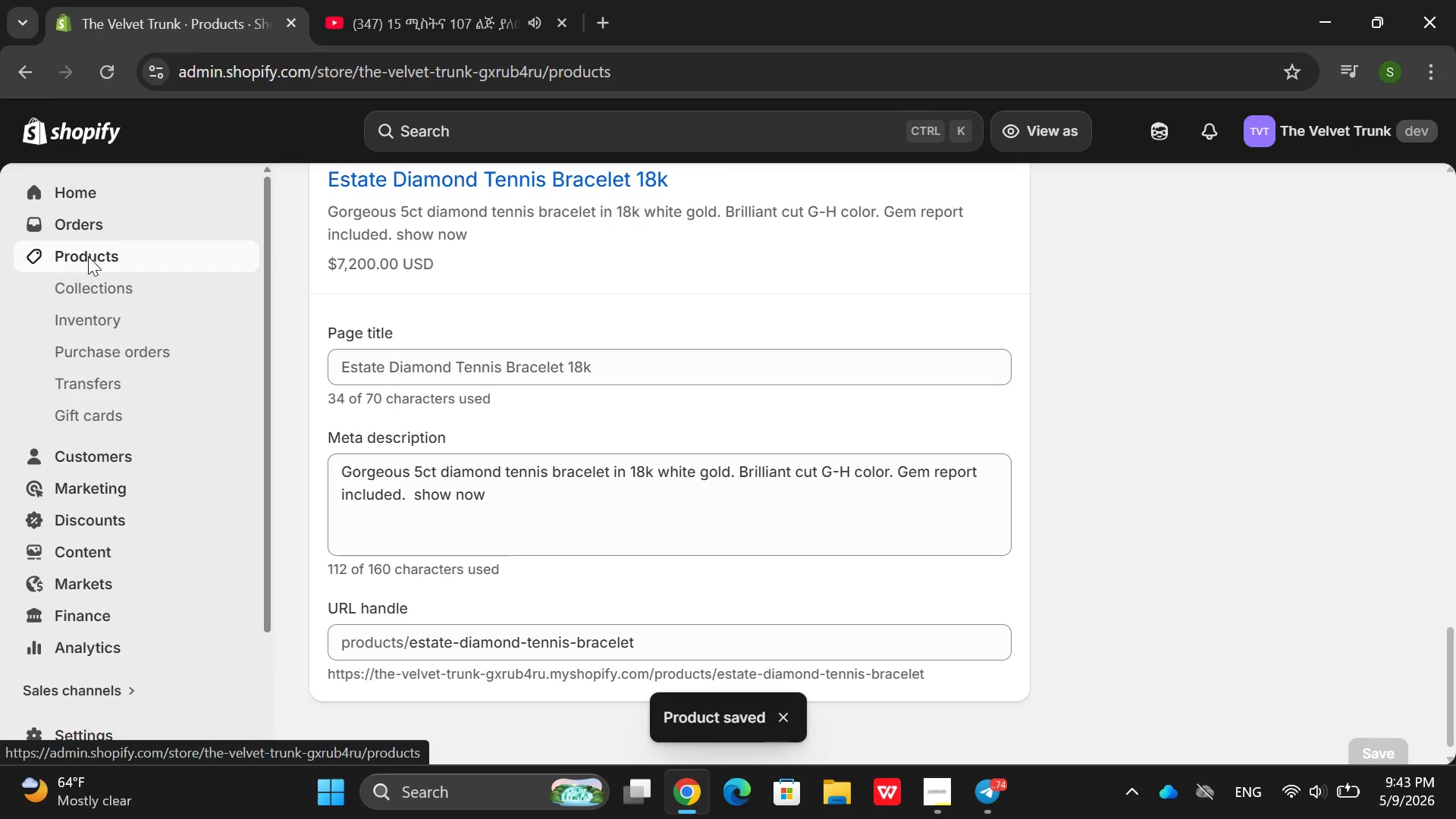 
left_click_drag(start_coordinate=[88, 256], to_coordinate=[247, 584])
 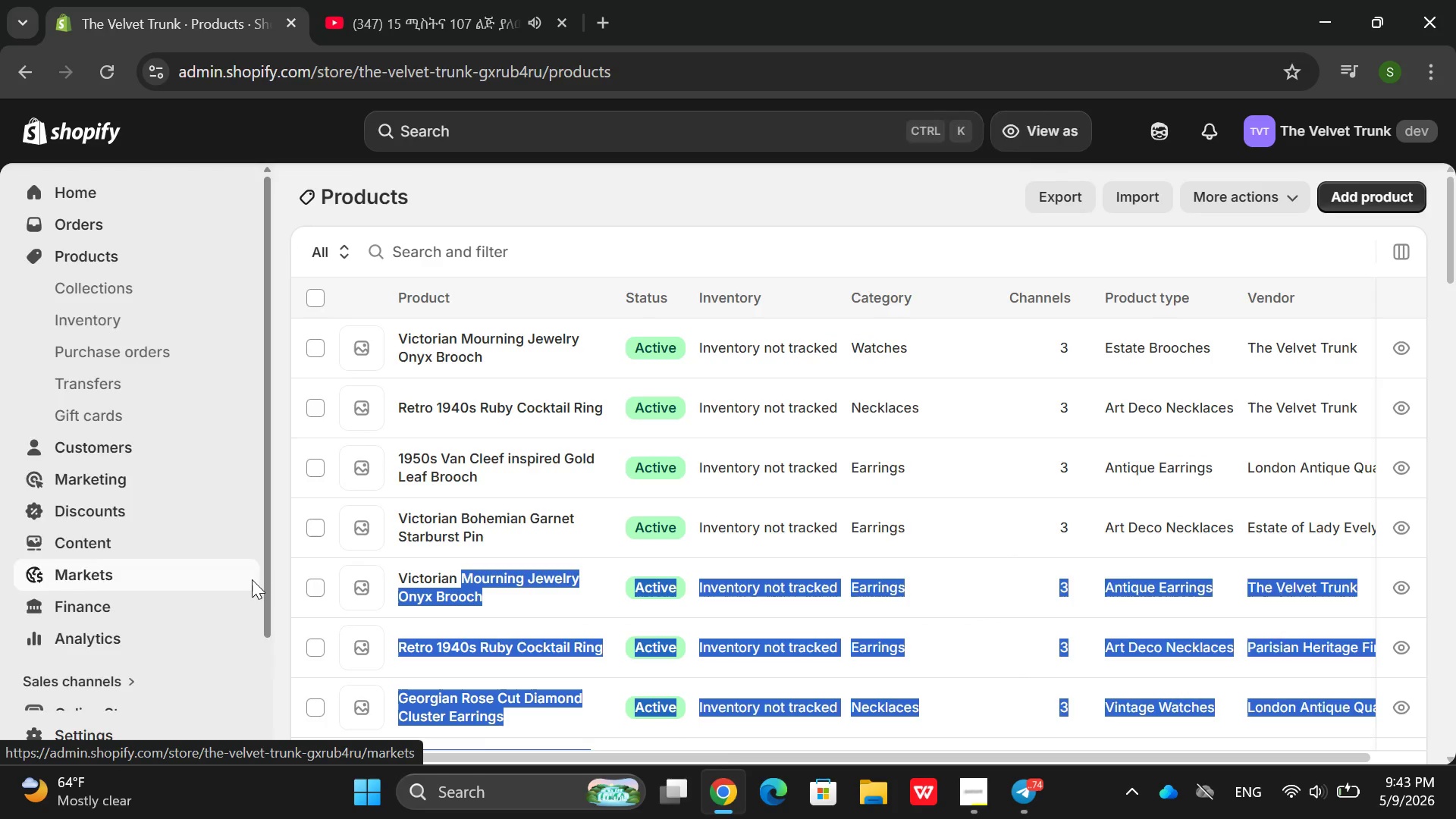 
left_click([247, 584])
 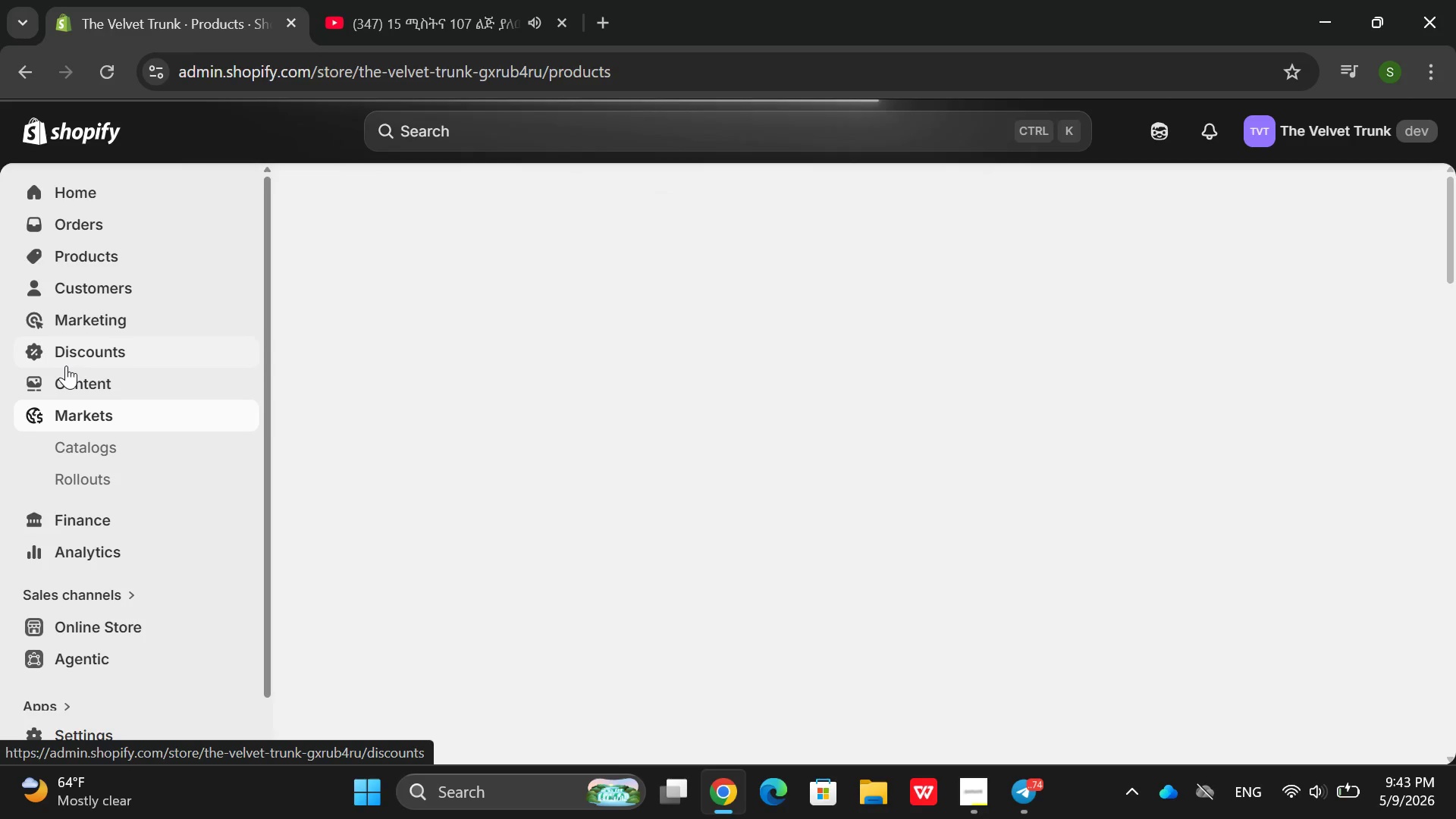 
left_click([88, 240])
 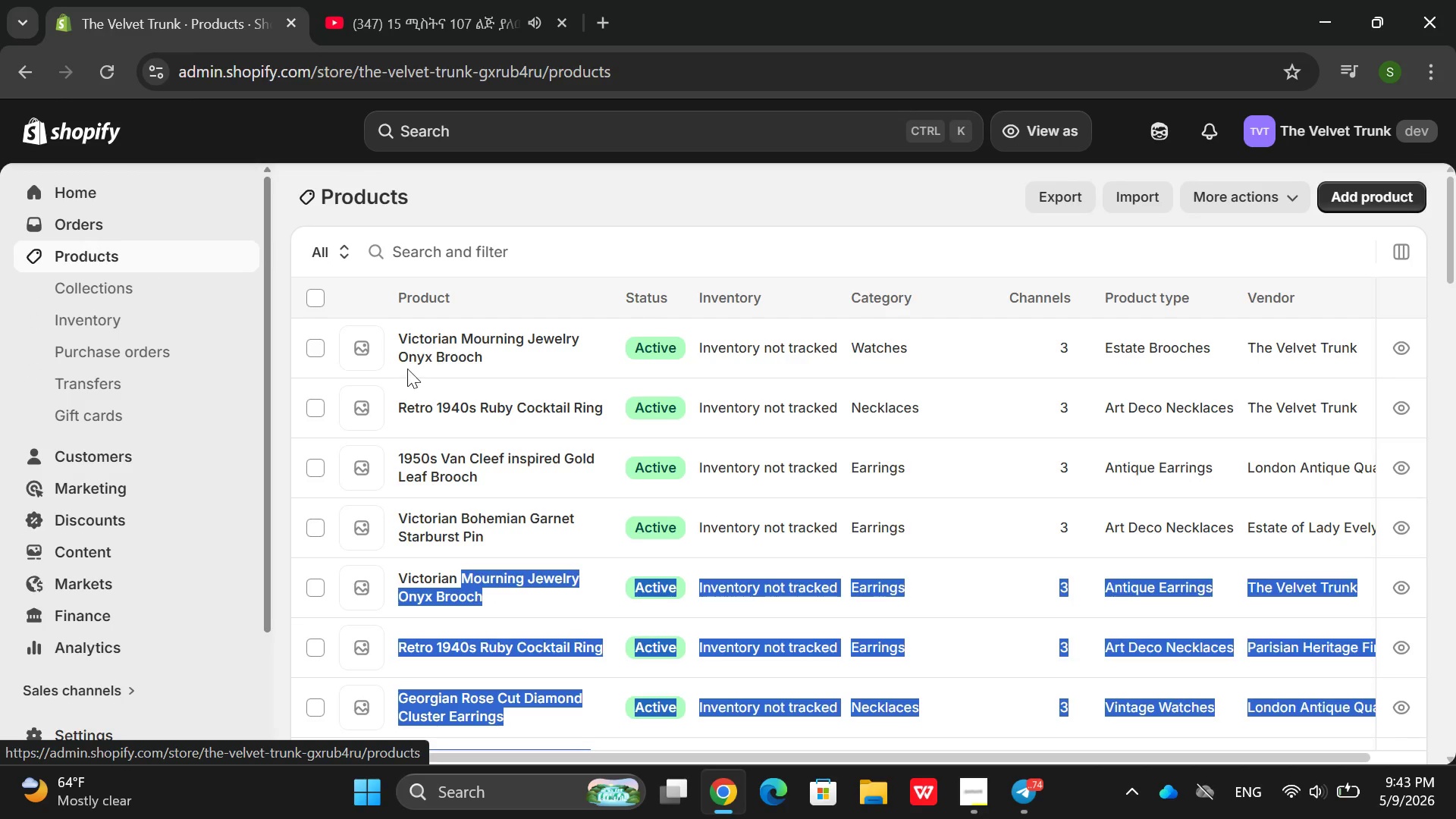 
left_click([631, 185])
 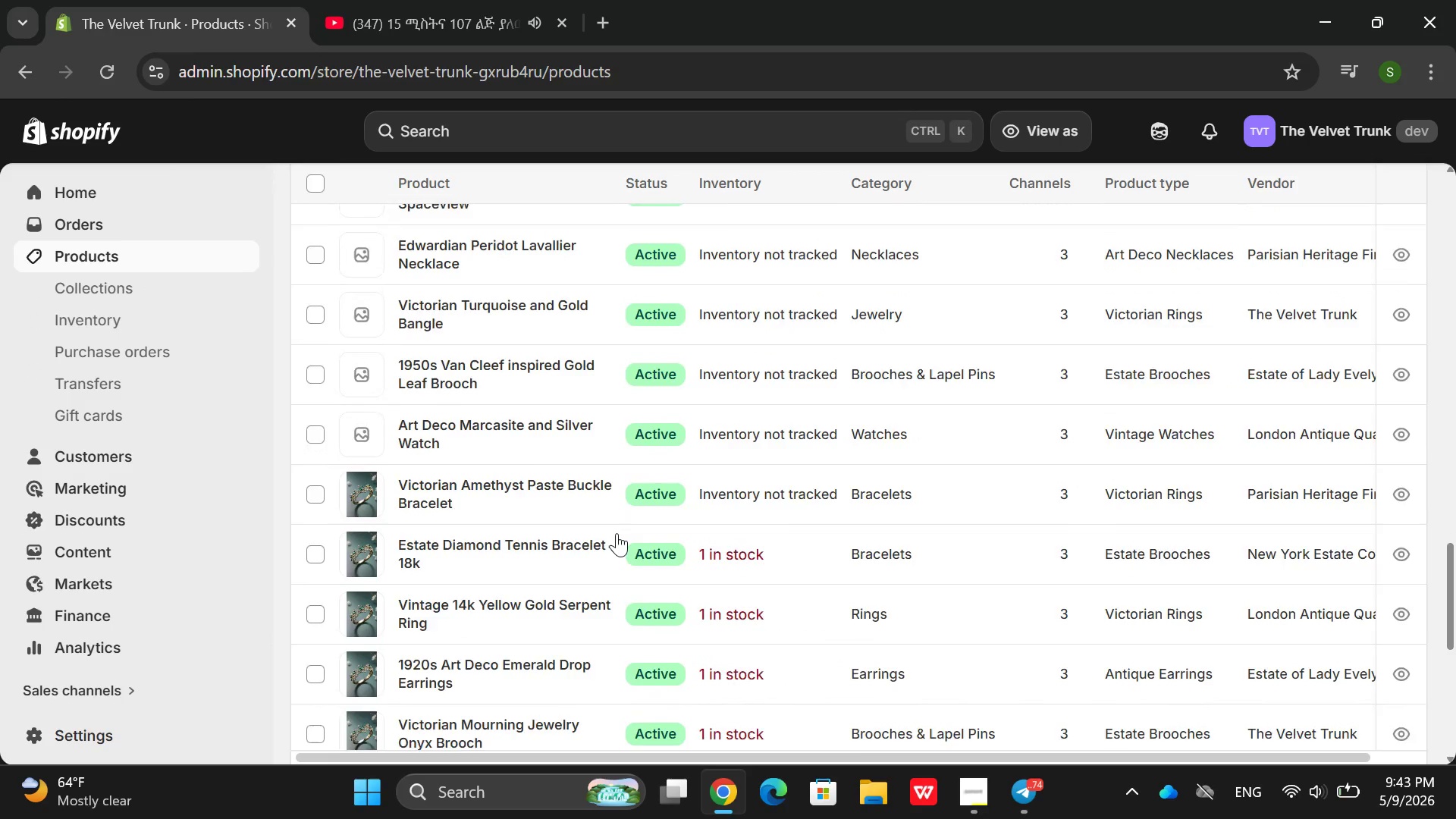 
left_click([521, 483])
 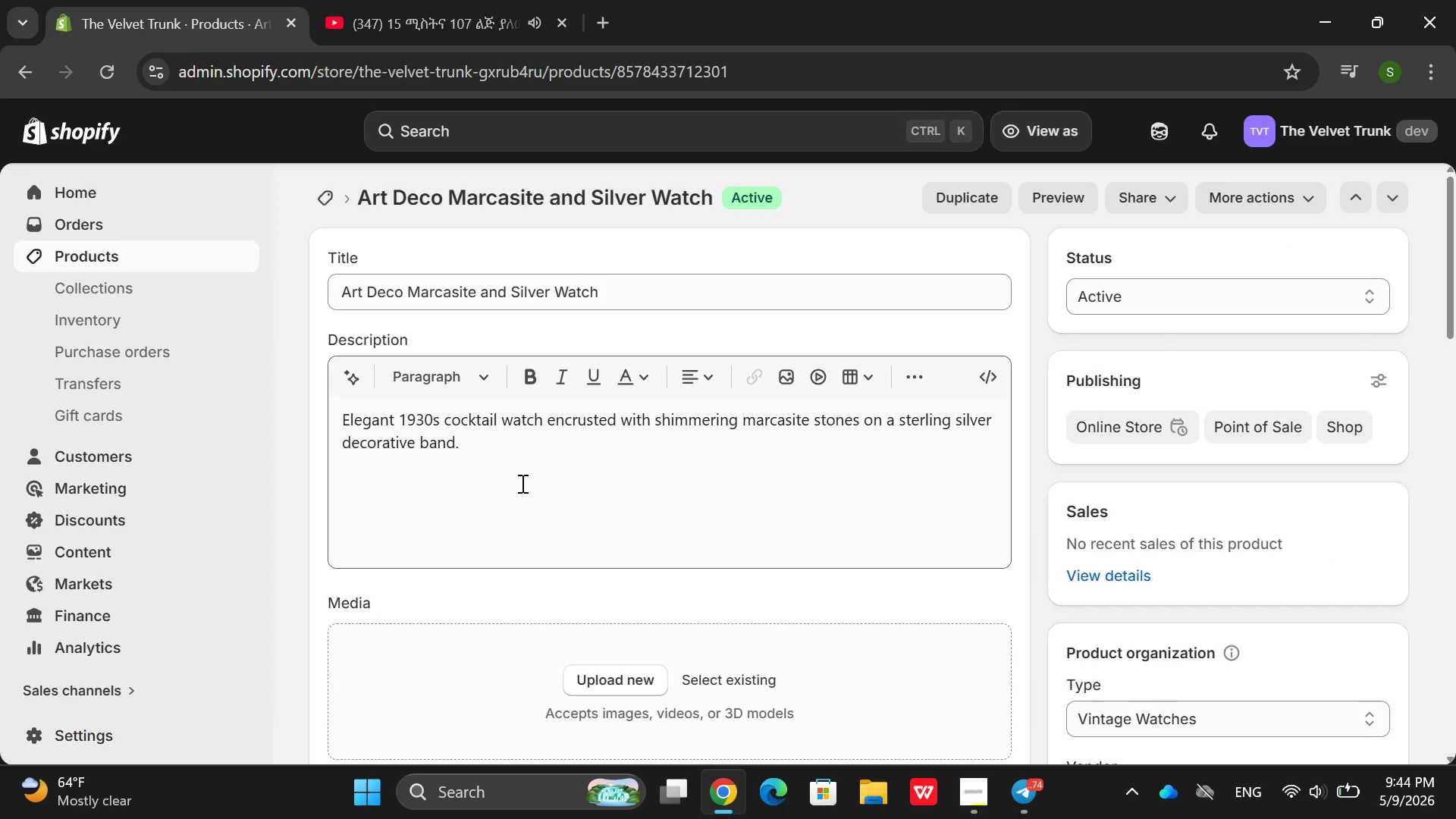 
left_click([521, 483])
 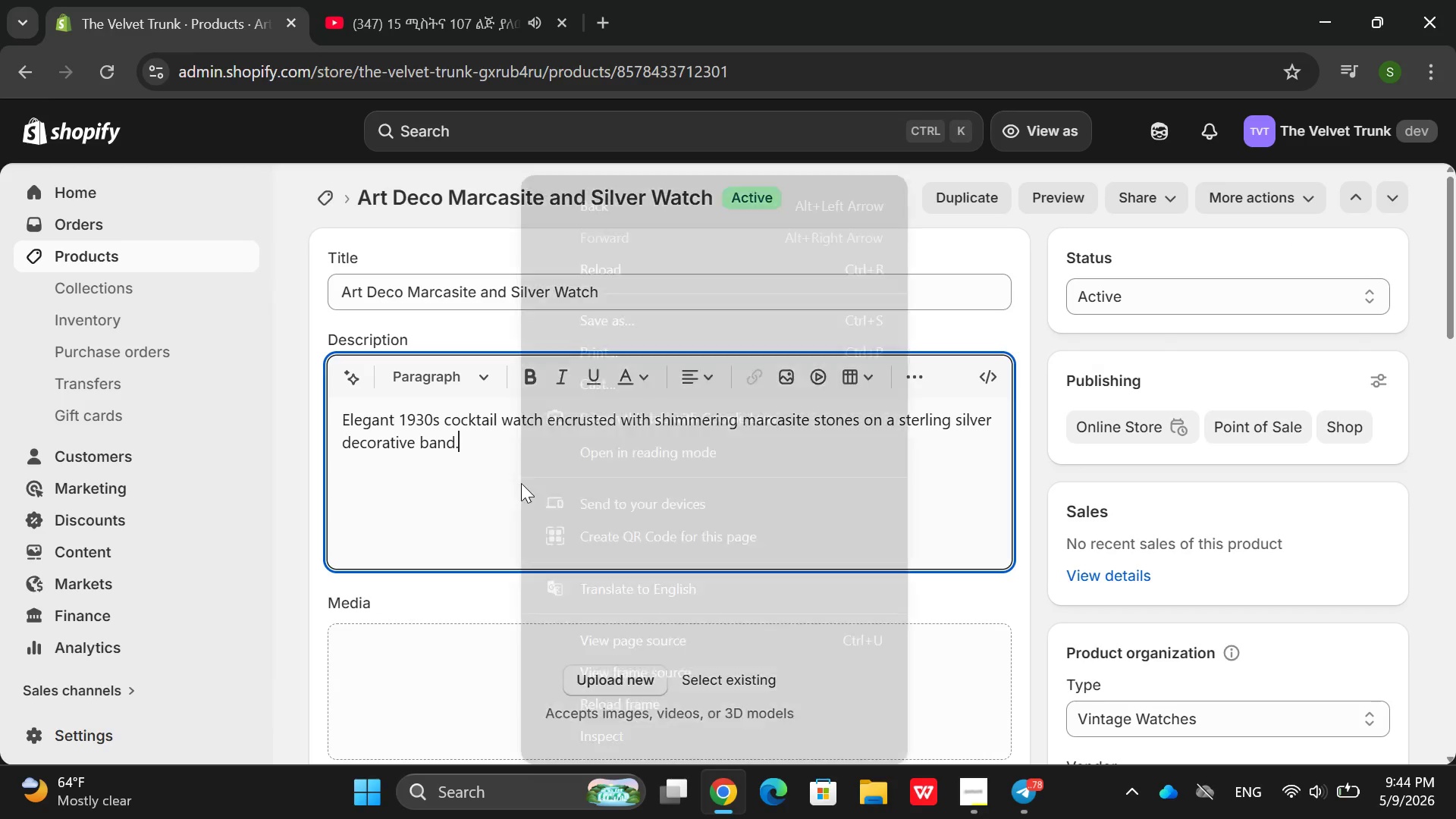 
right_click([521, 483])
 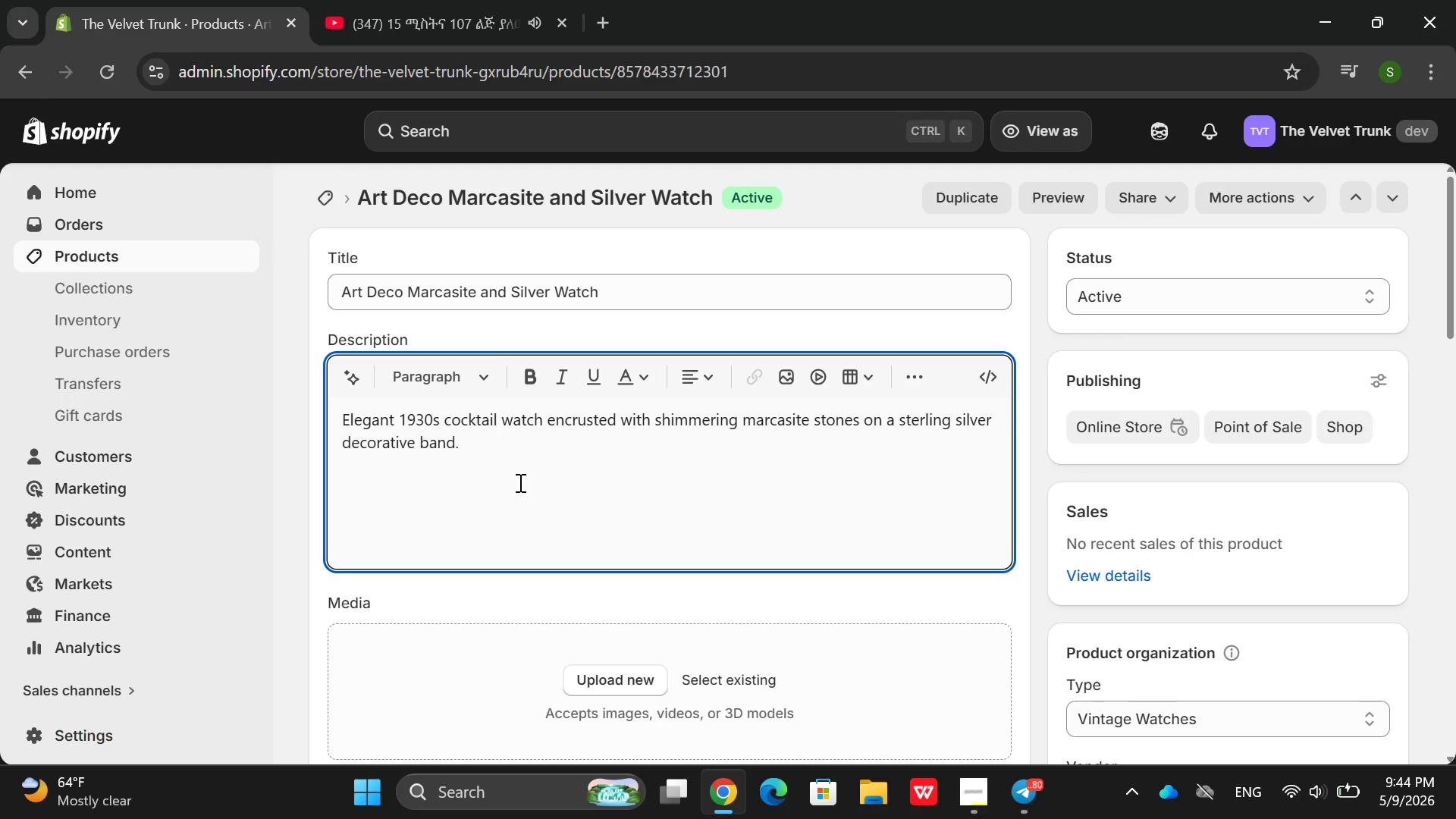 
left_click([521, 483])
 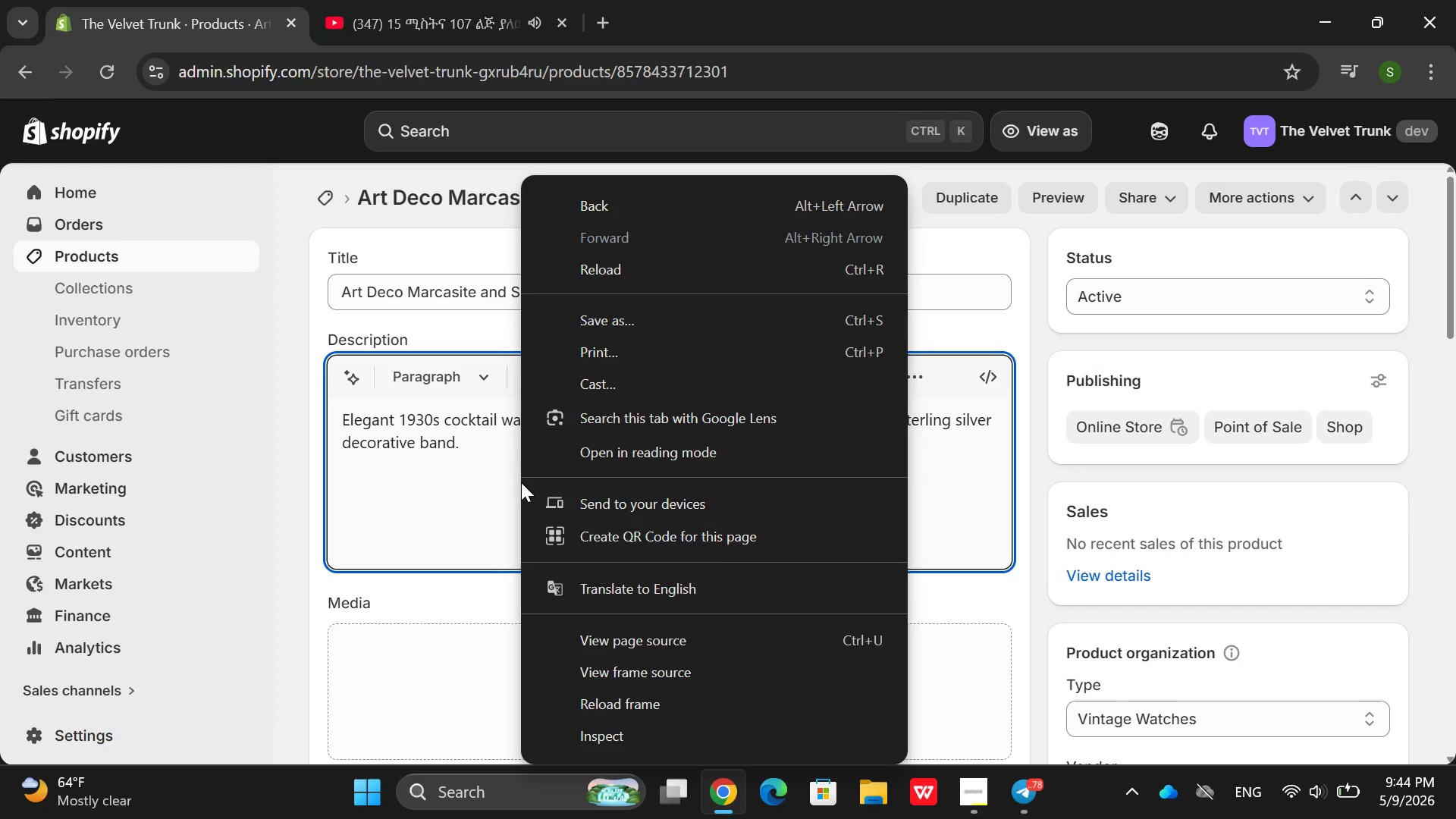 
wait(16.0)
 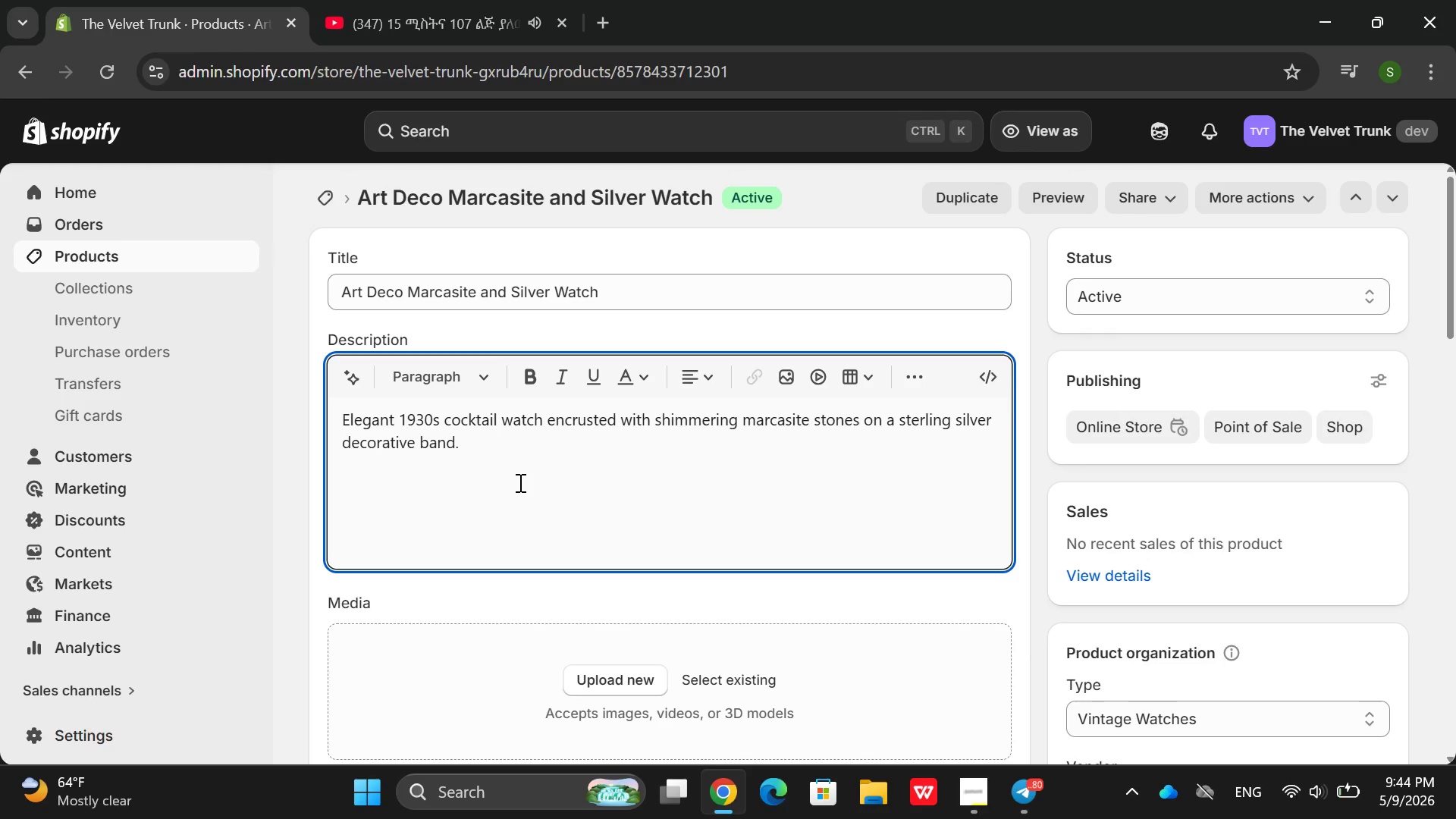 
left_click([519, 482])
 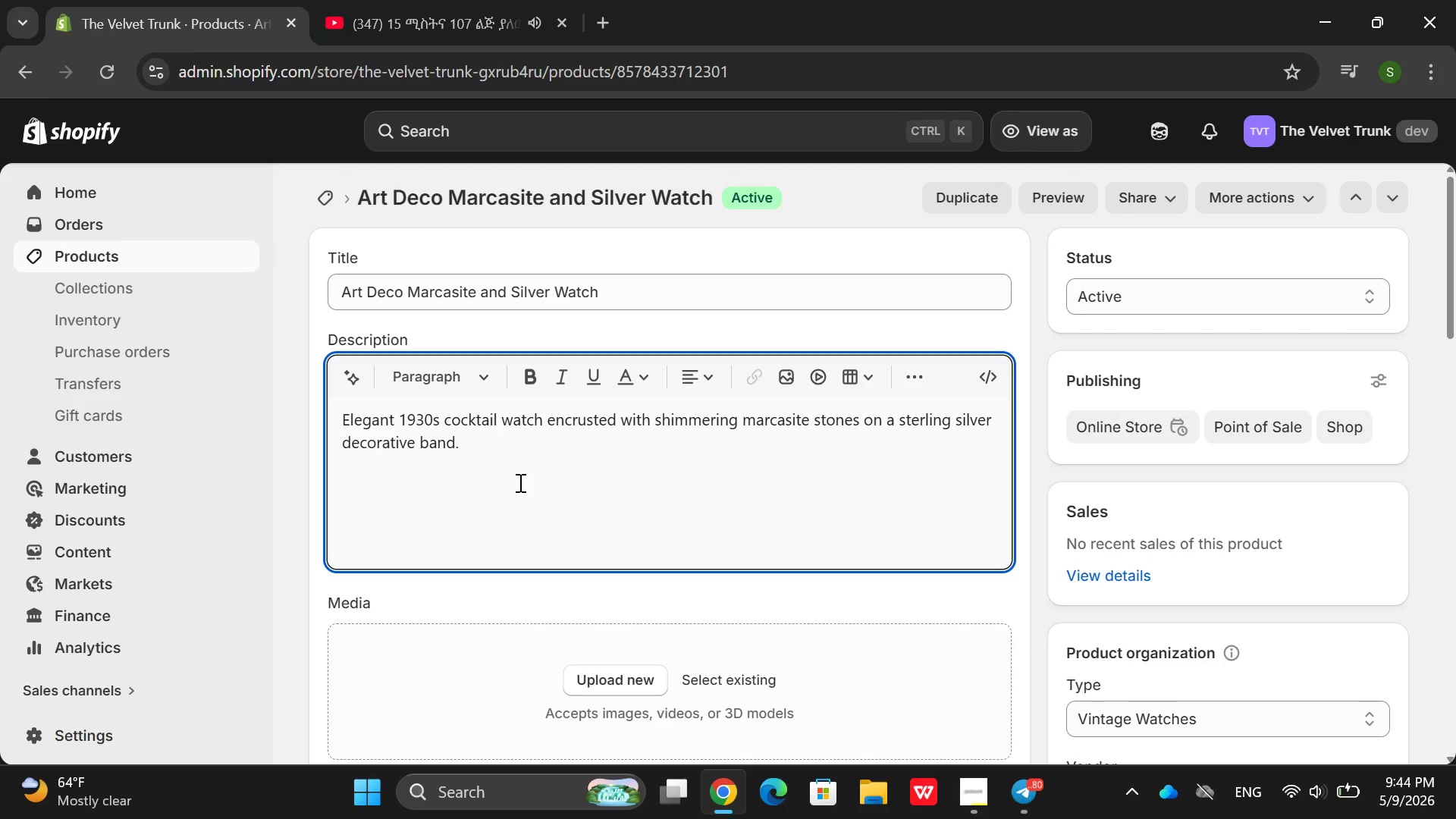 
left_click_drag(start_coordinate=[519, 482], to_coordinate=[548, 301])
 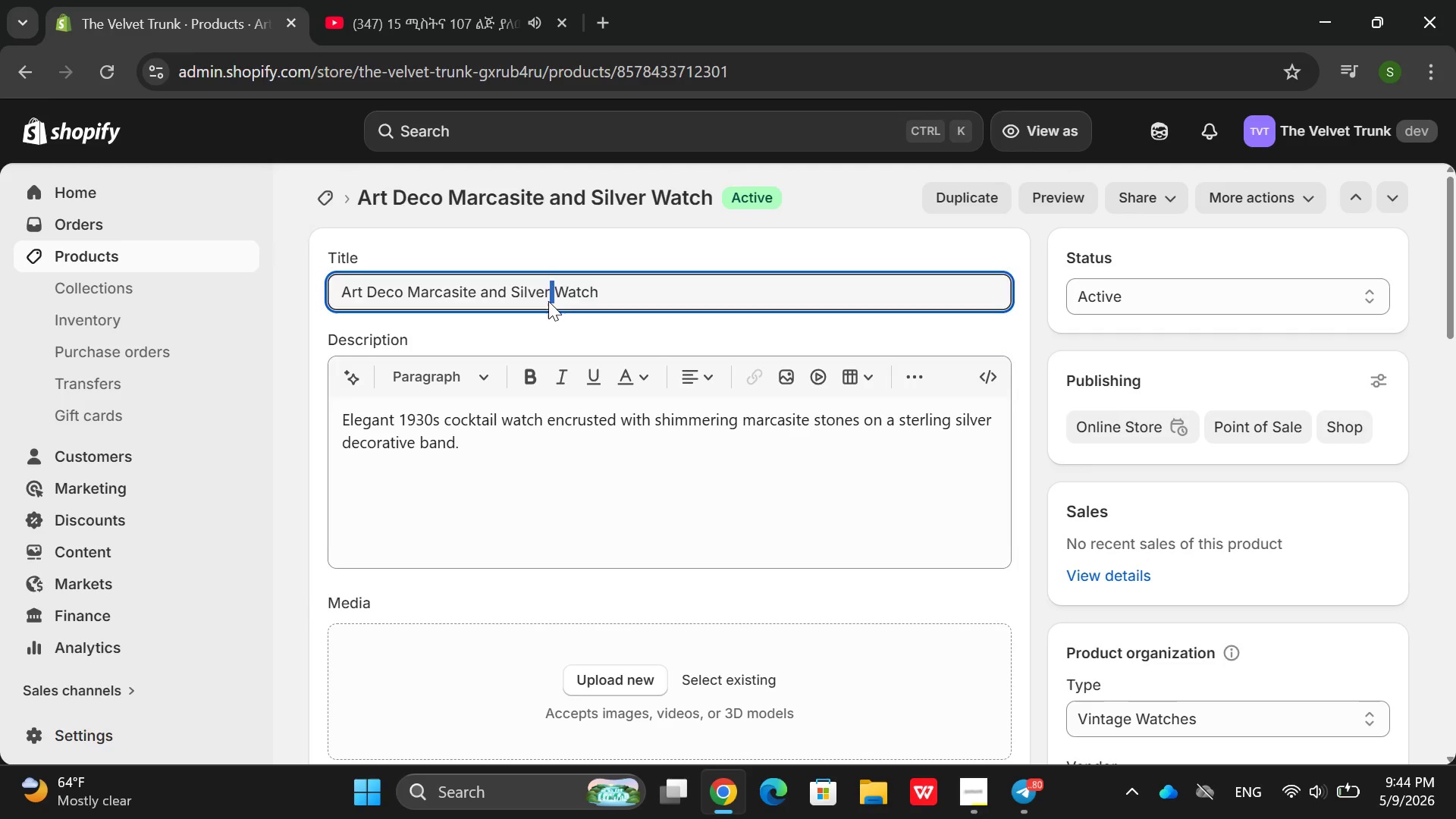 
double_click([548, 301])
 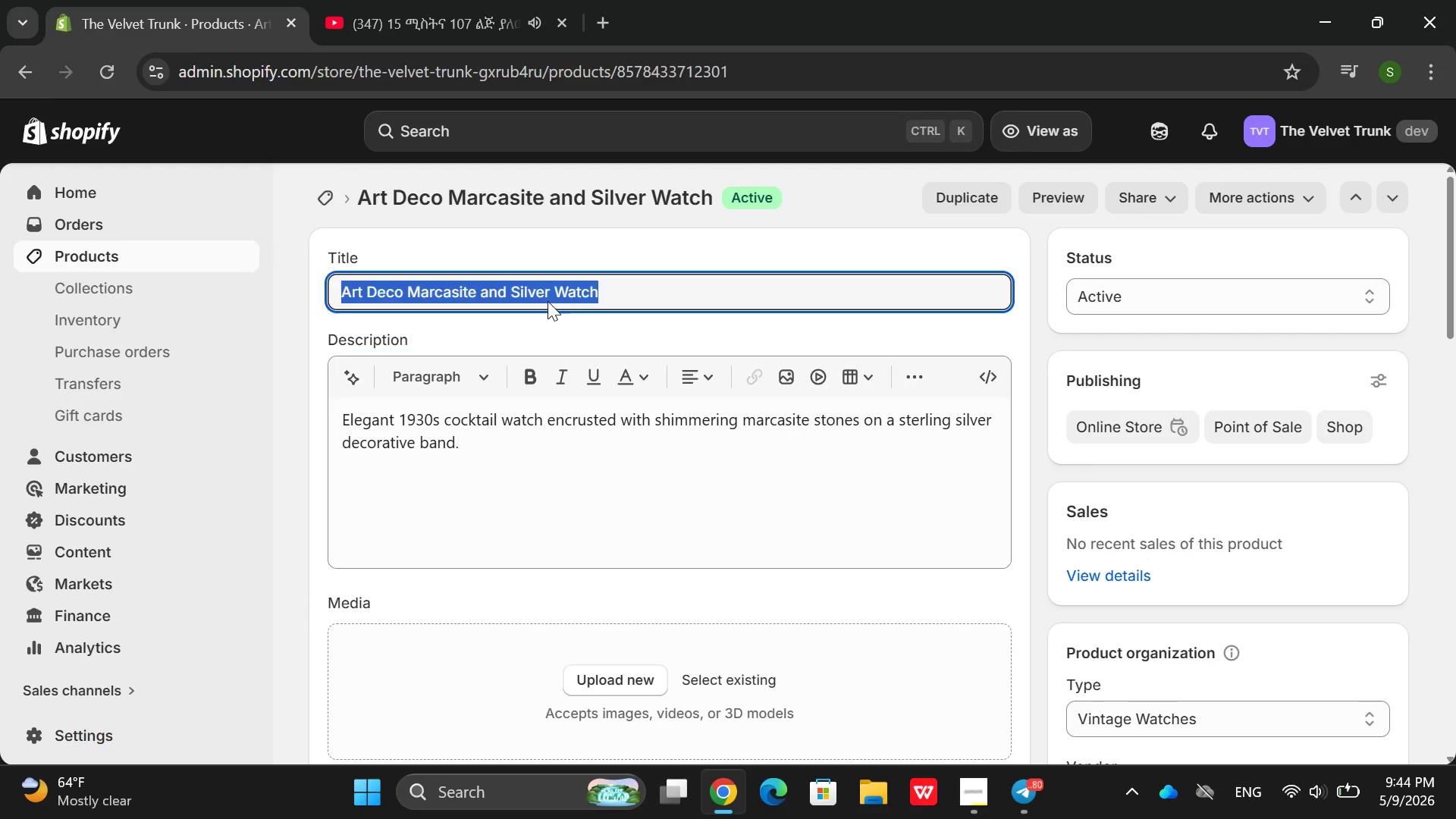 
triple_click([548, 301])
 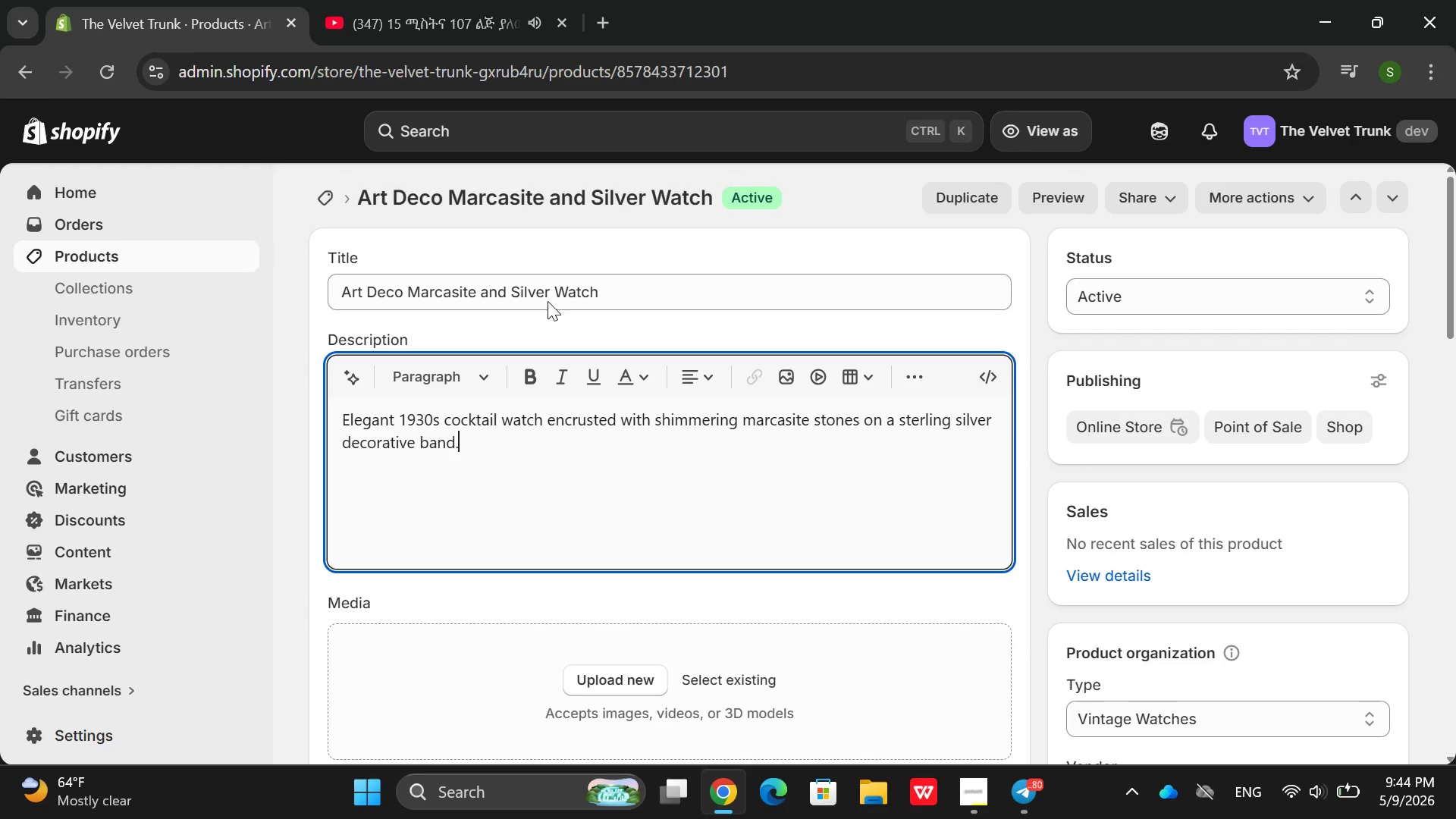 
key(Control+ControlLeft)
 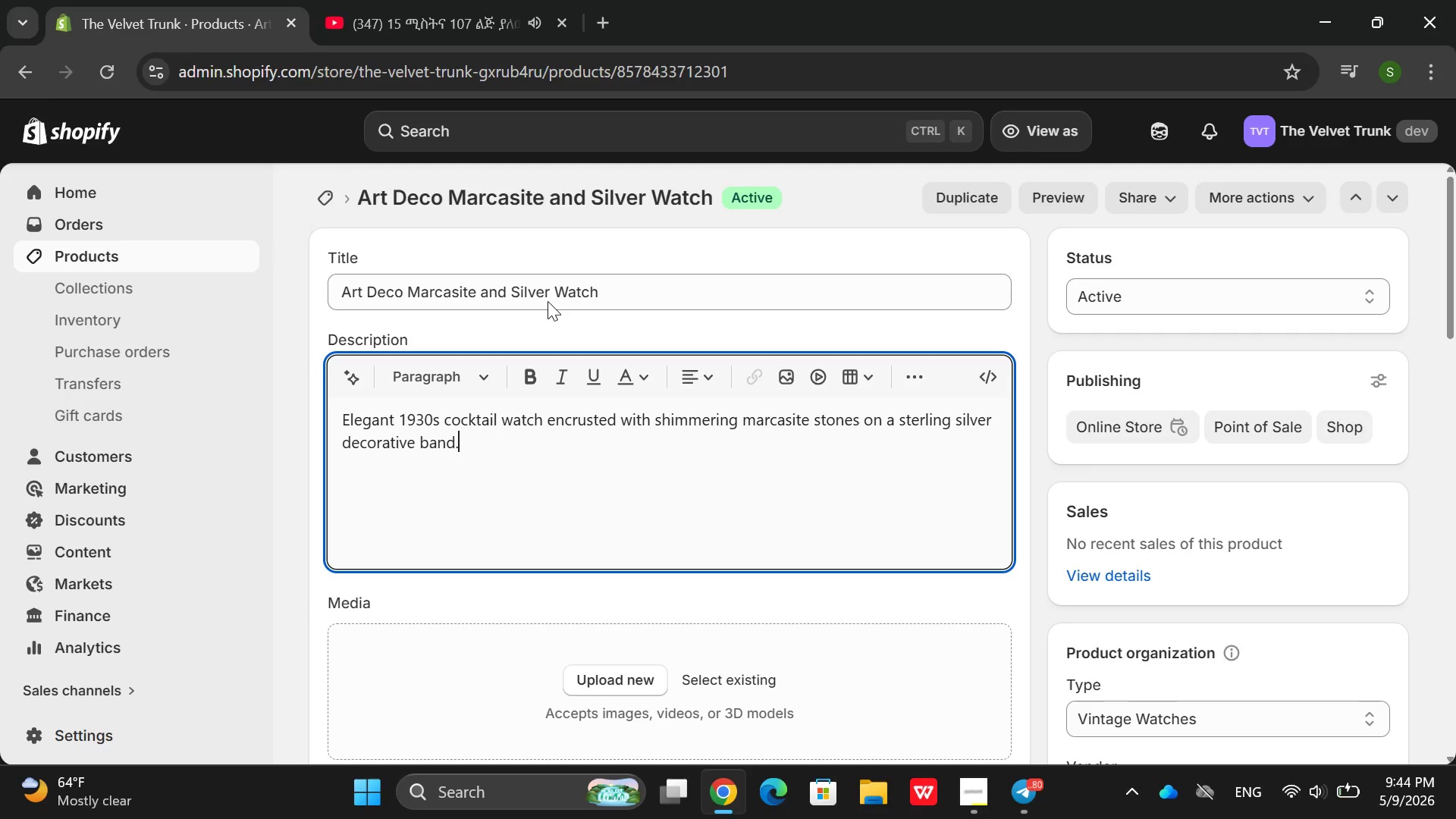 
key(Control+C)
 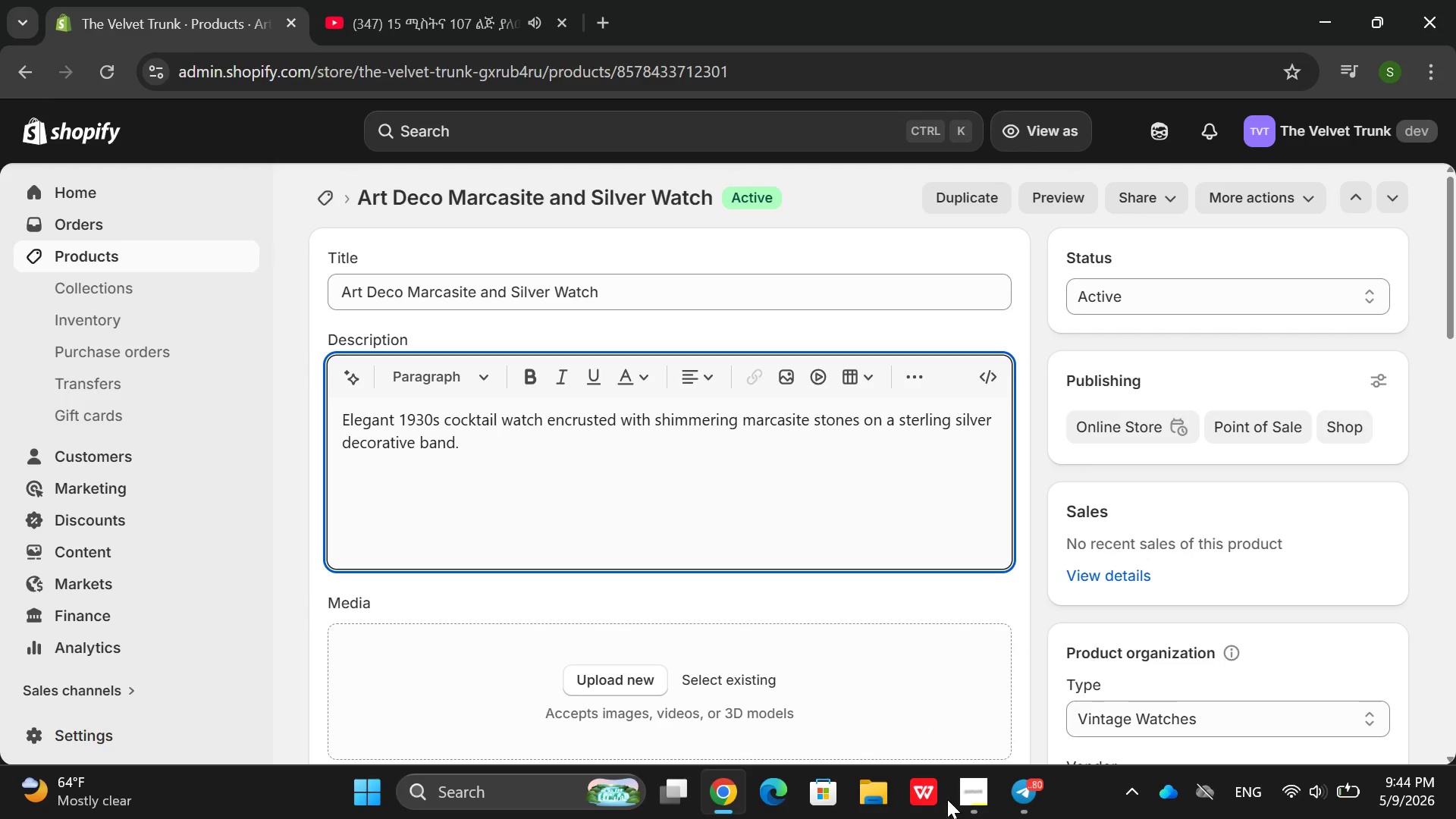 
left_click([994, 818])
 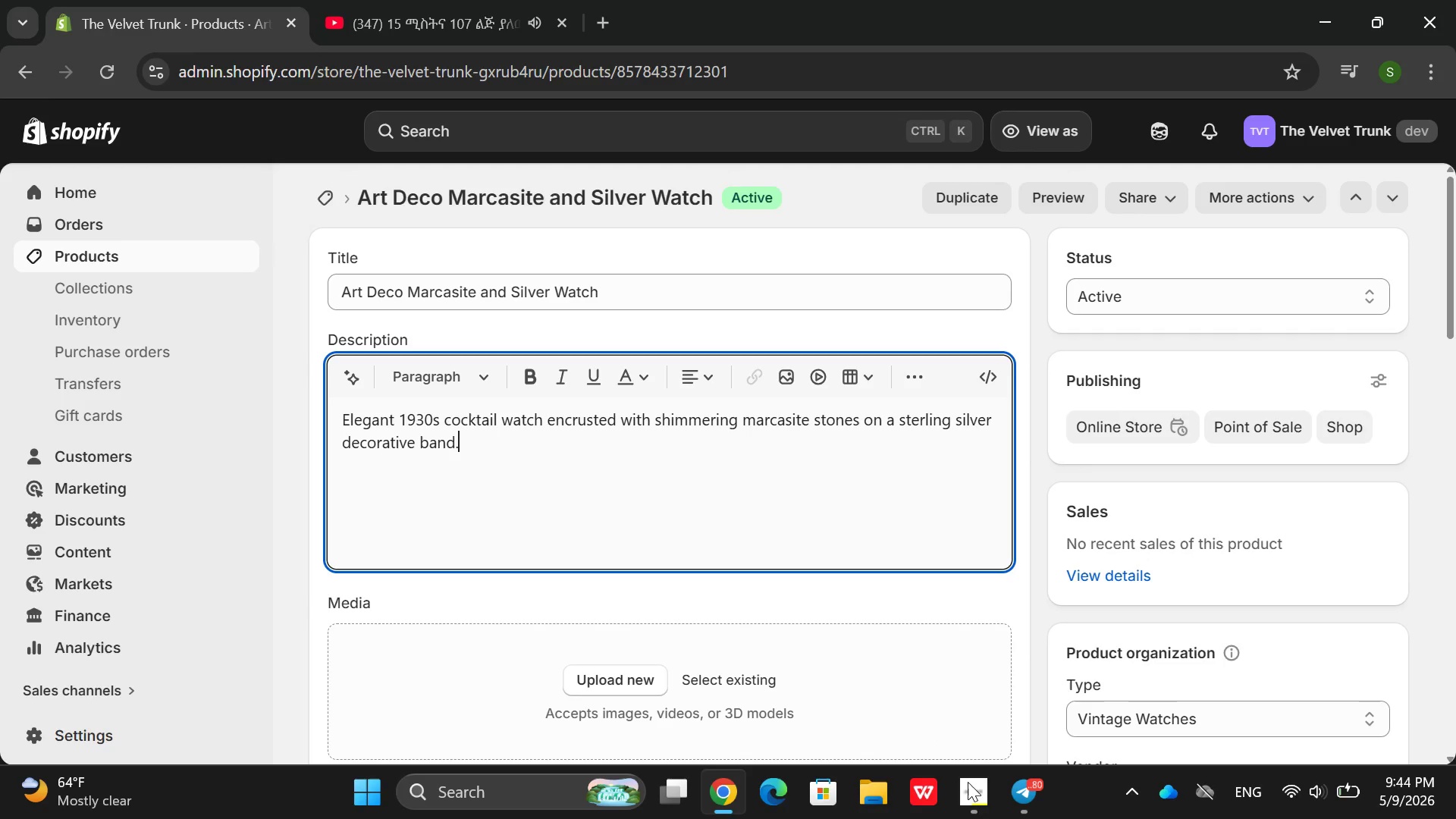 
left_click([968, 782])
 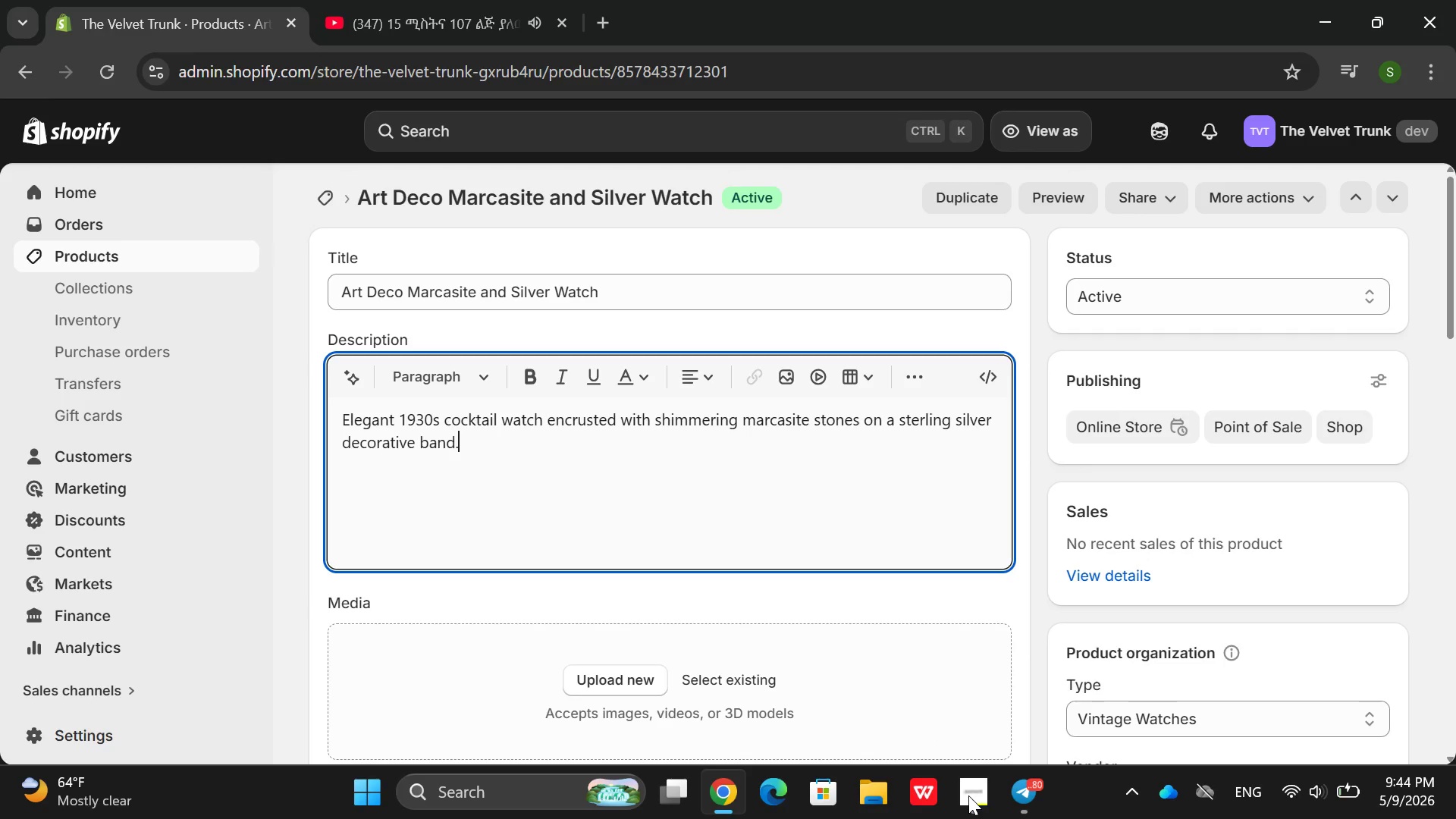 
left_click([968, 795])
 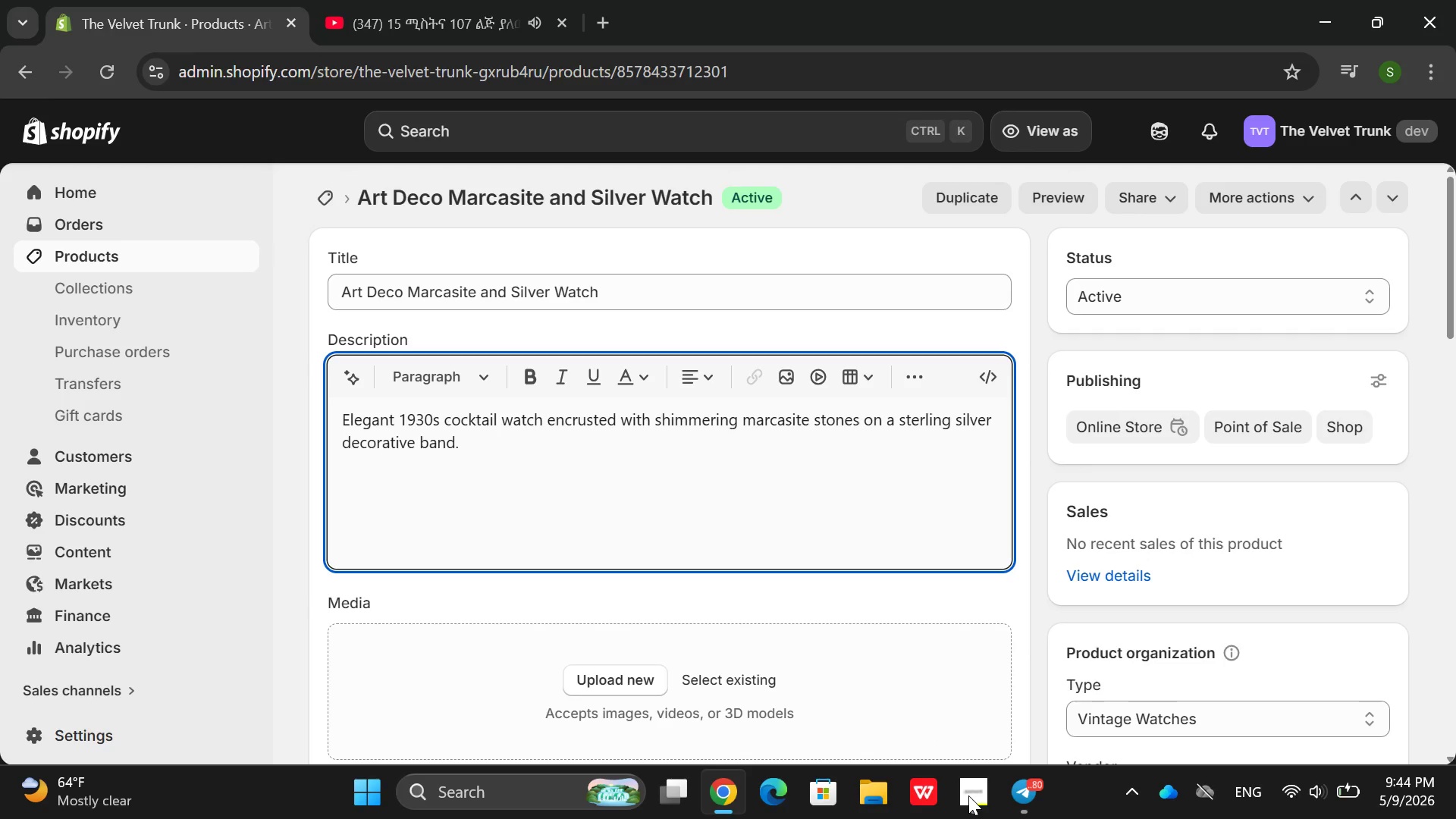 
left_click([971, 803])
 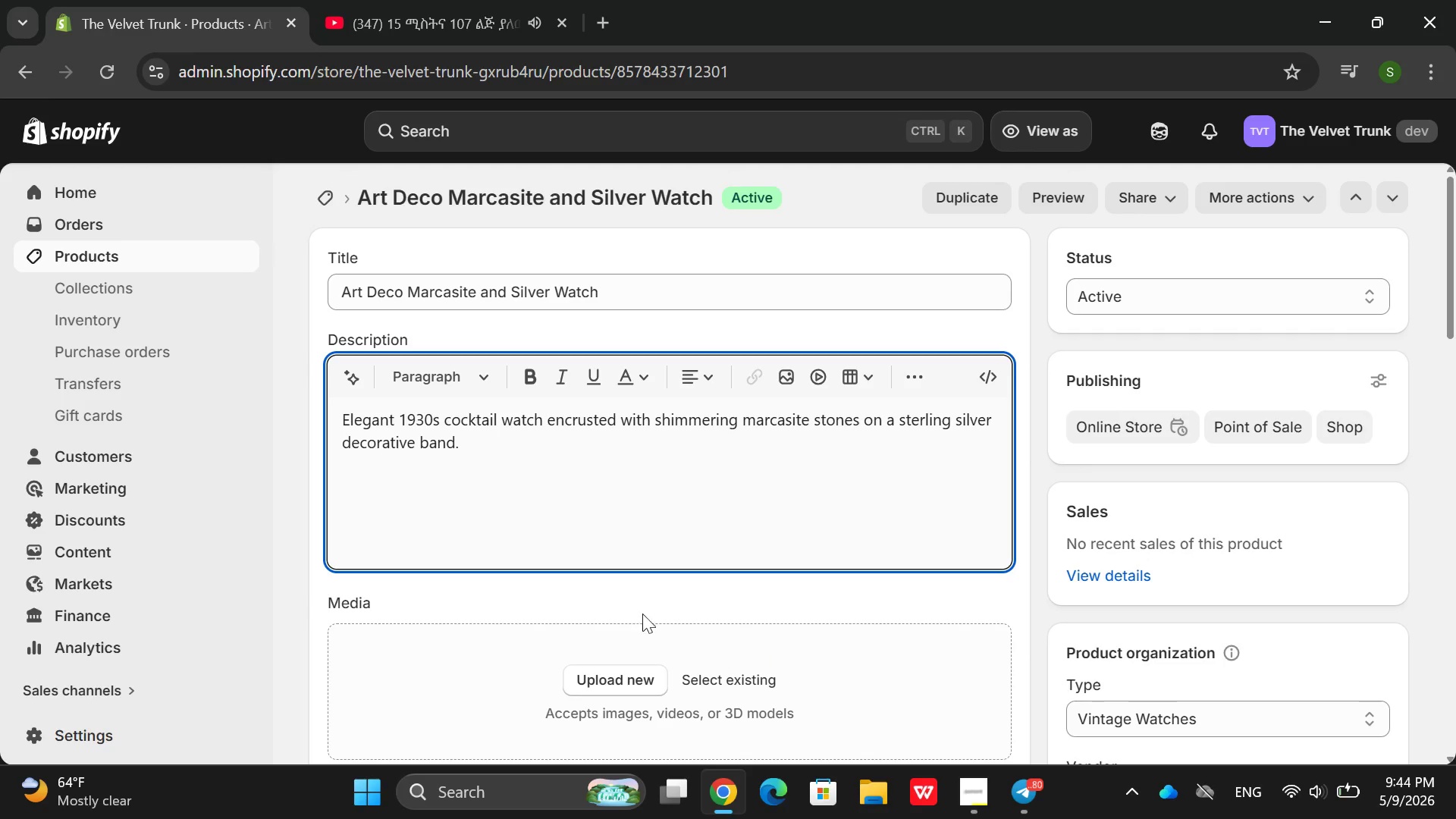 
double_click([479, 464])
 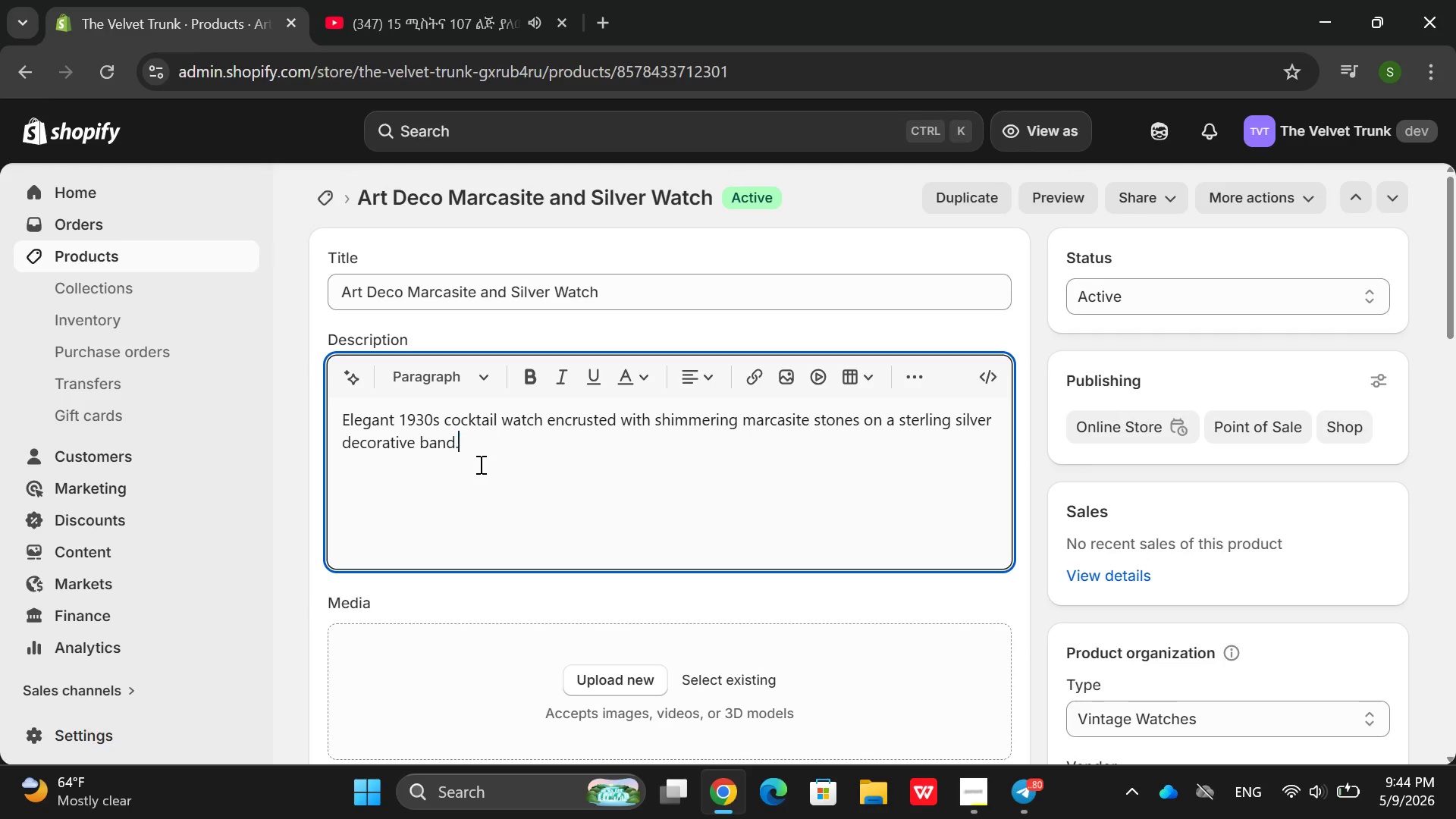 
triple_click([479, 464])
 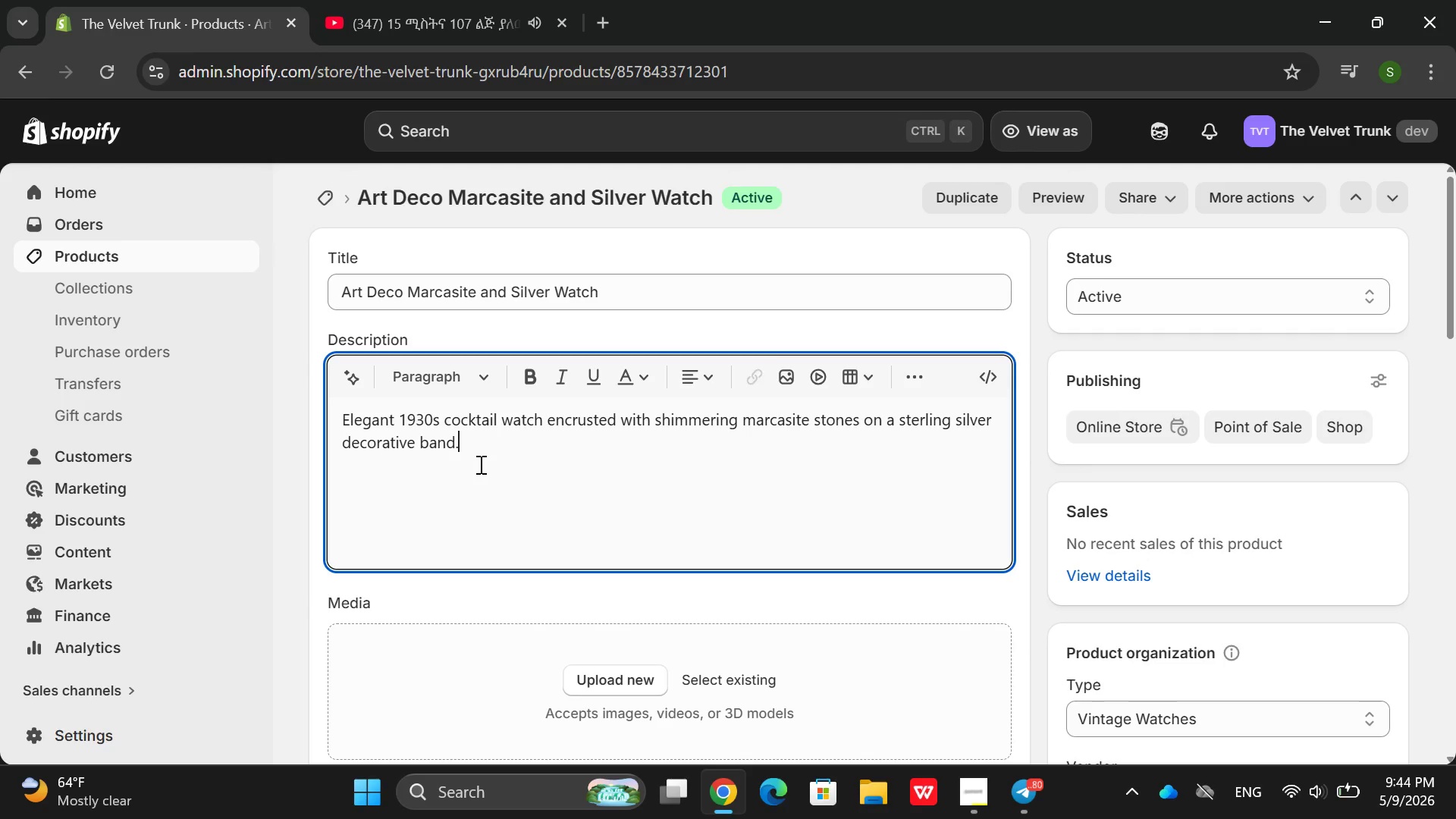 
triple_click([479, 464])
 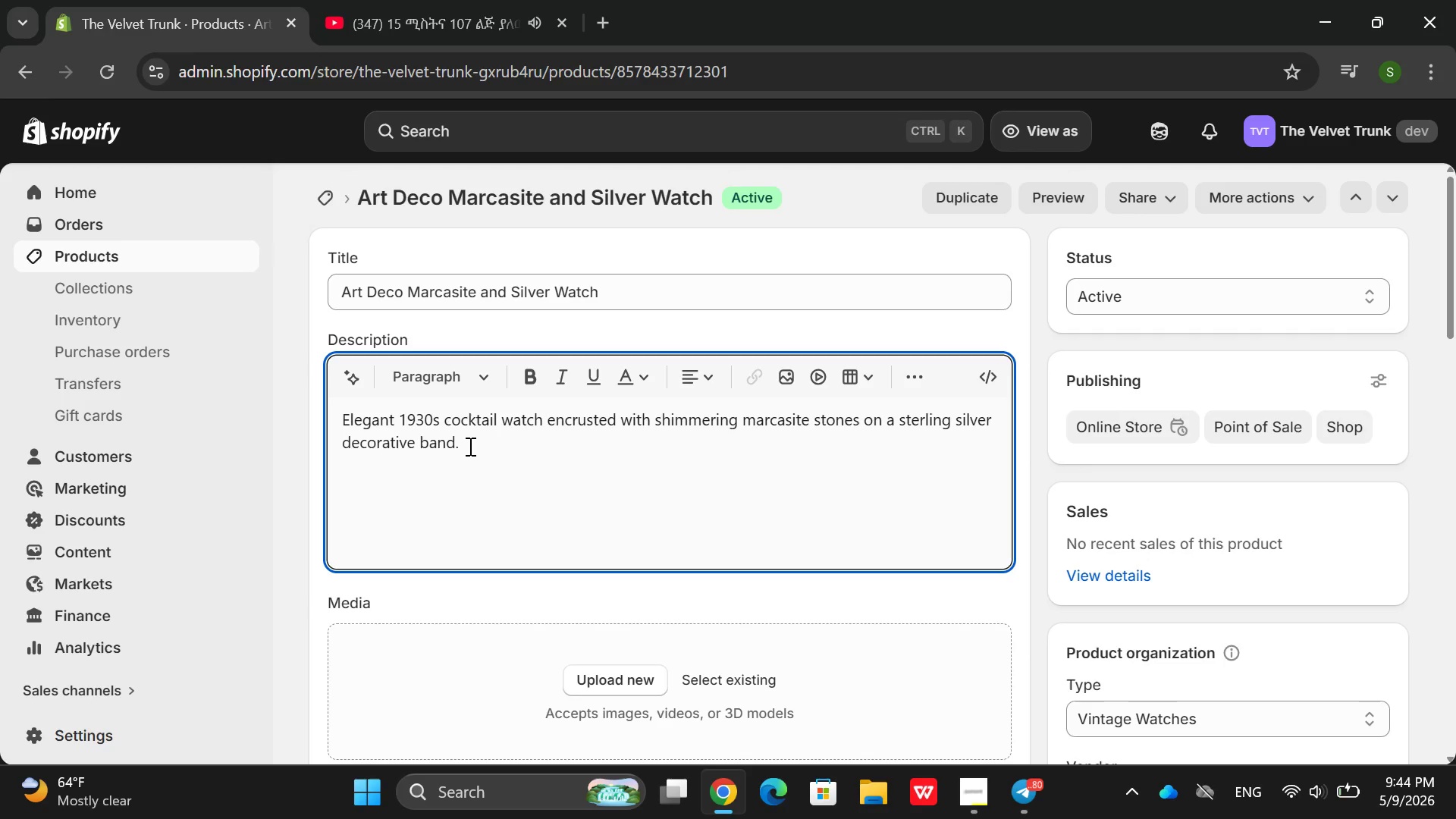 
left_click_drag(start_coordinate=[469, 446], to_coordinate=[325, 394])
 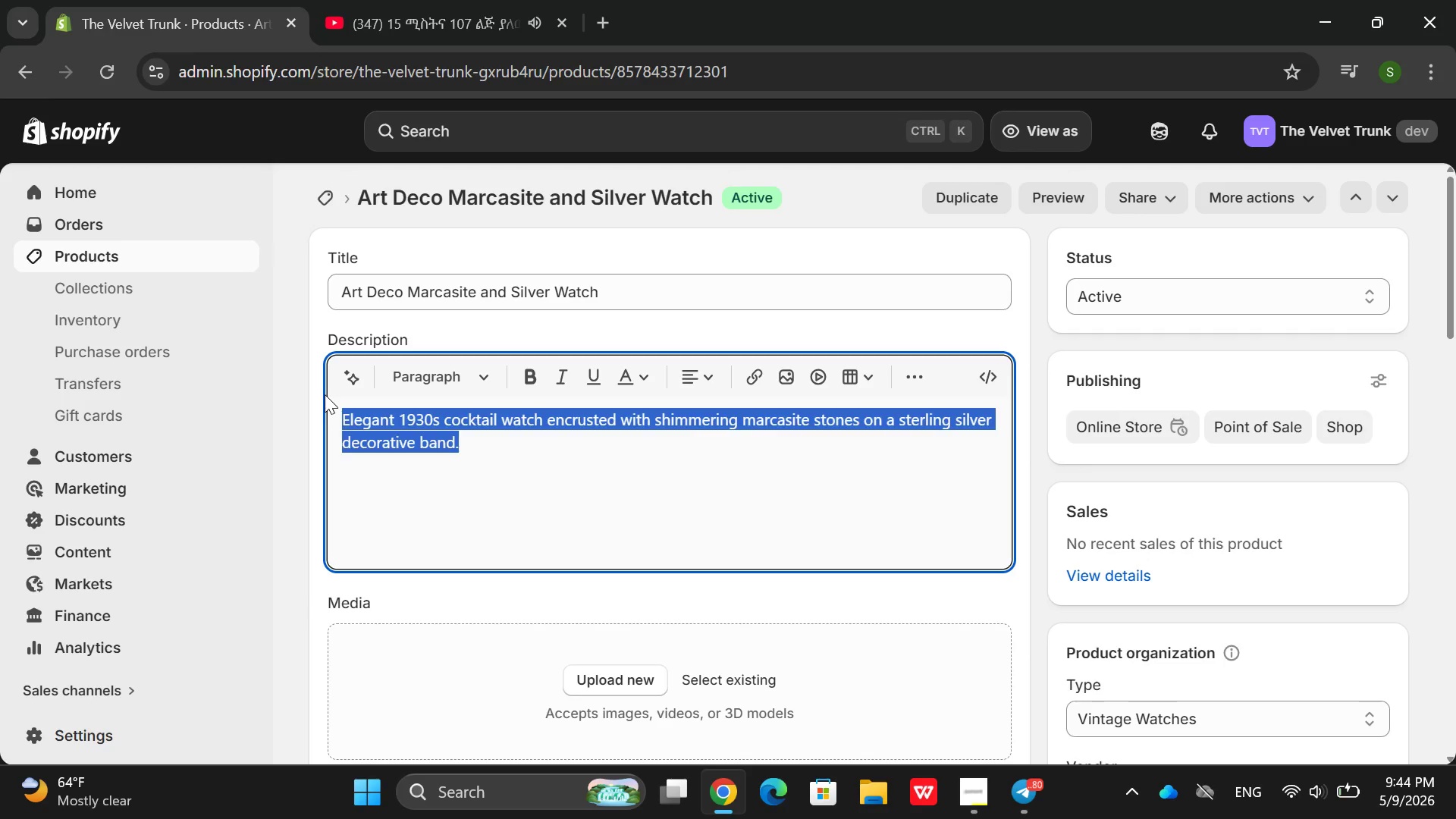 
key(Backspace)
 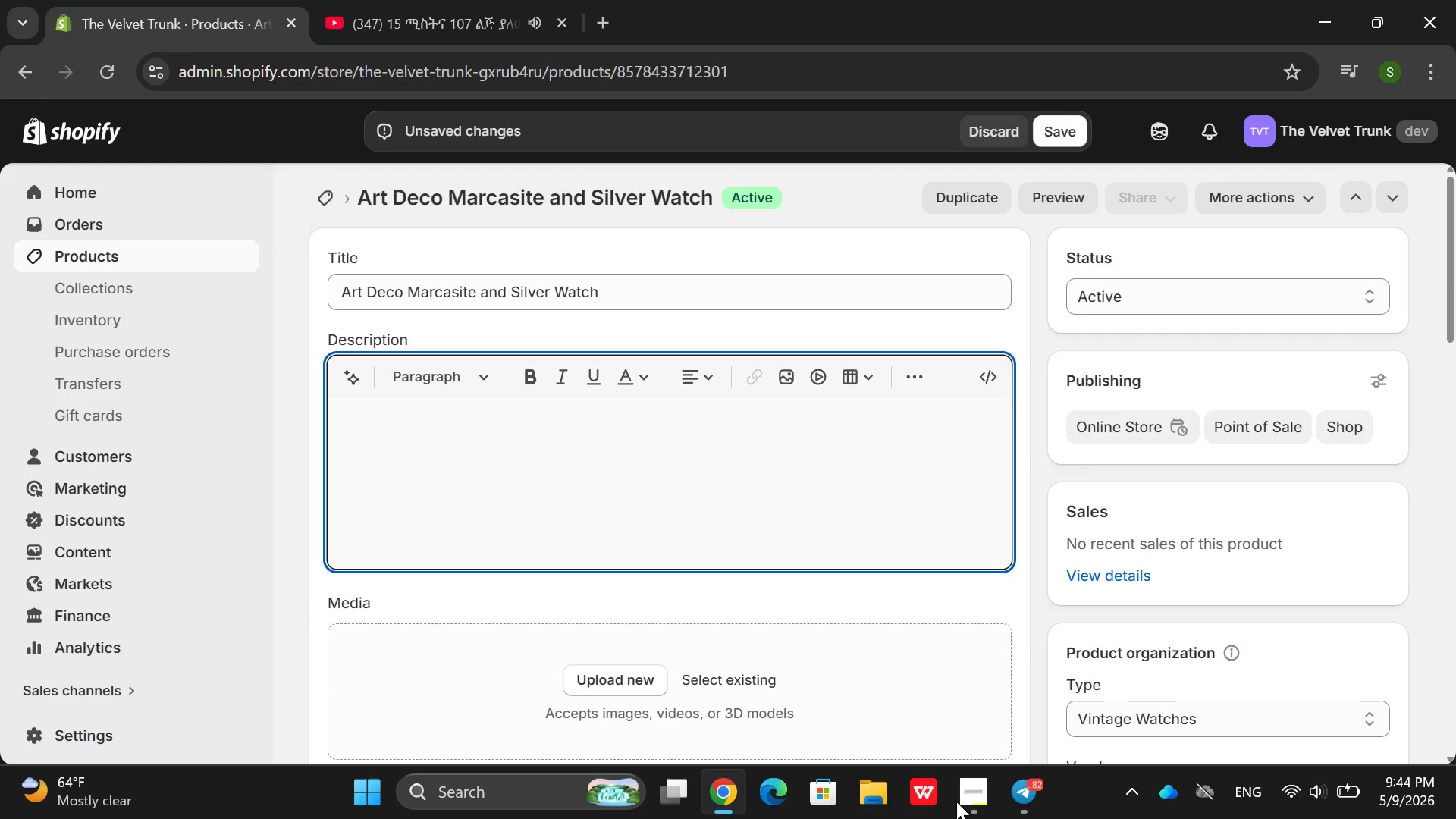 
left_click([963, 802])
 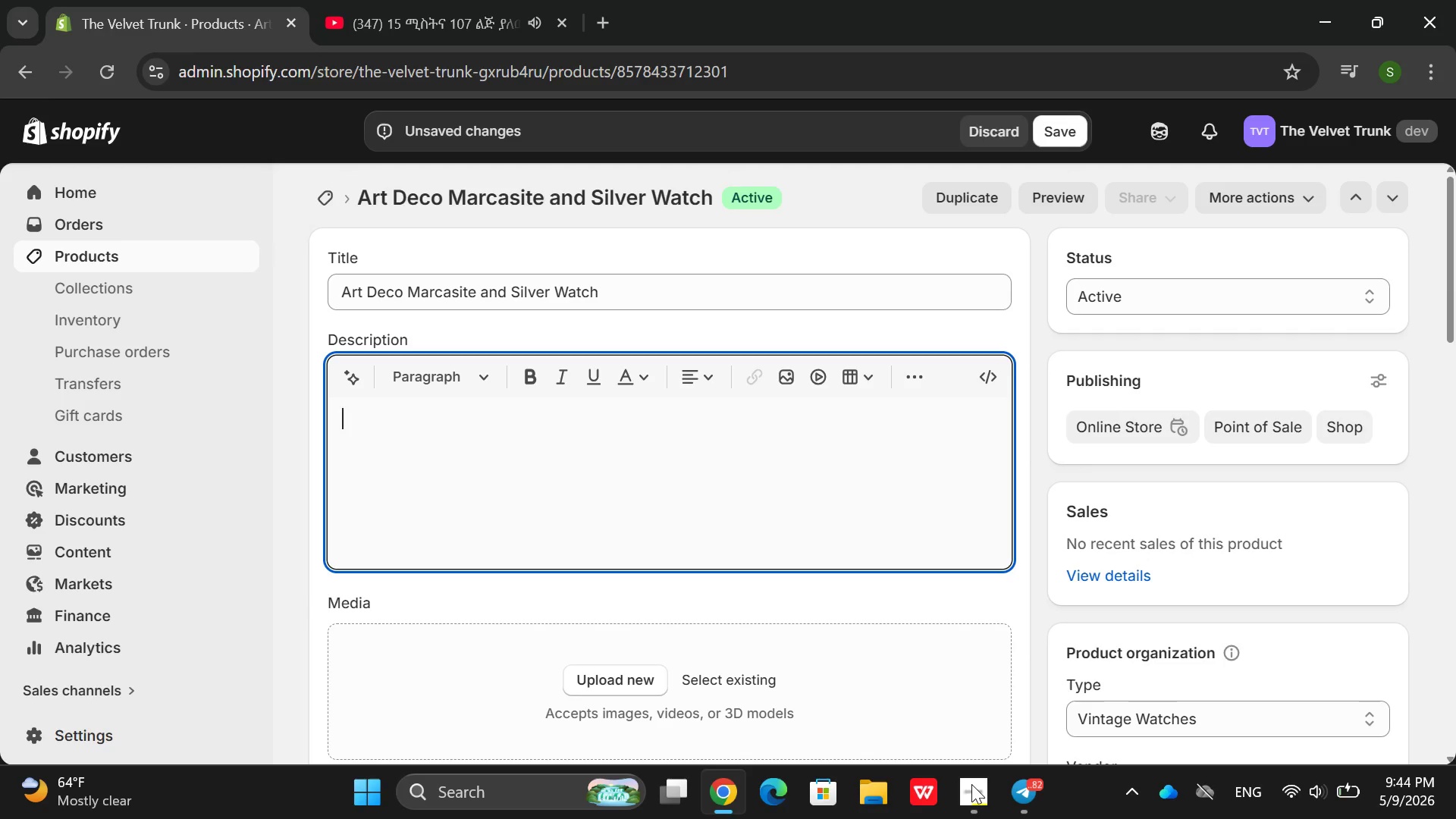 
left_click([971, 783])
 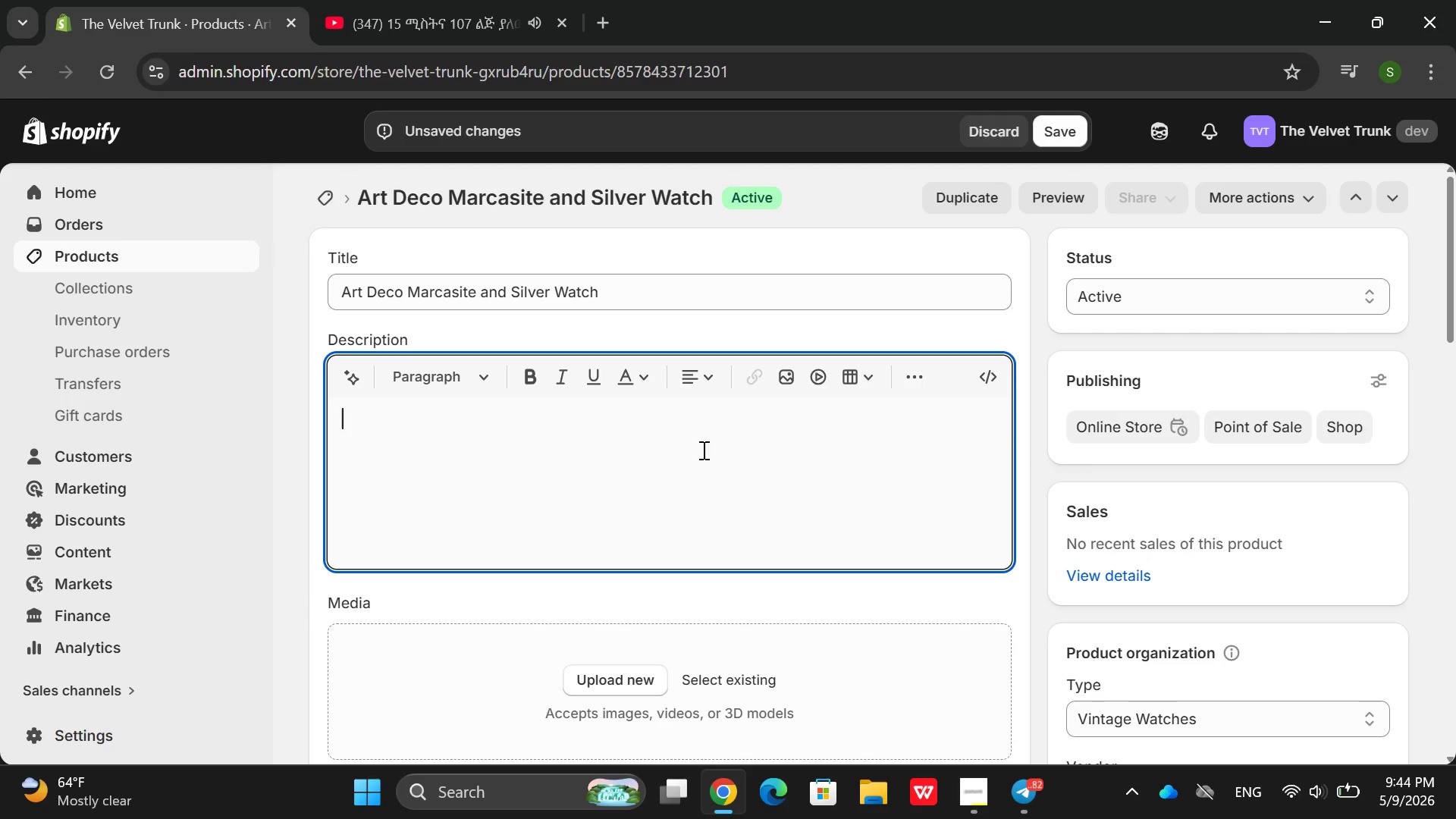 
left_click([700, 449])
 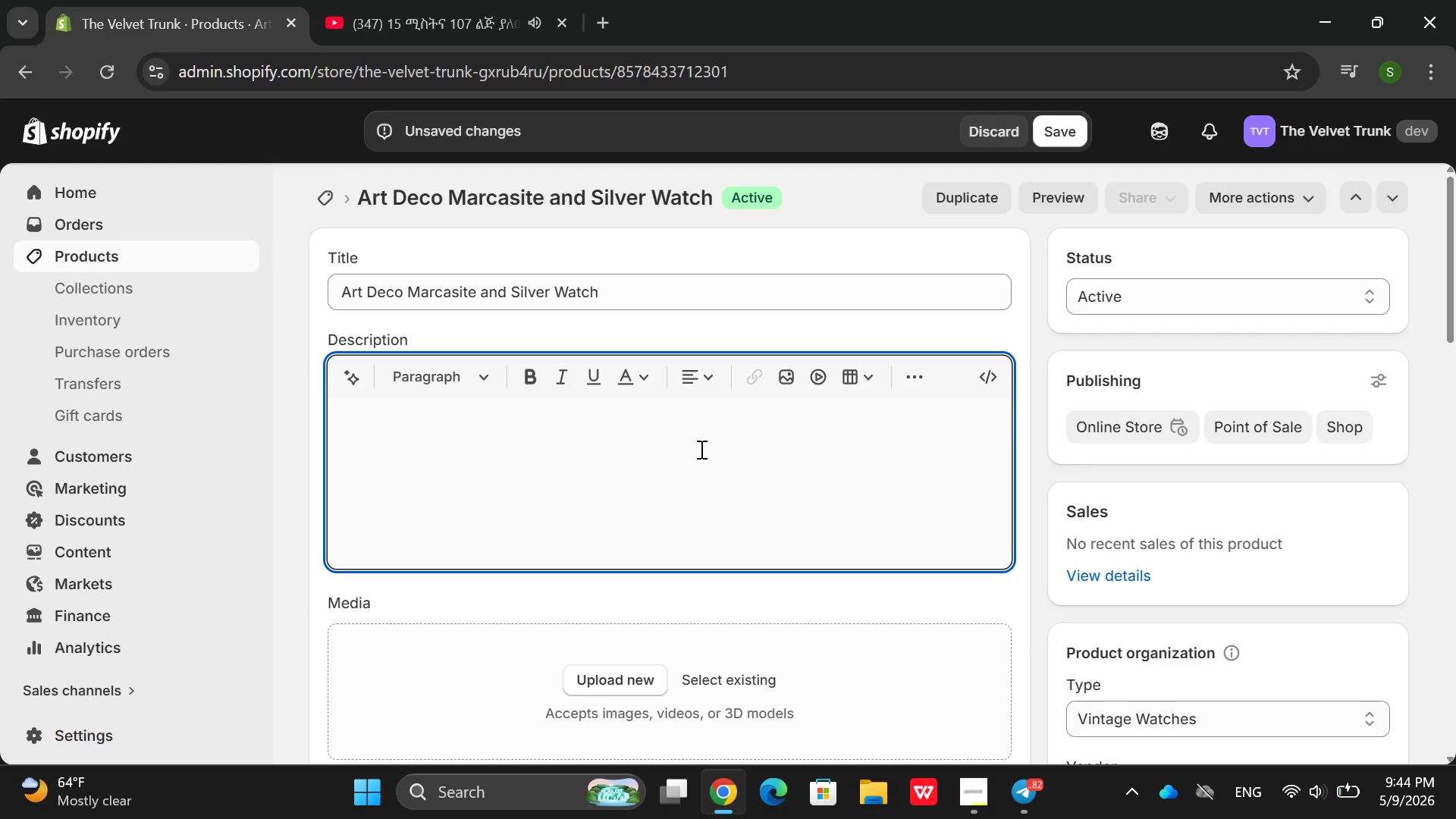 
left_click([700, 449])
 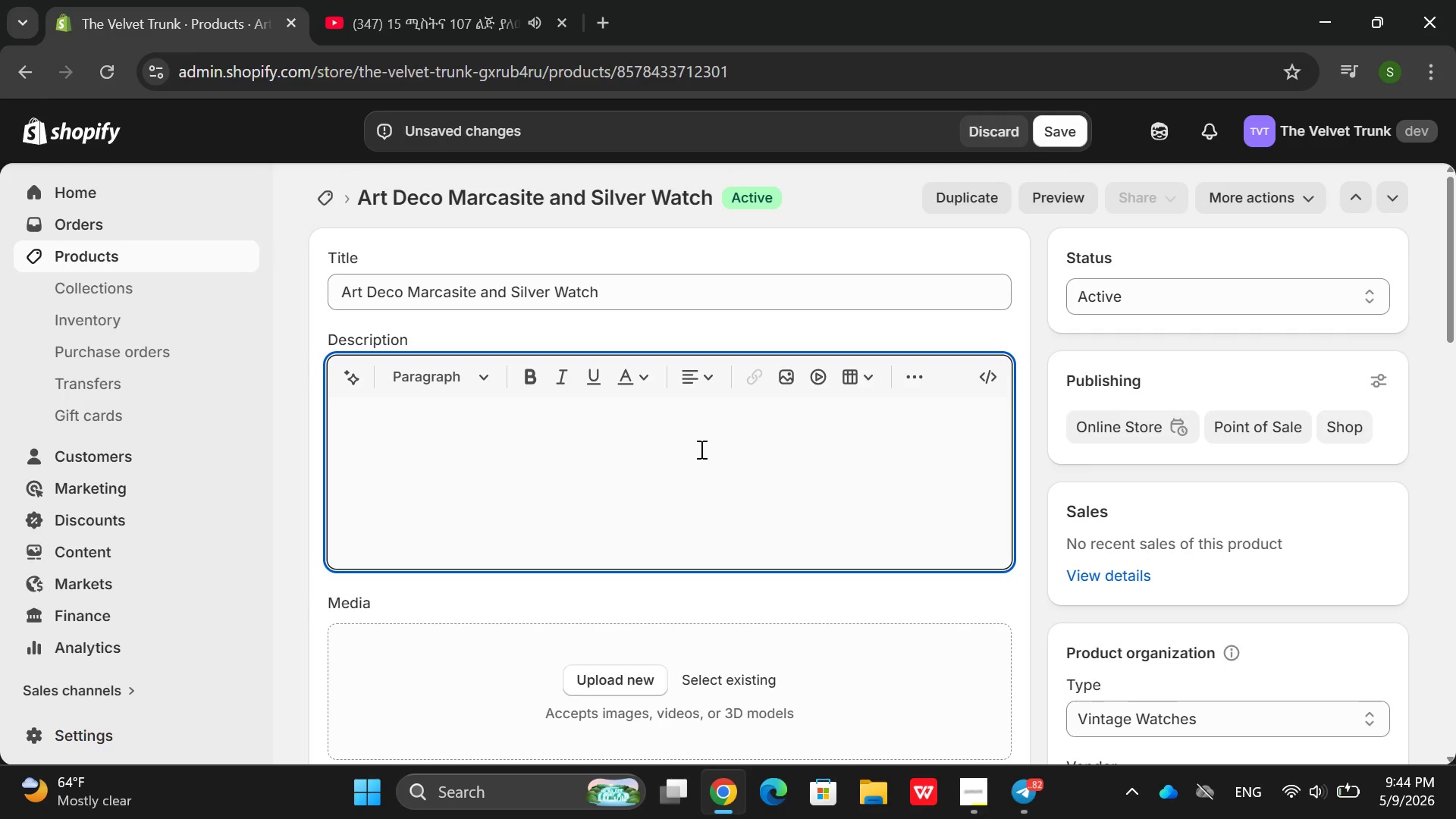 
double_click([700, 449])
 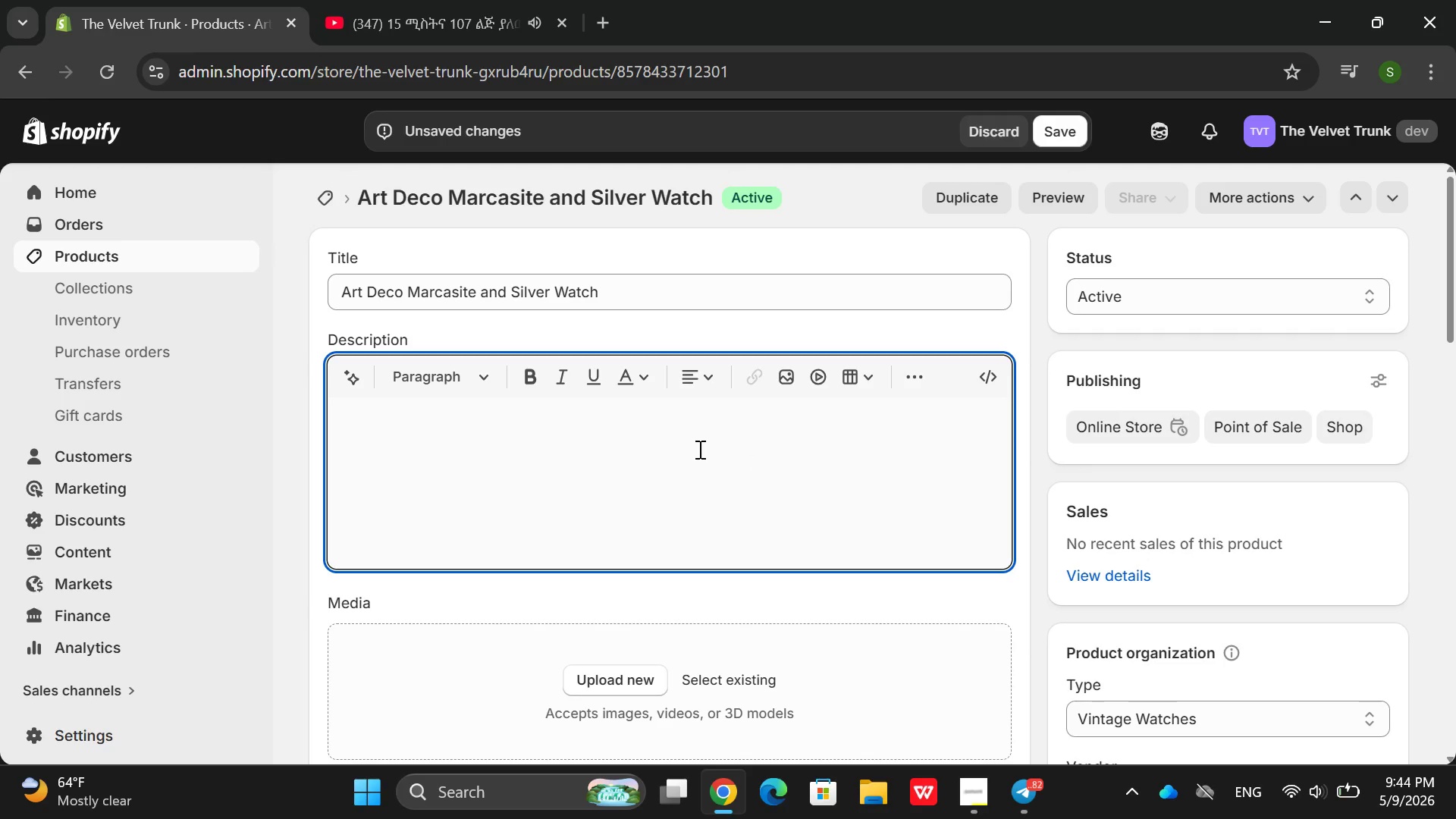 
left_click_drag(start_coordinate=[698, 449], to_coordinate=[604, 297])
 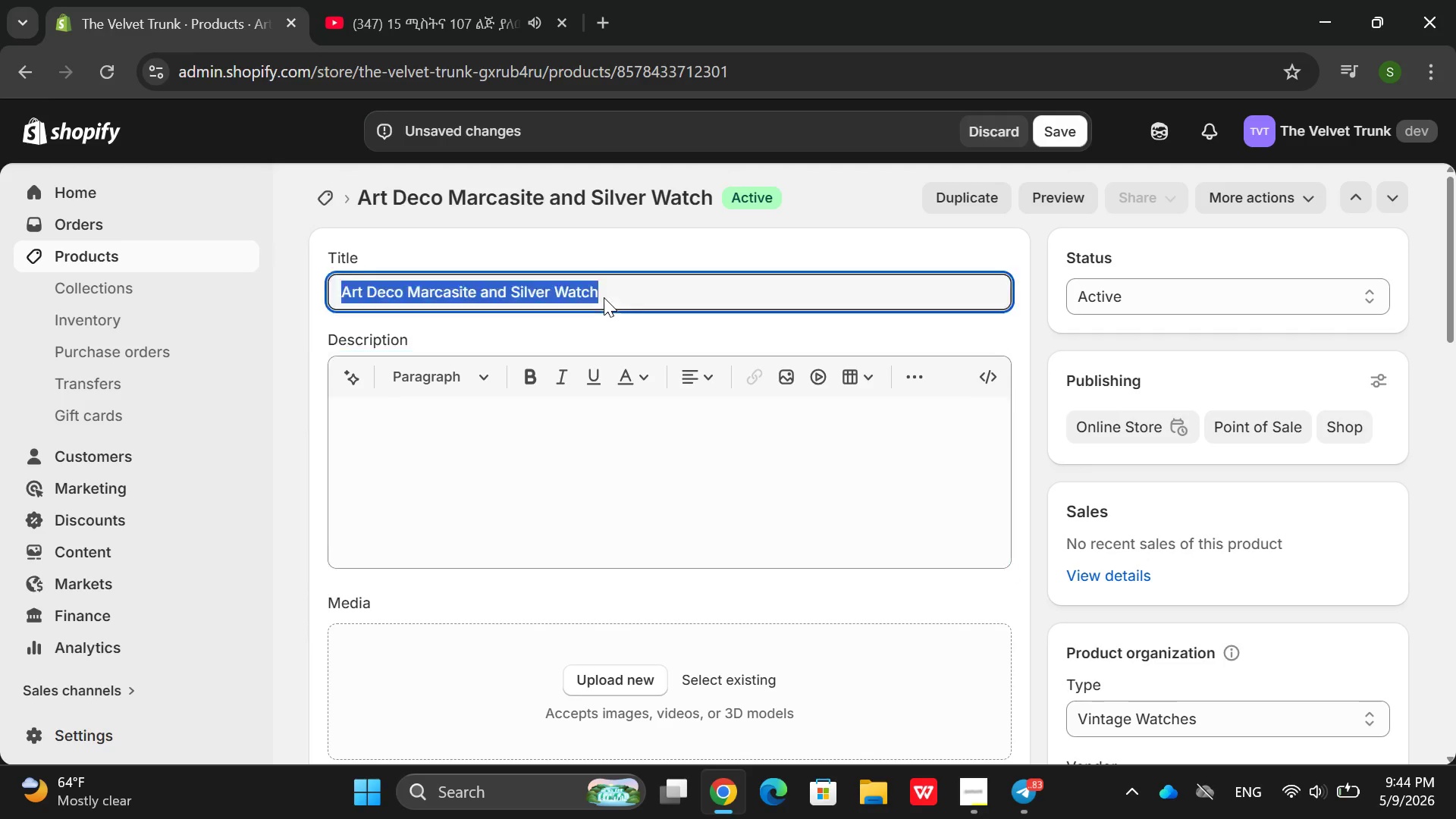 
double_click([604, 297])
 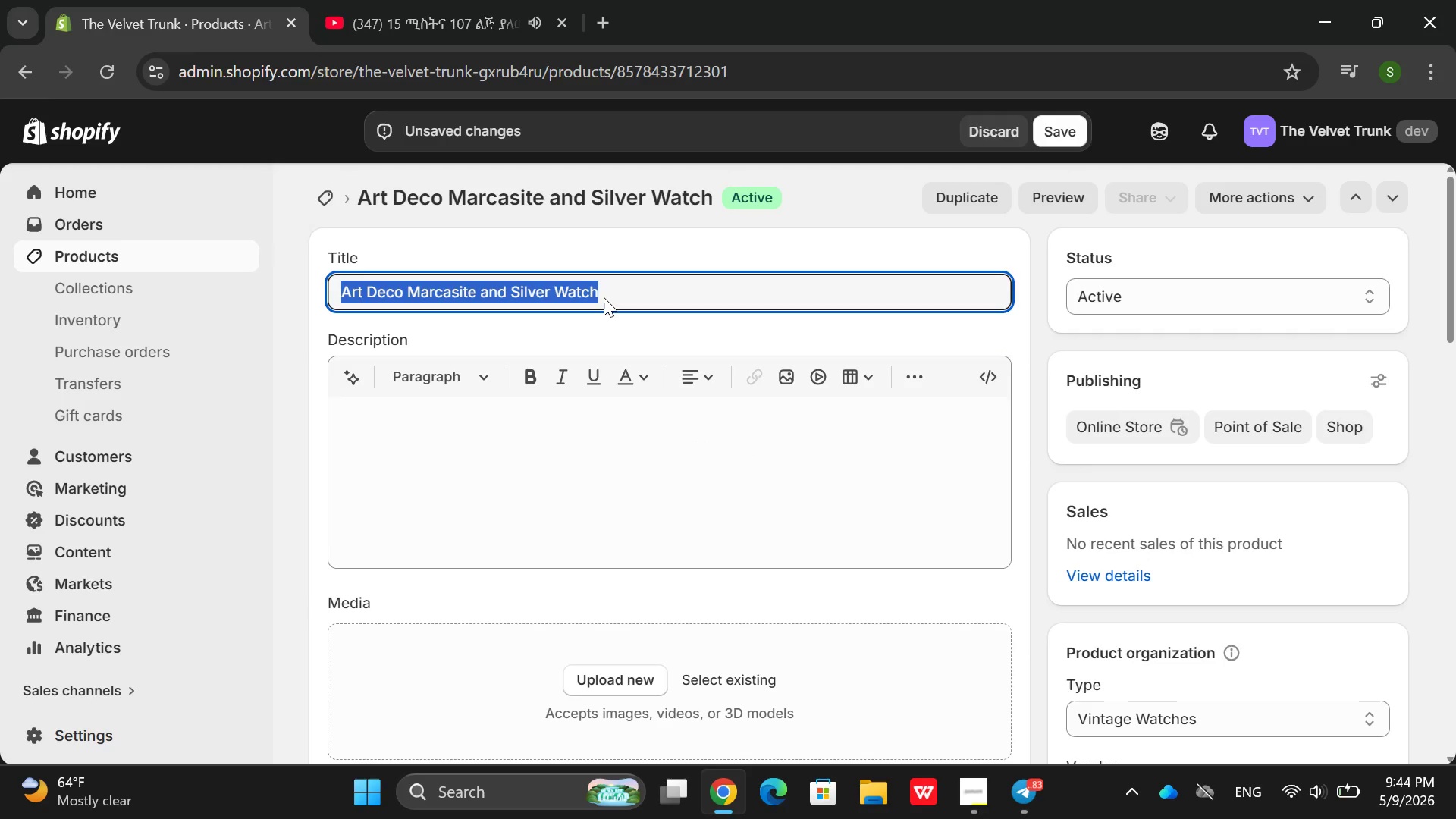 
triple_click([604, 297])
 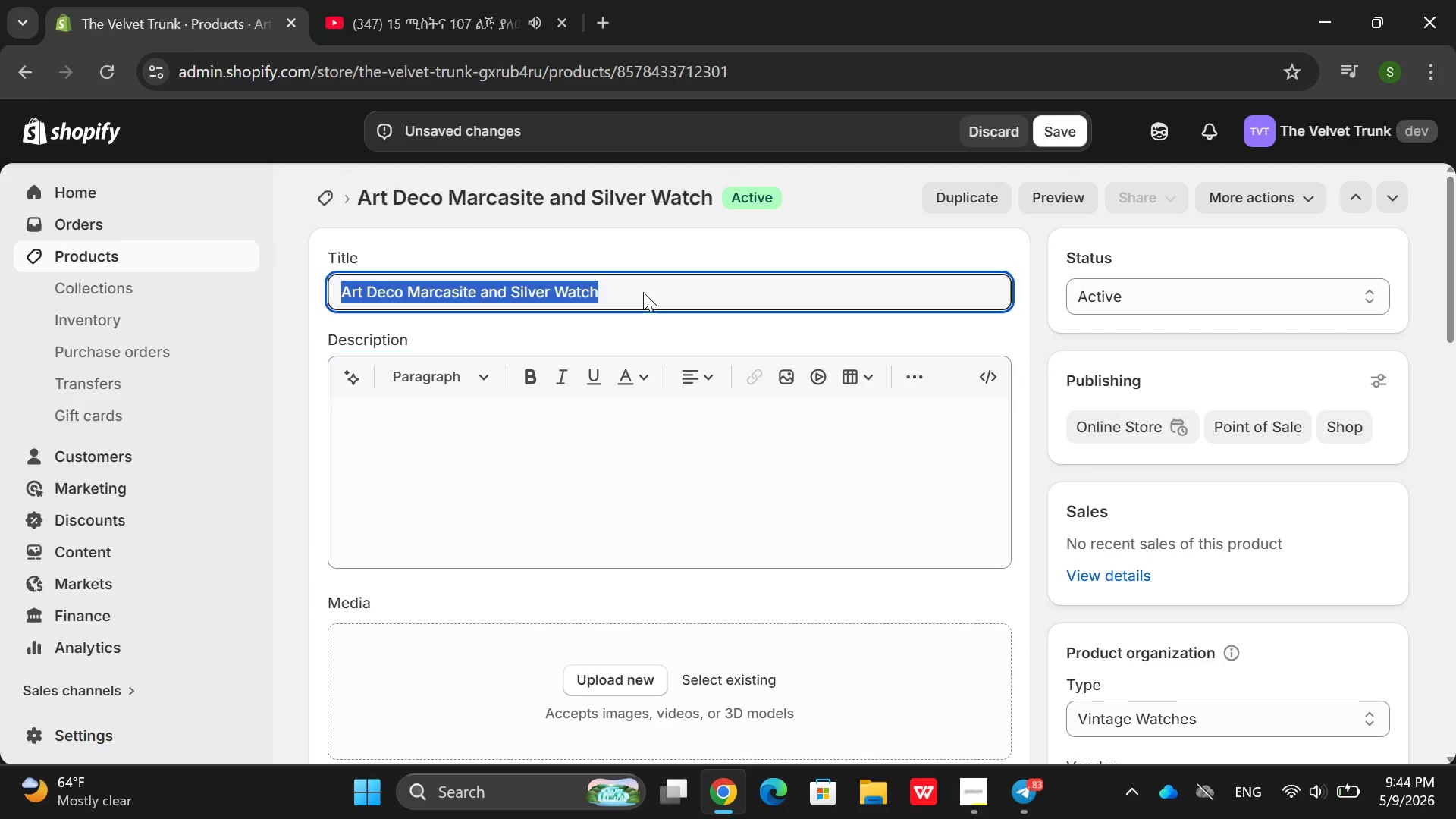 
double_click([643, 292])
 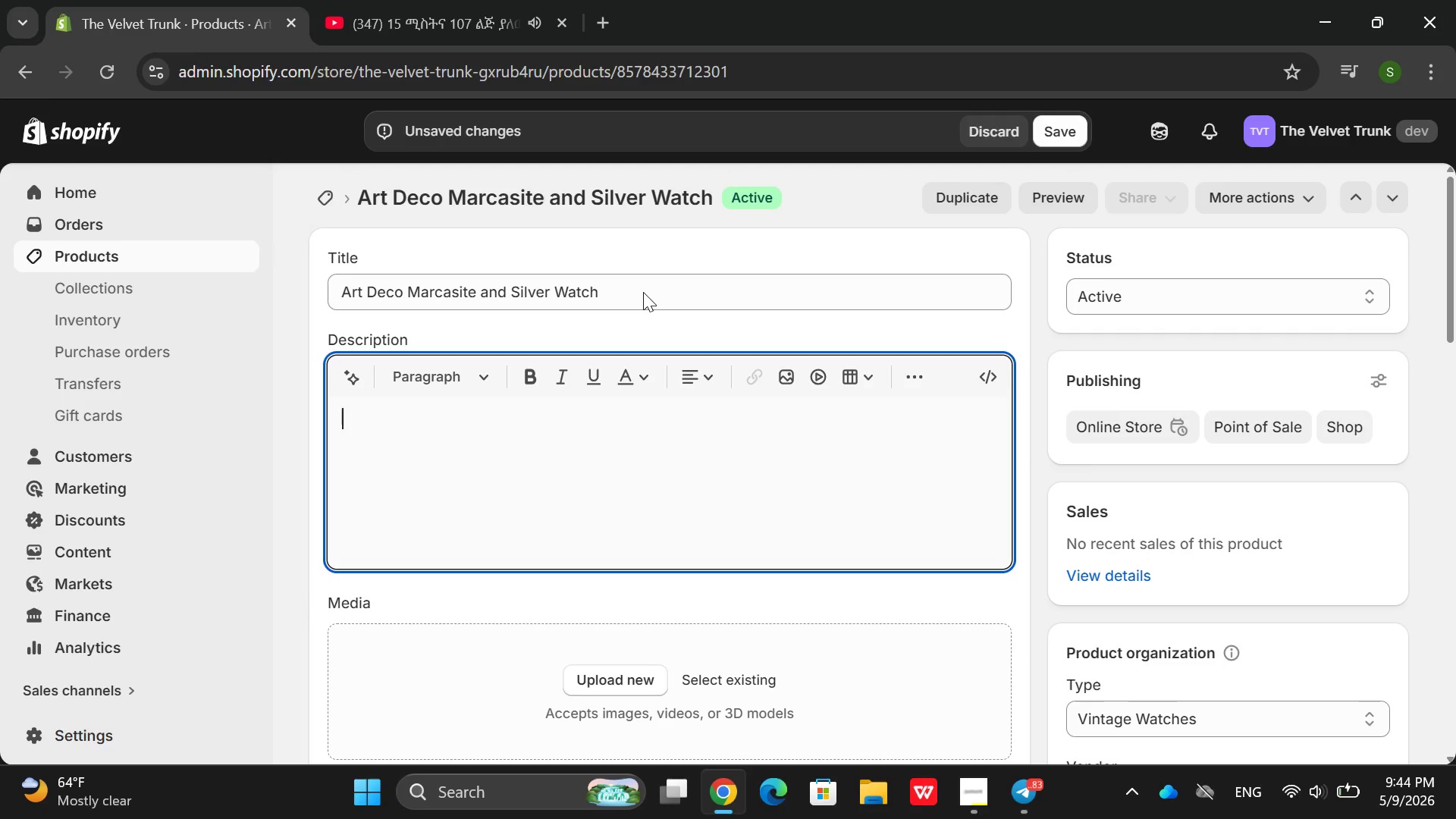 
left_click([643, 292])
 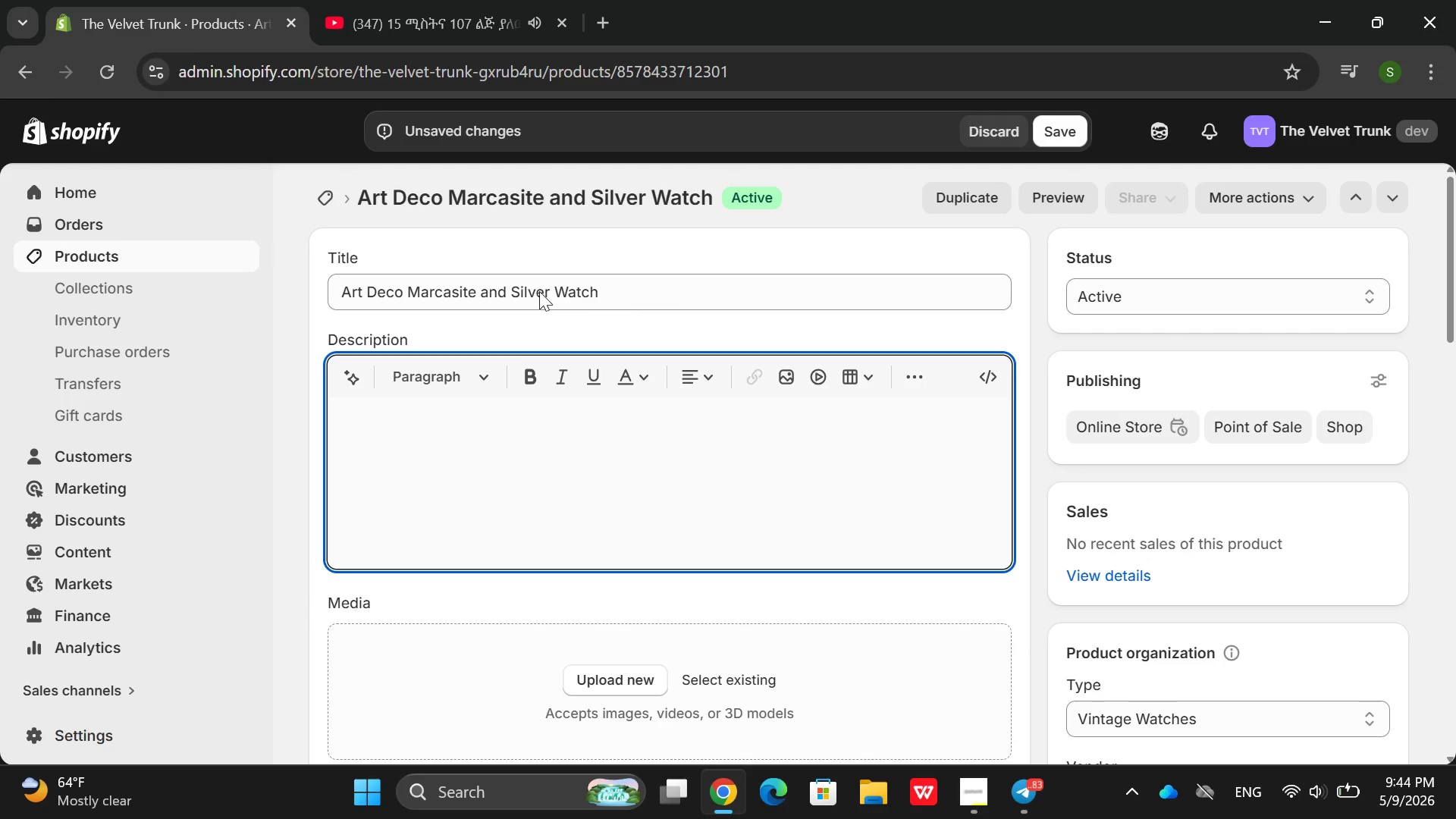 
left_click([538, 291])
 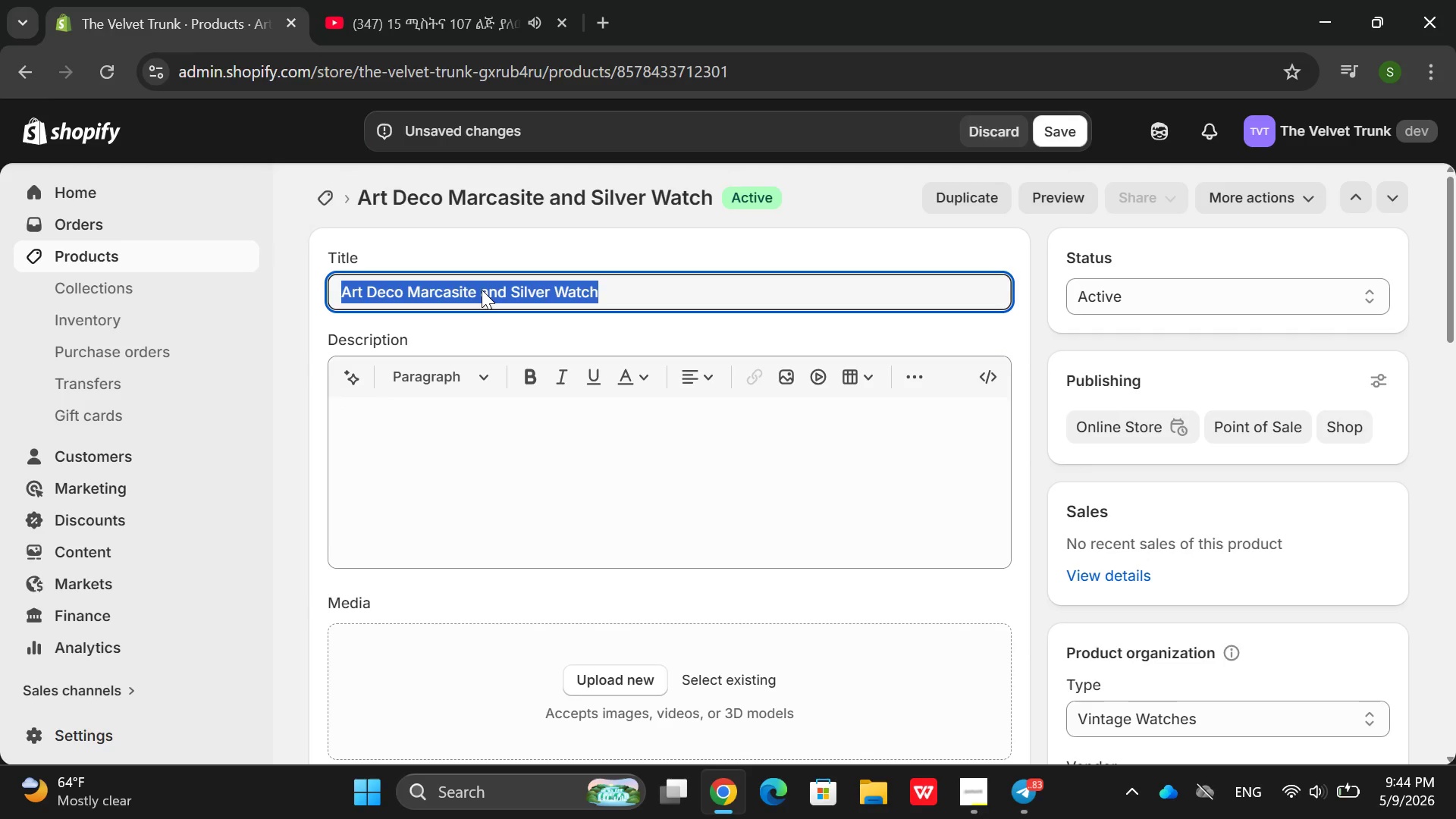 
double_click([482, 290])
 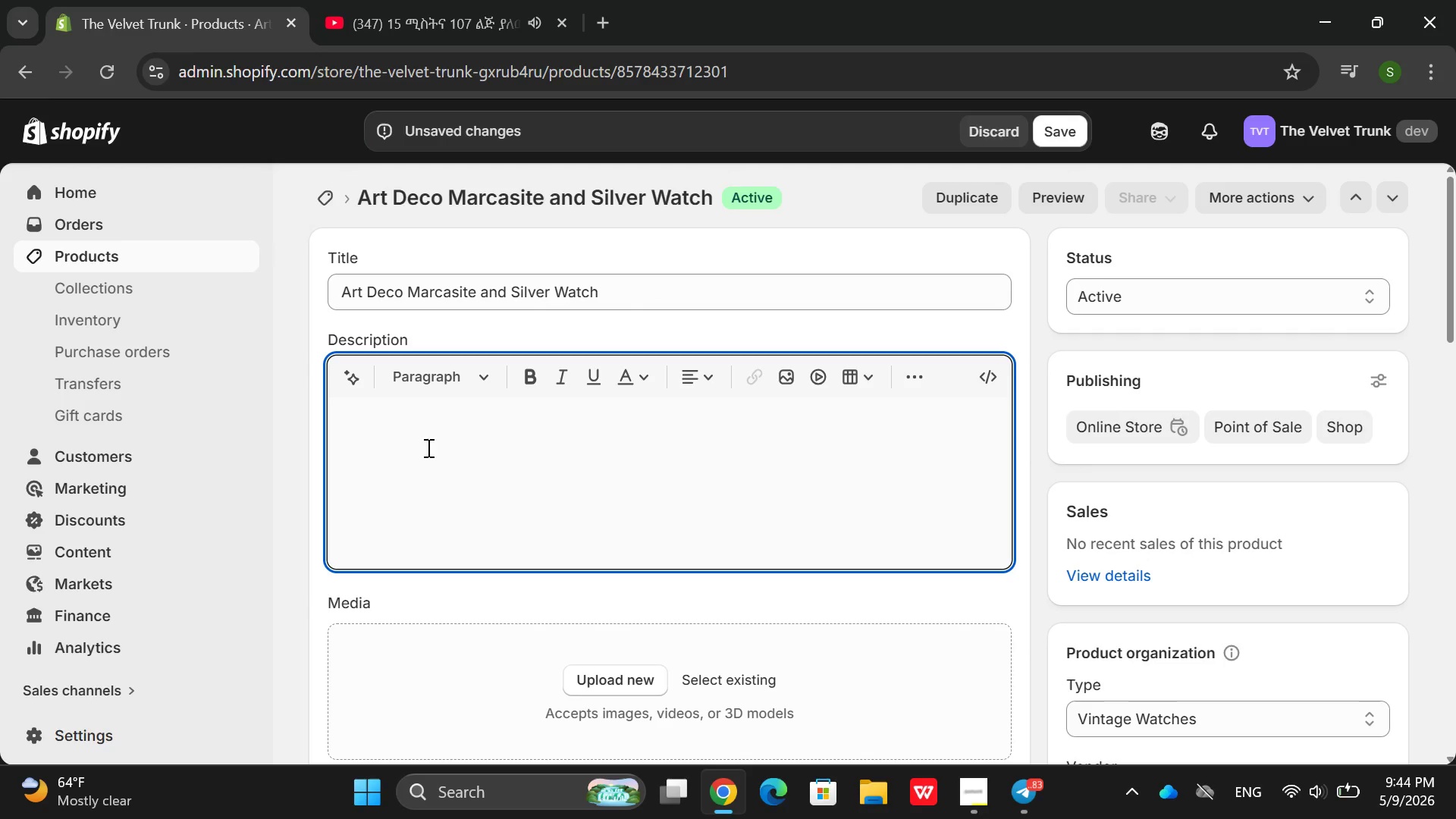 
left_click([427, 447])
 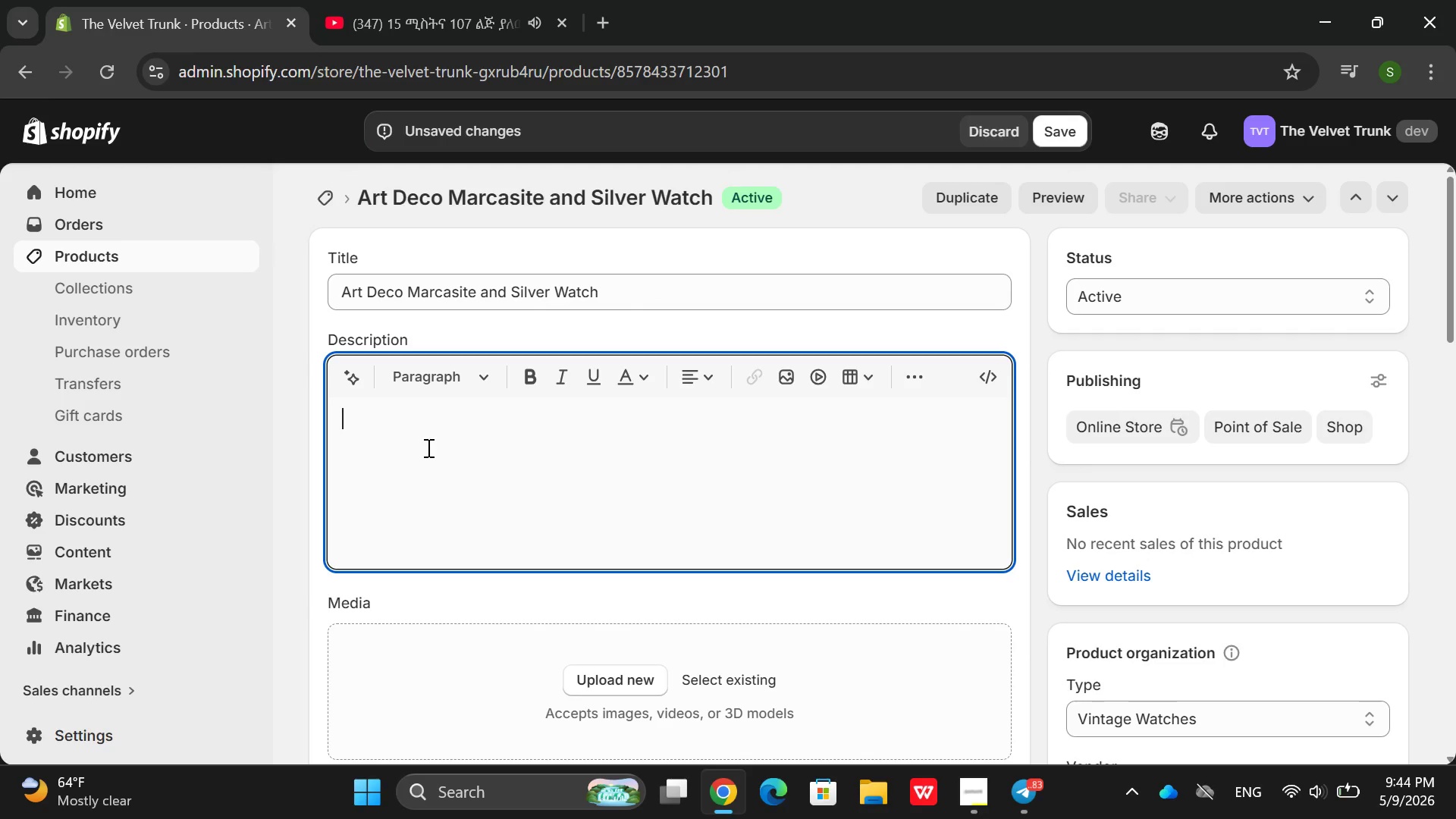 
type(Ae)
key(Backspace)
type(rt Deco D)
key(Backspace)
type(mer)
key(Backspace)
key(Backspace)
key(Backspace)
key(Backspace)
type( March)
key(Backspace)
type(astie )
key(Backspace)
key(Backspace)
key(Backspace)
key(Backspace)
type(ite and Silver e)
key(Backspace)
type(Watch )
 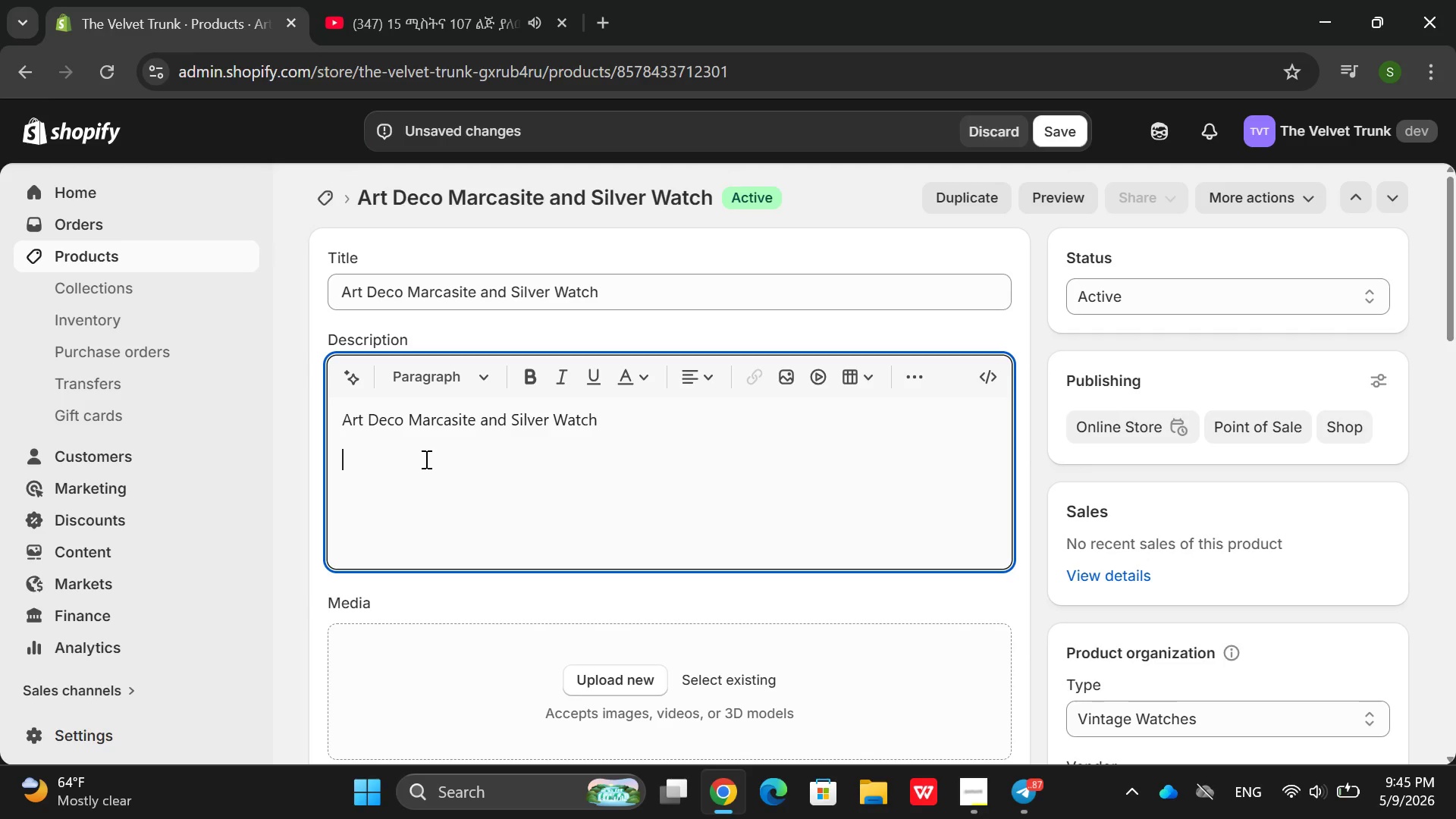 
 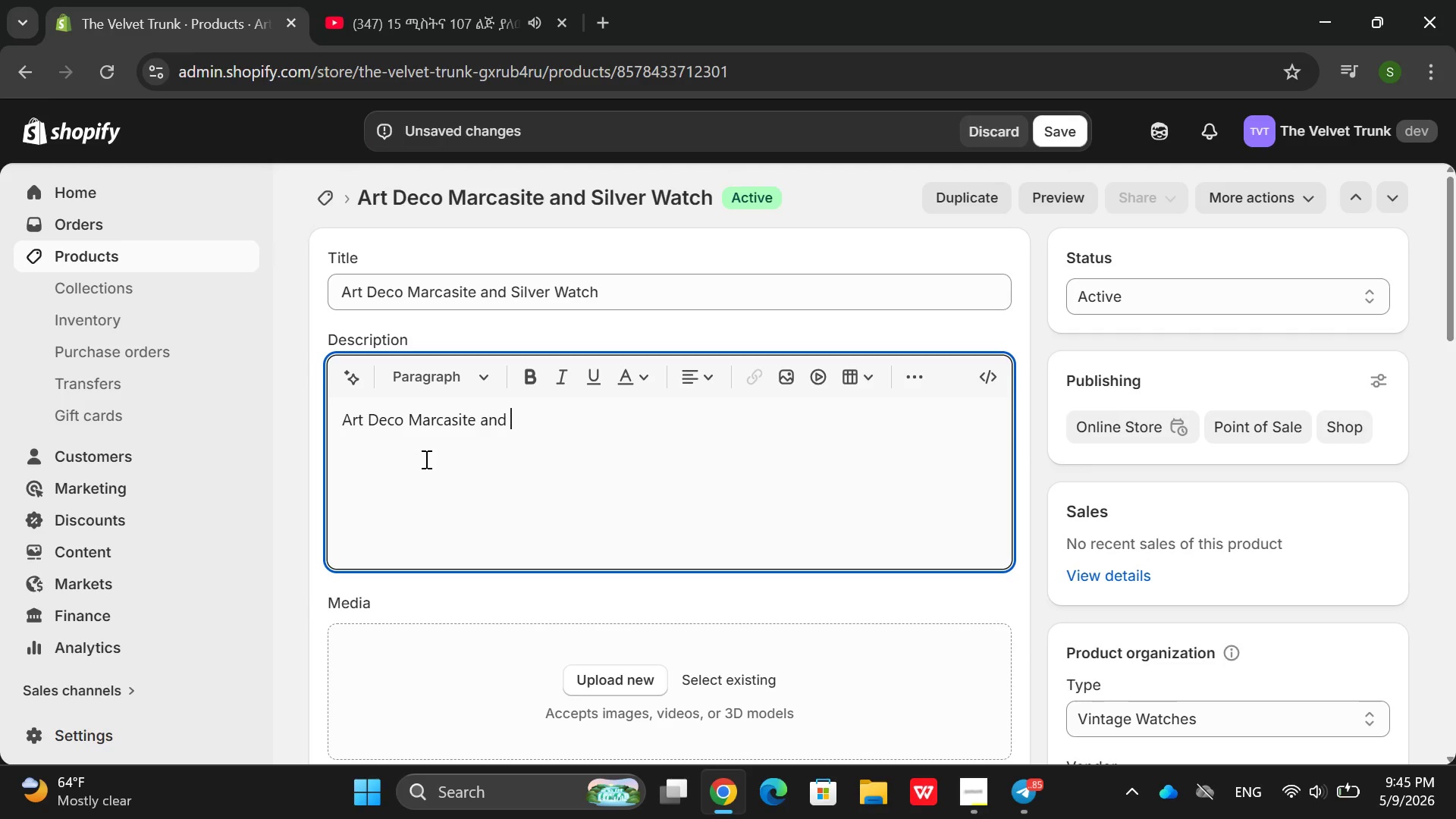 
key(Enter)
 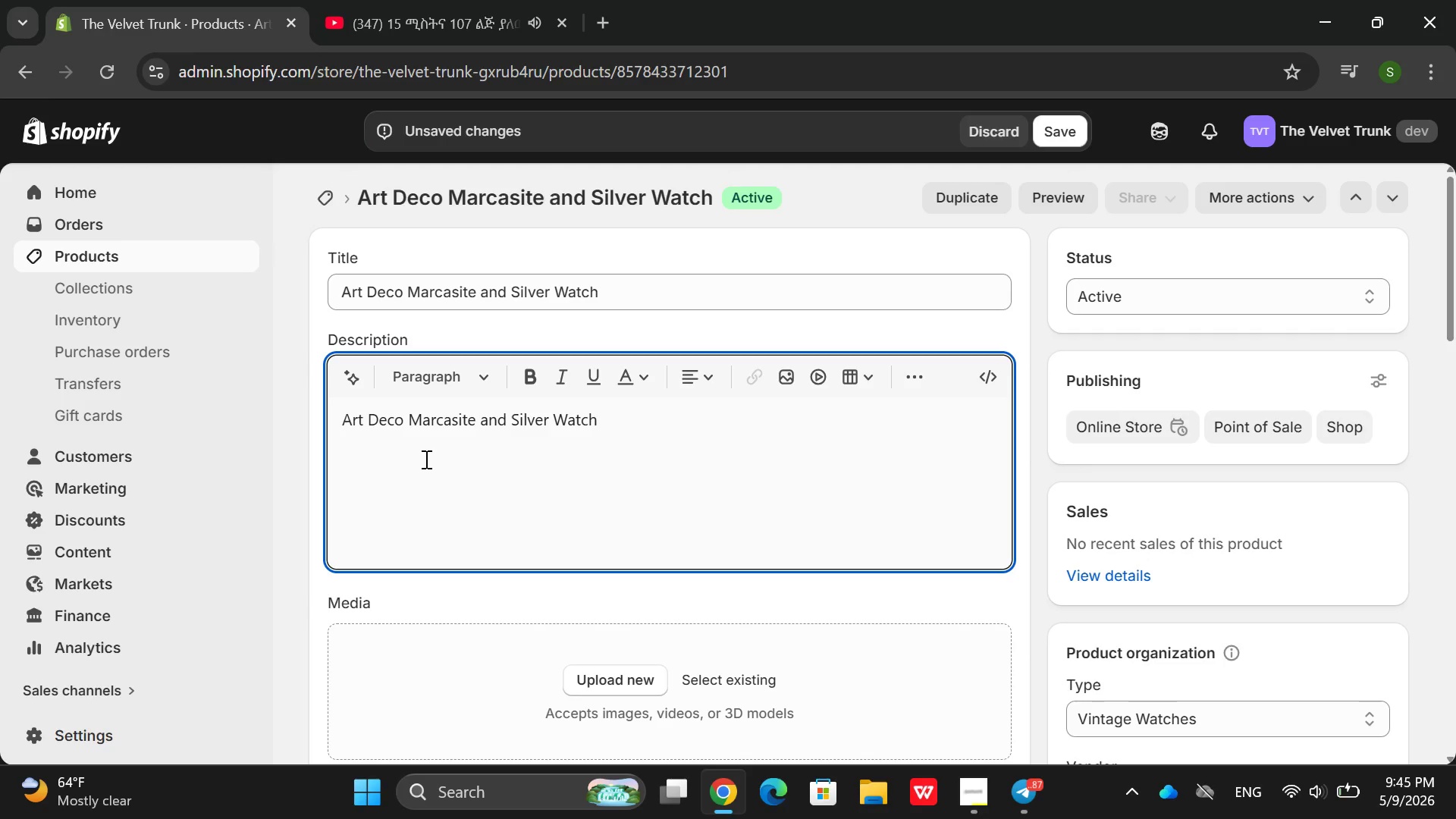 
type(1930 )
key(Backspace)
type(s o)
key(Backspace)
type(cocktail watch ste)
key(Backspace)
key(Backspace)
key(Backspace)
key(Backspace)
type(, ster)
key(Backspace)
key(Backspace)
type(ering)
key(Backspace)
key(Backspace)
key(Backspace)
key(Backspace)
type(ling silver band)
key(Backspace)
type(d.)
 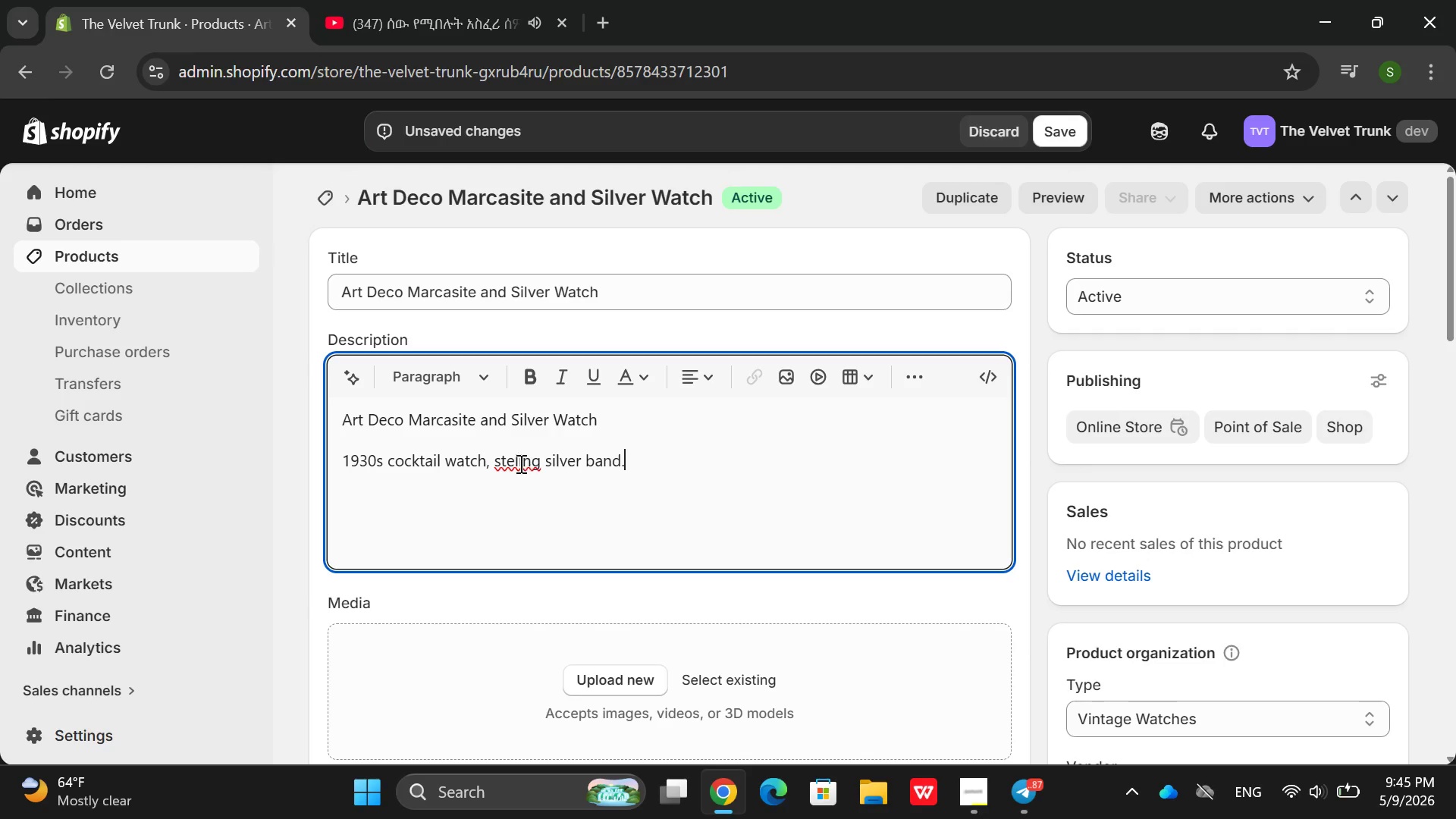 
left_click([519, 463])
 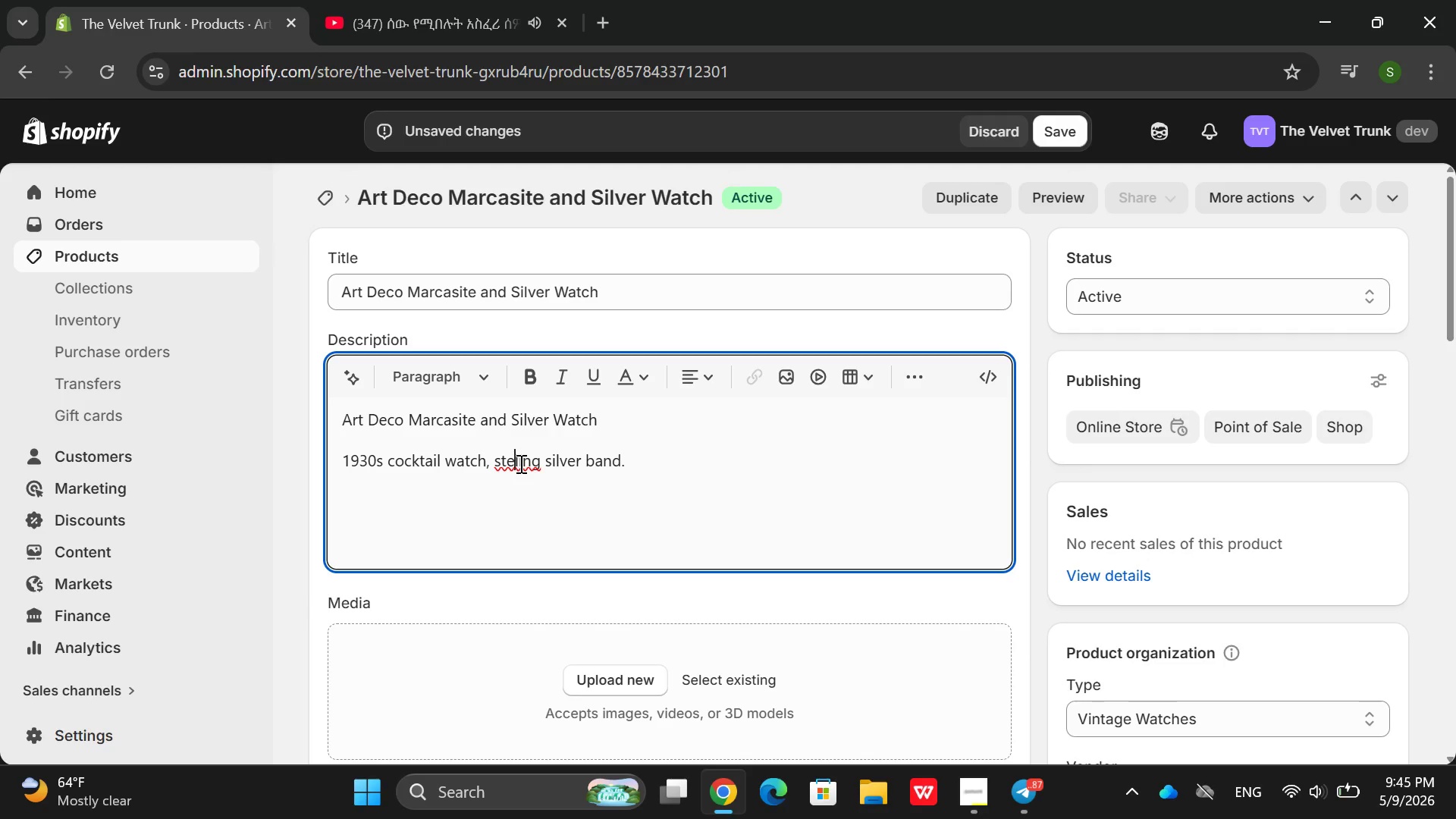 
key(ArrowLeft)
 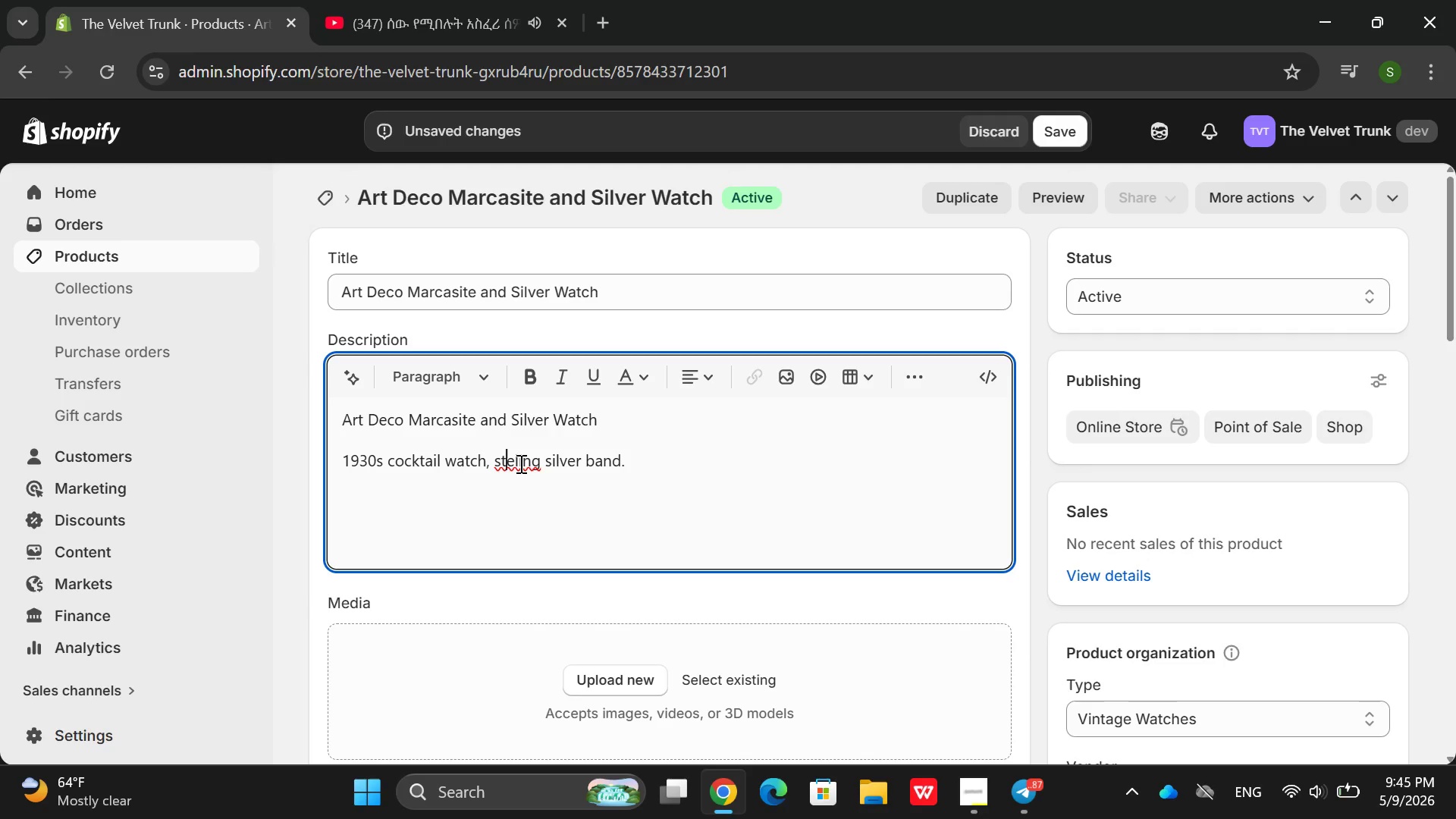 
key(ArrowLeft)
 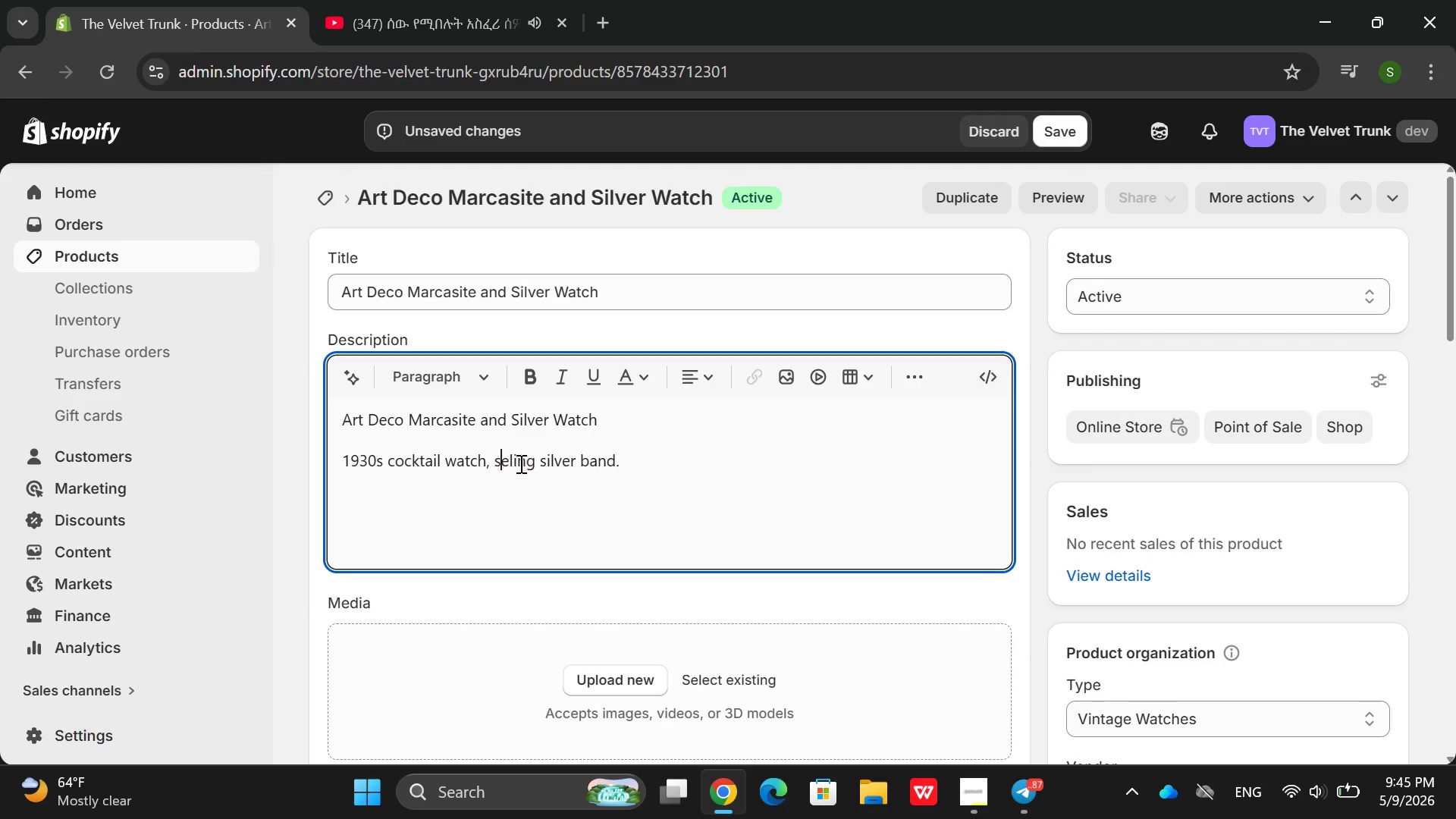 
key(Backspace)
 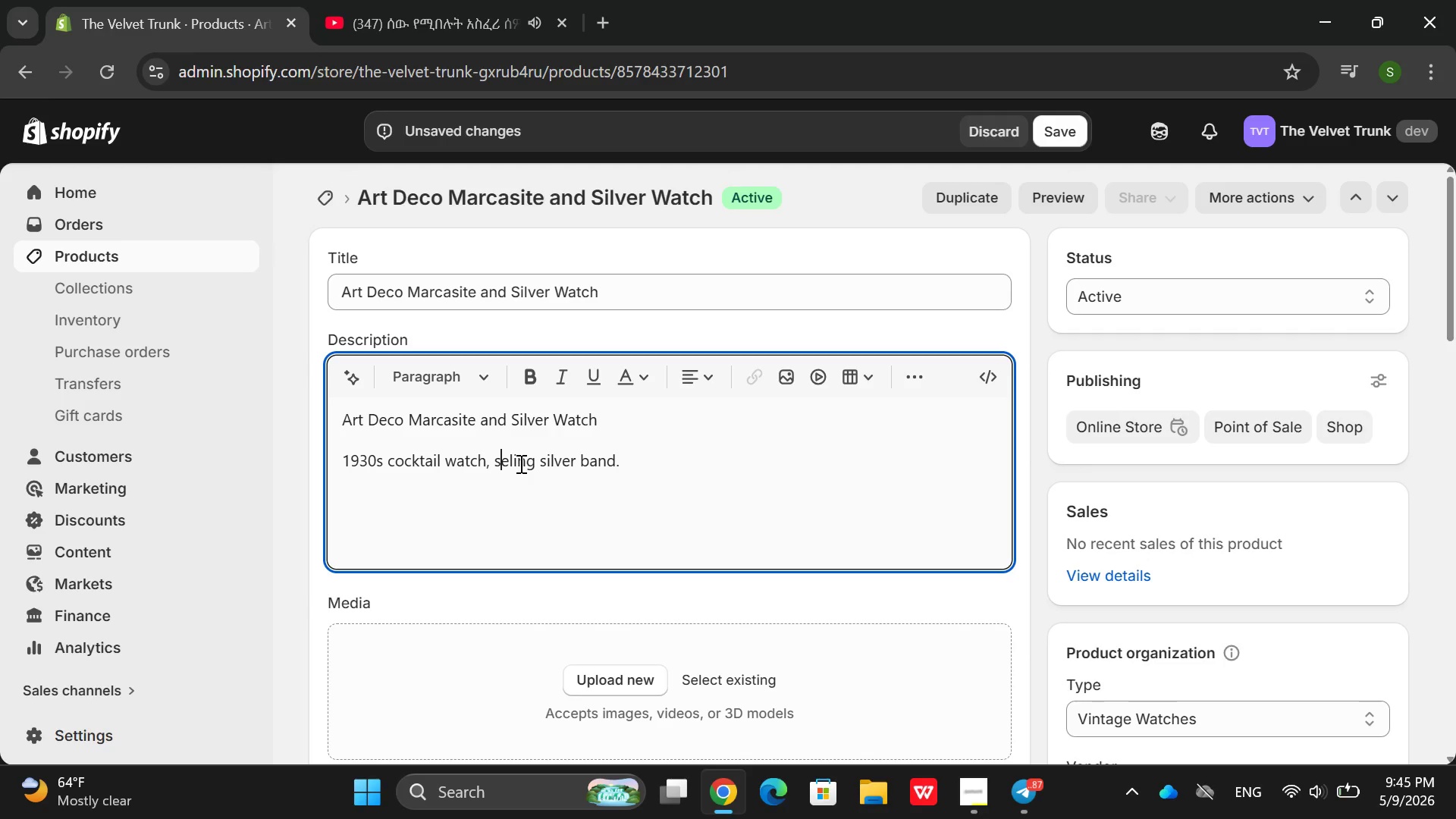 
key(I)
 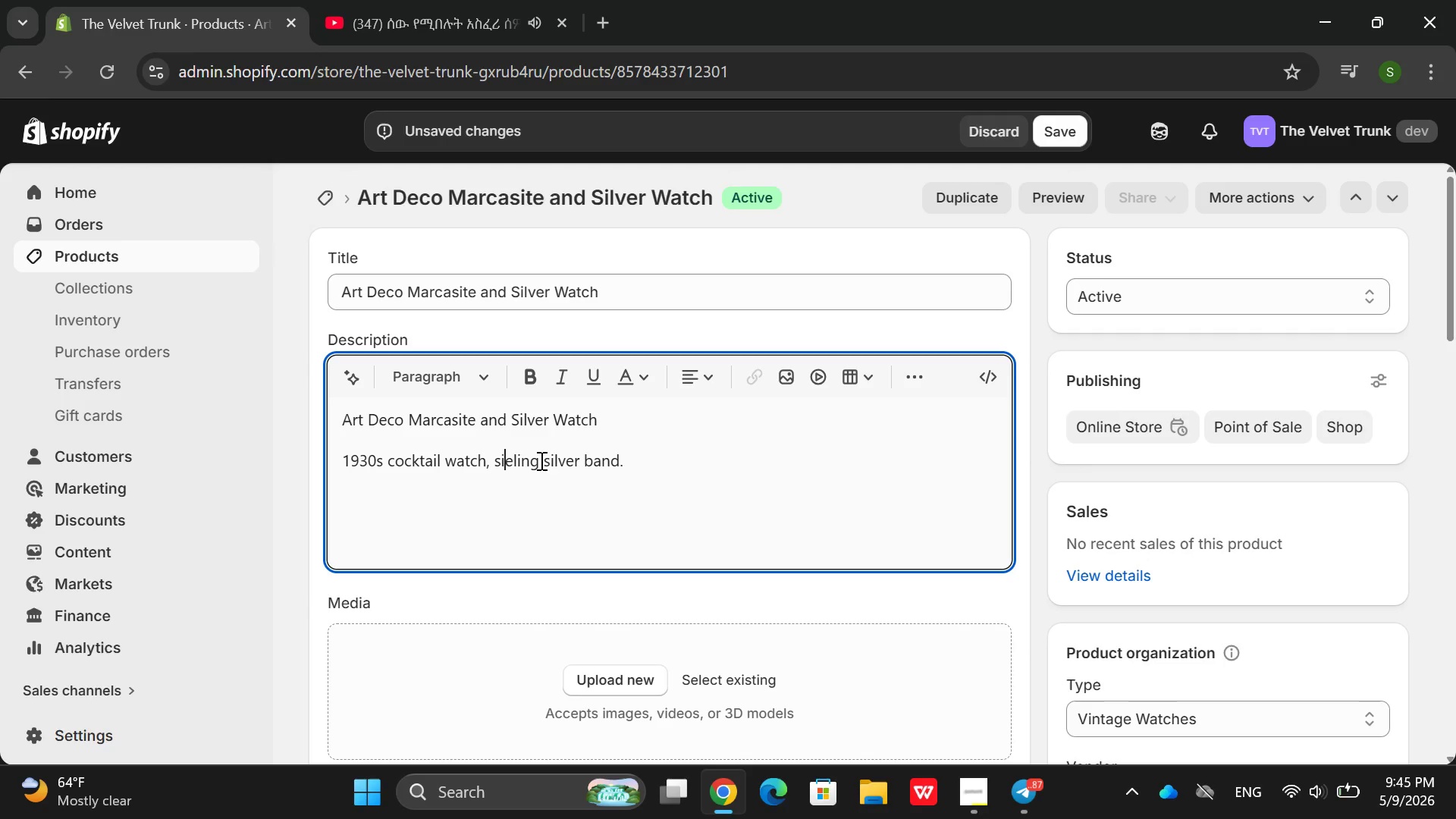 
key(Backspace)
 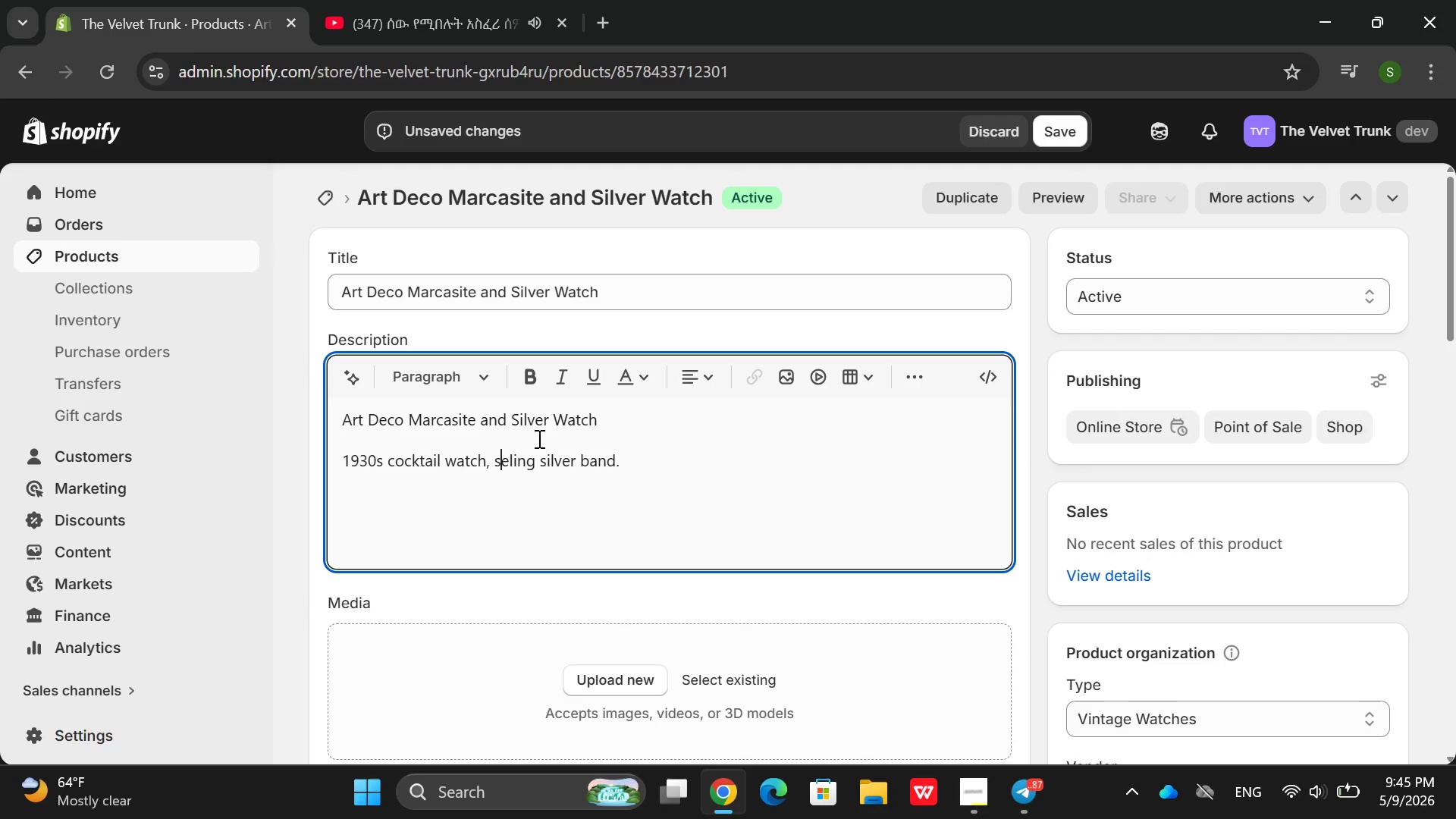 
key(T)
 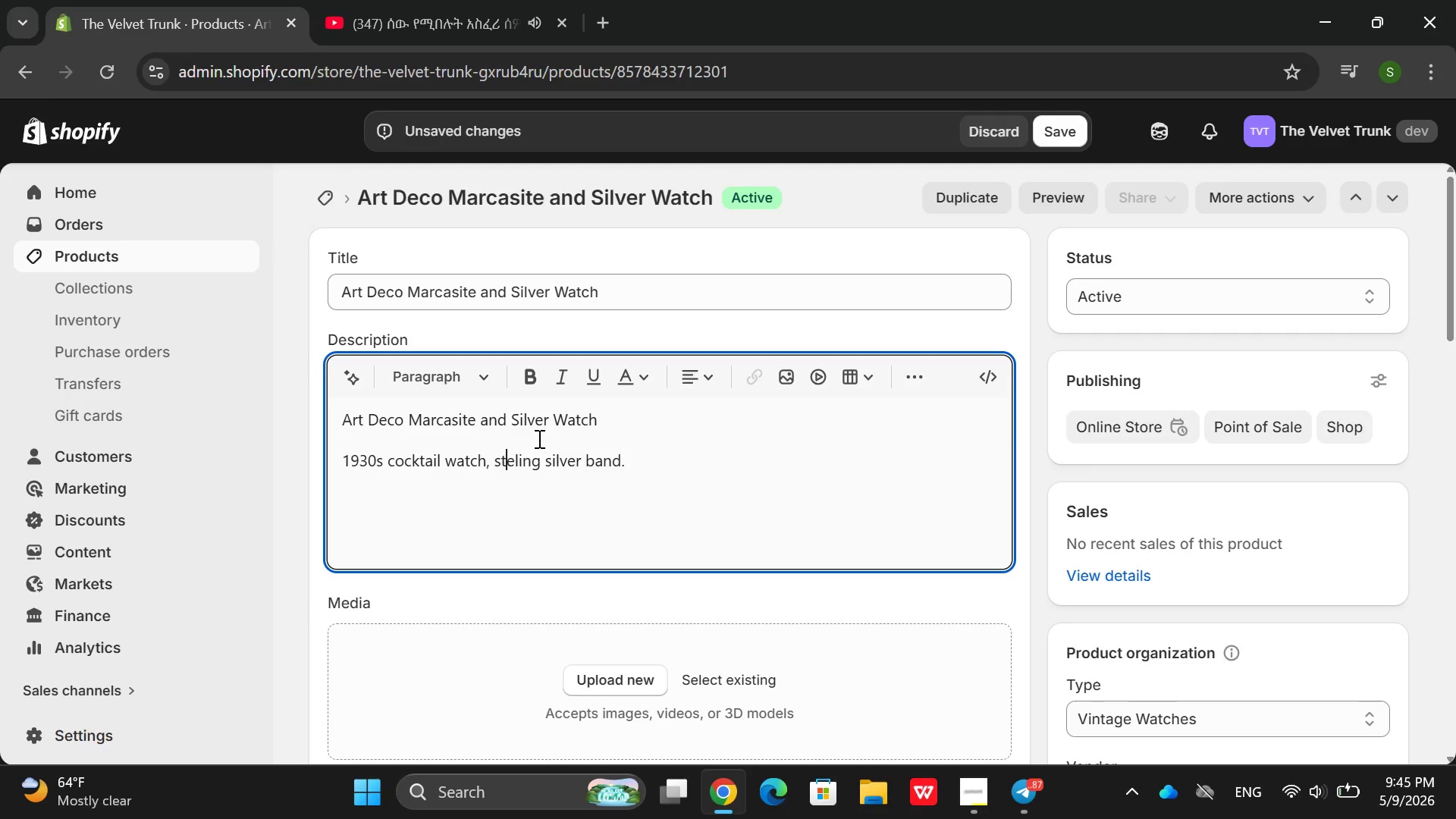 
key(ArrowRight)
 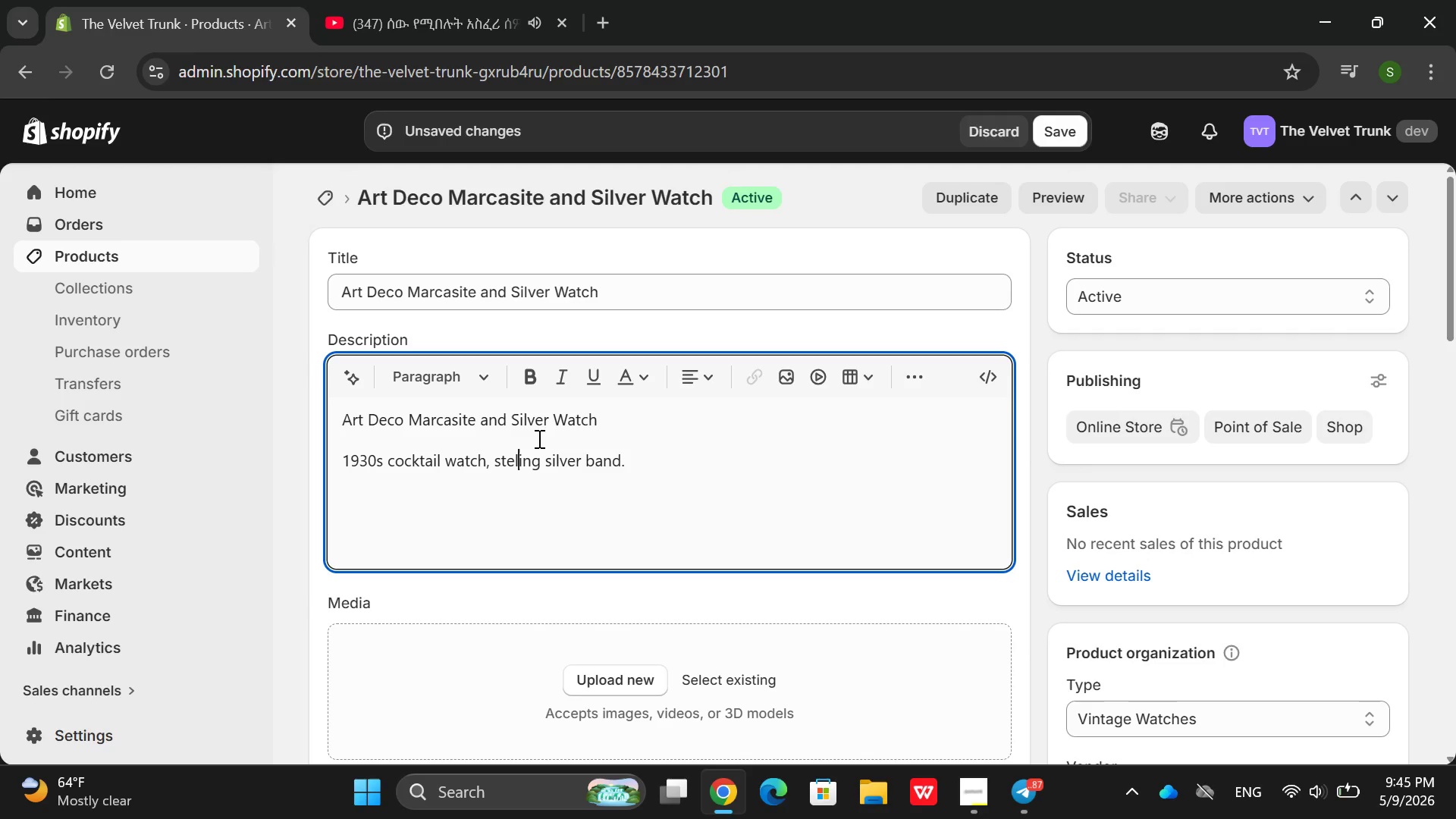 
key(ArrowRight)
 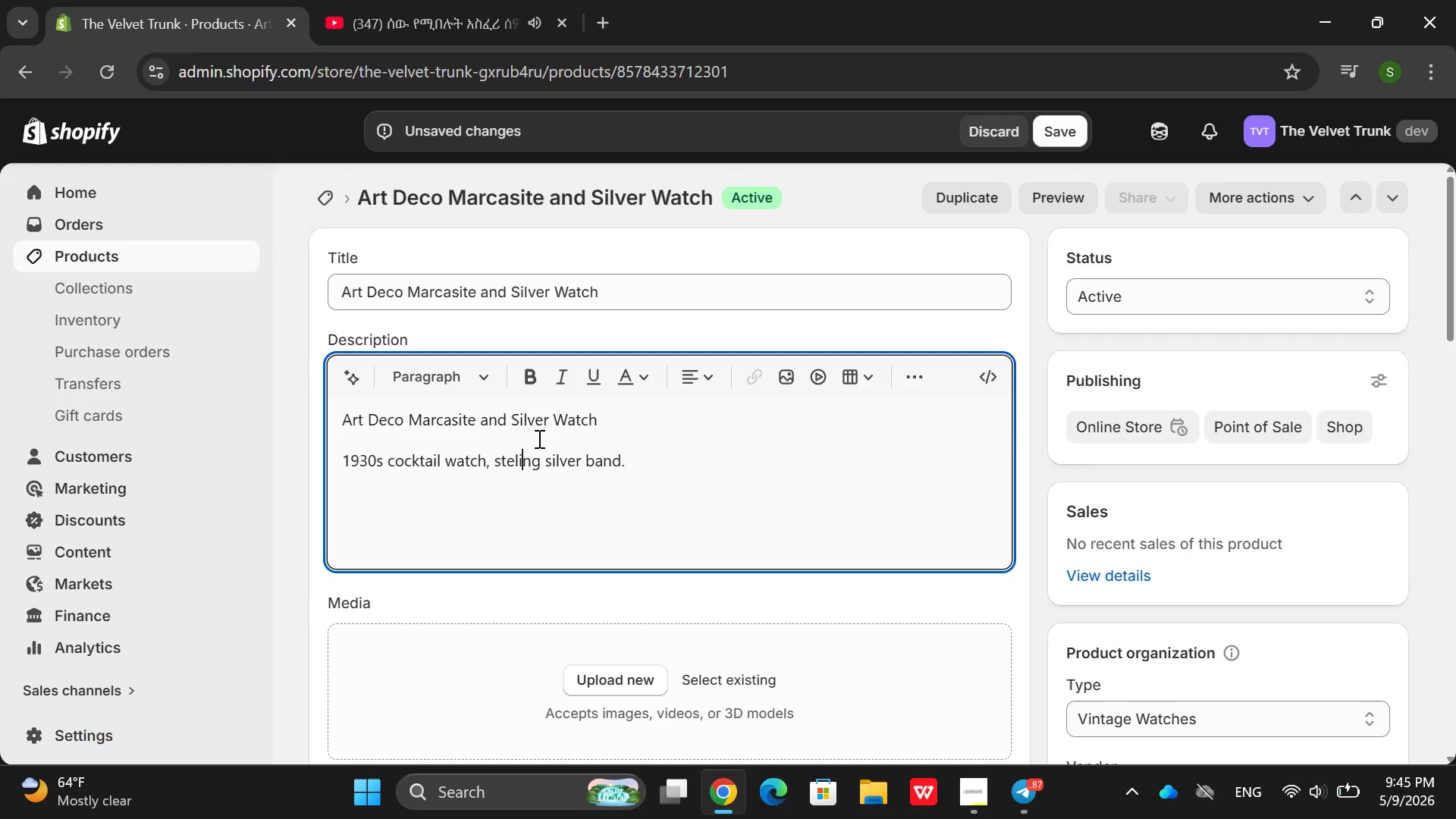 
key(ArrowRight)
 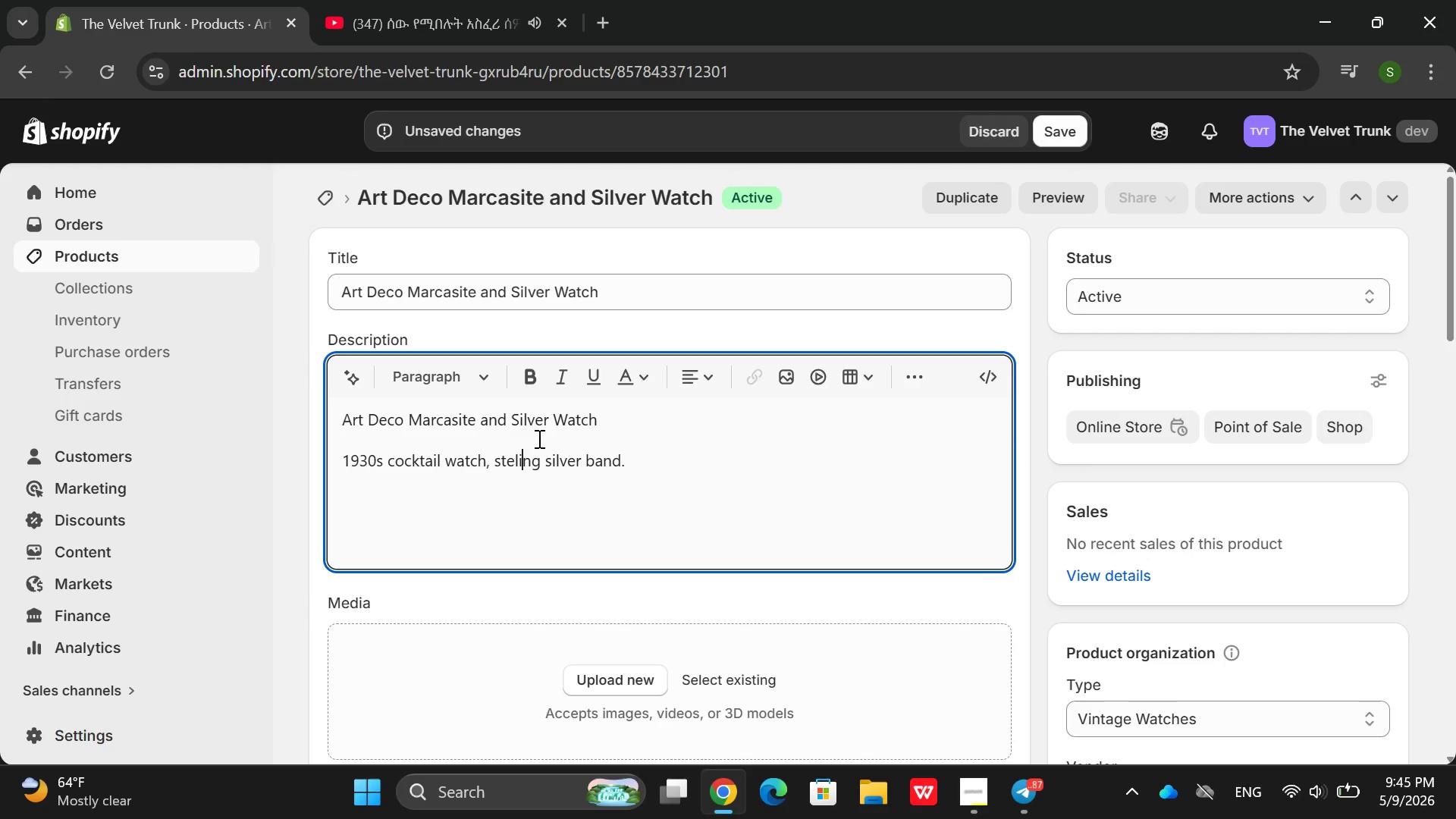 
key(ArrowRight)
 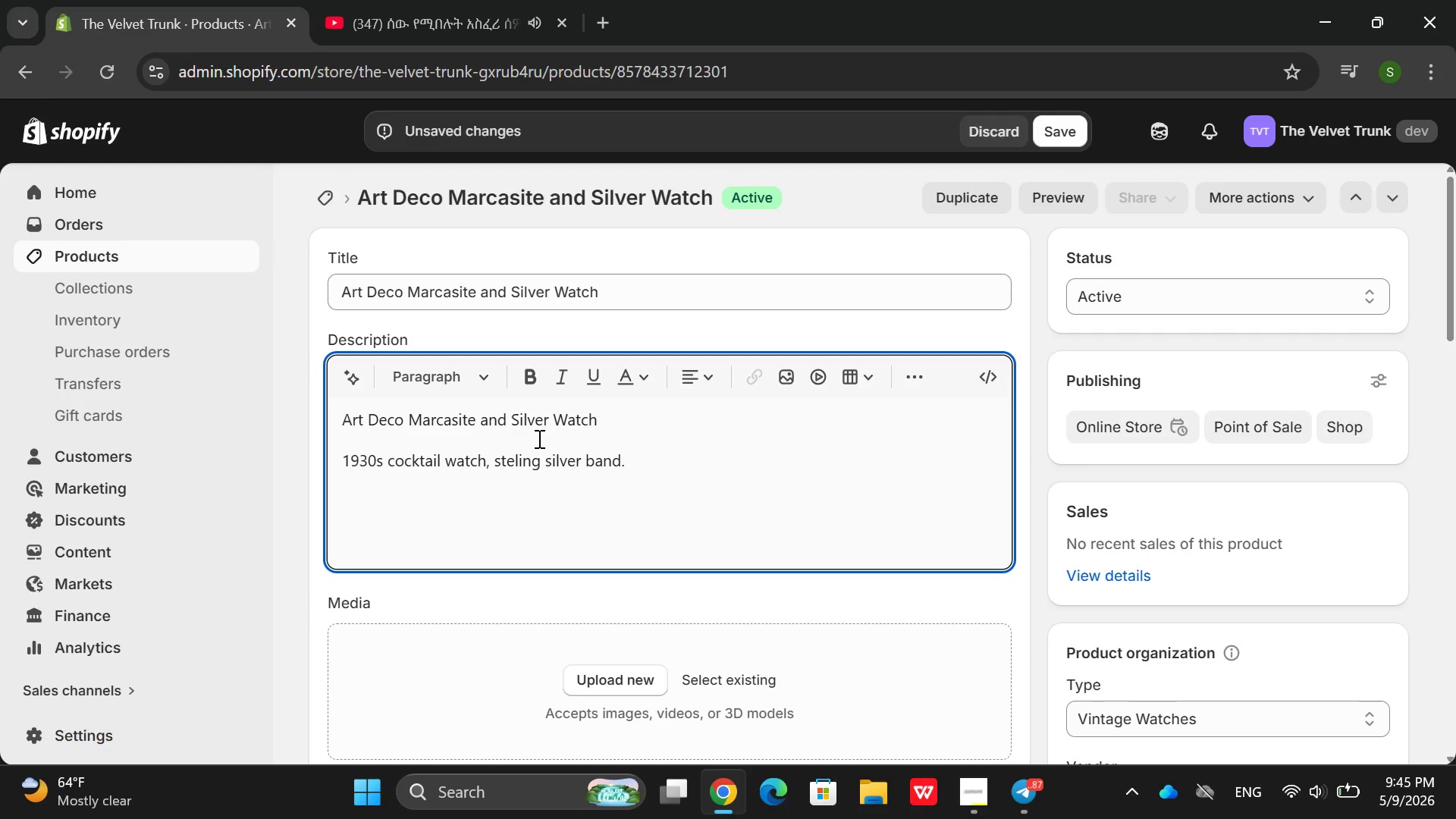 
key(ArrowLeft)
 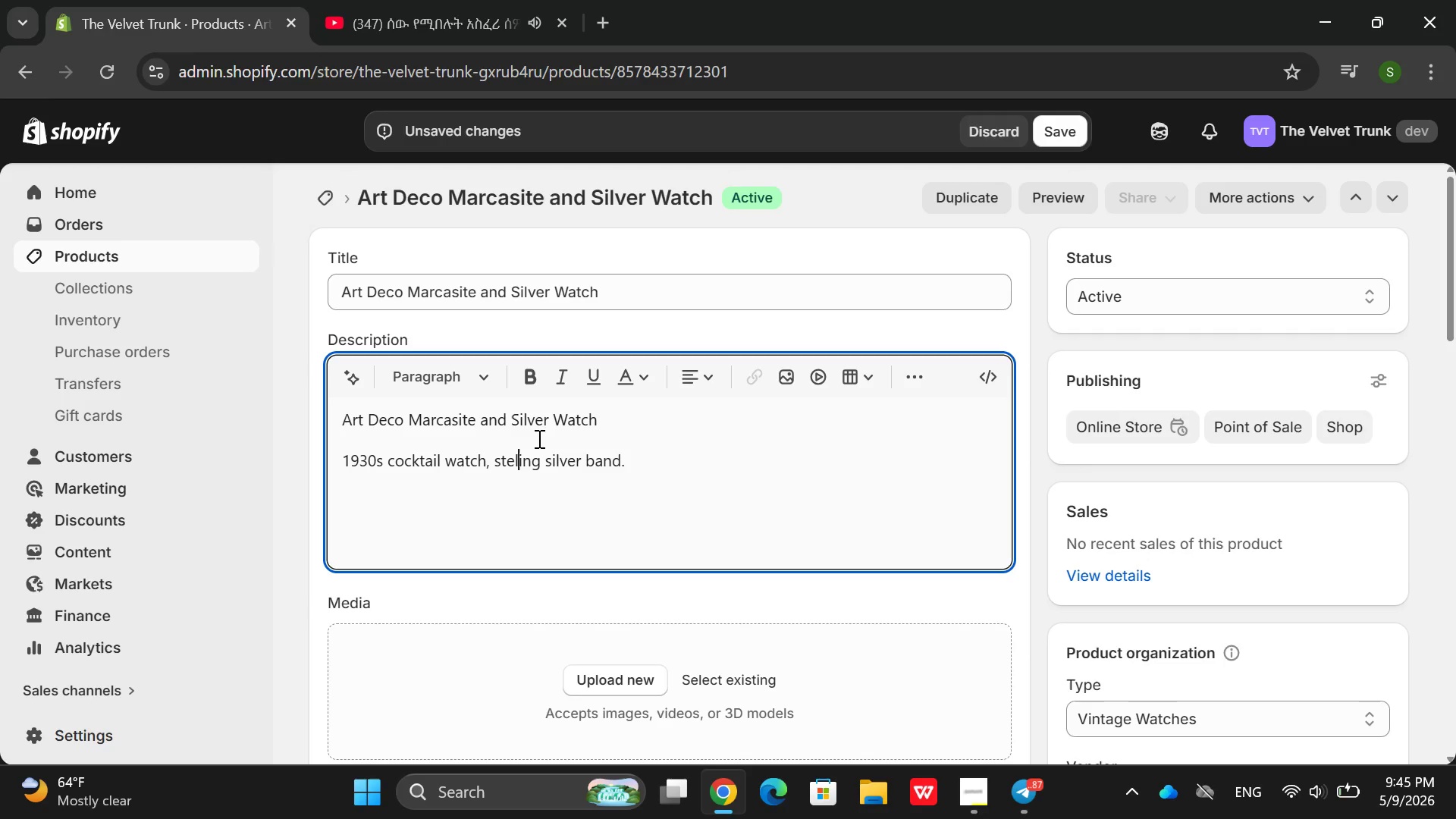 
key(ArrowLeft)
 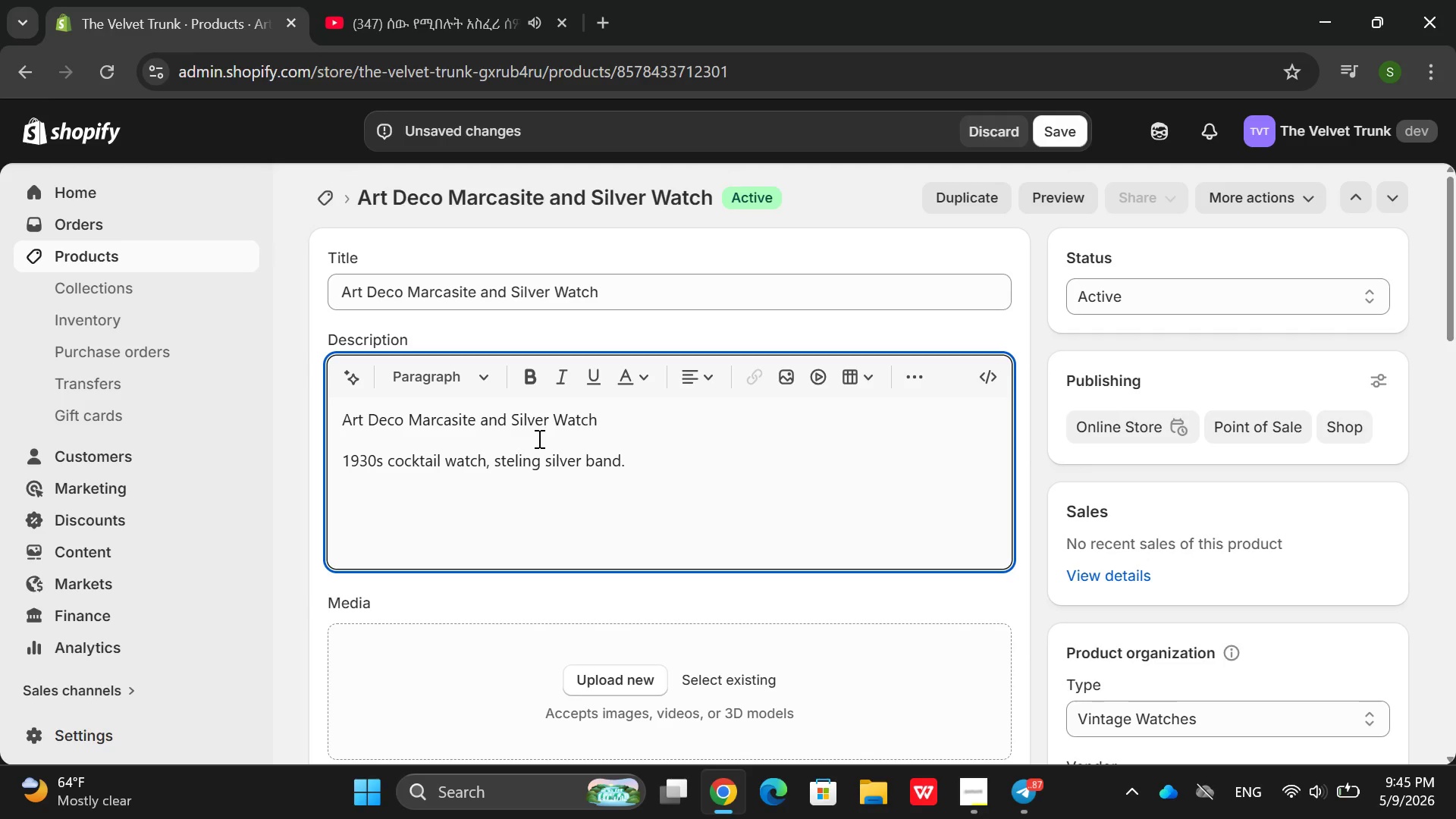 
key(ArrowLeft)
 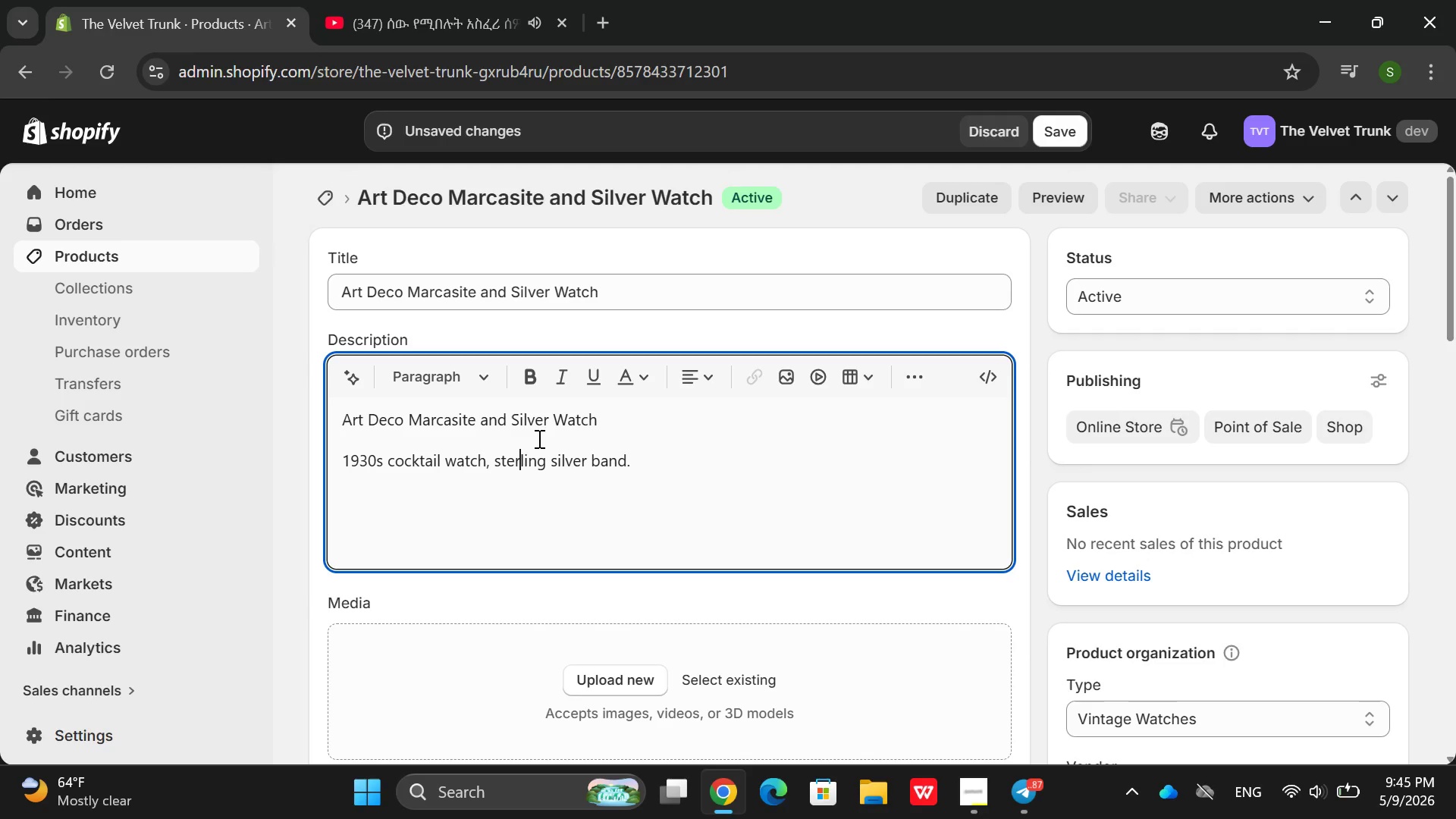 
key(R)
 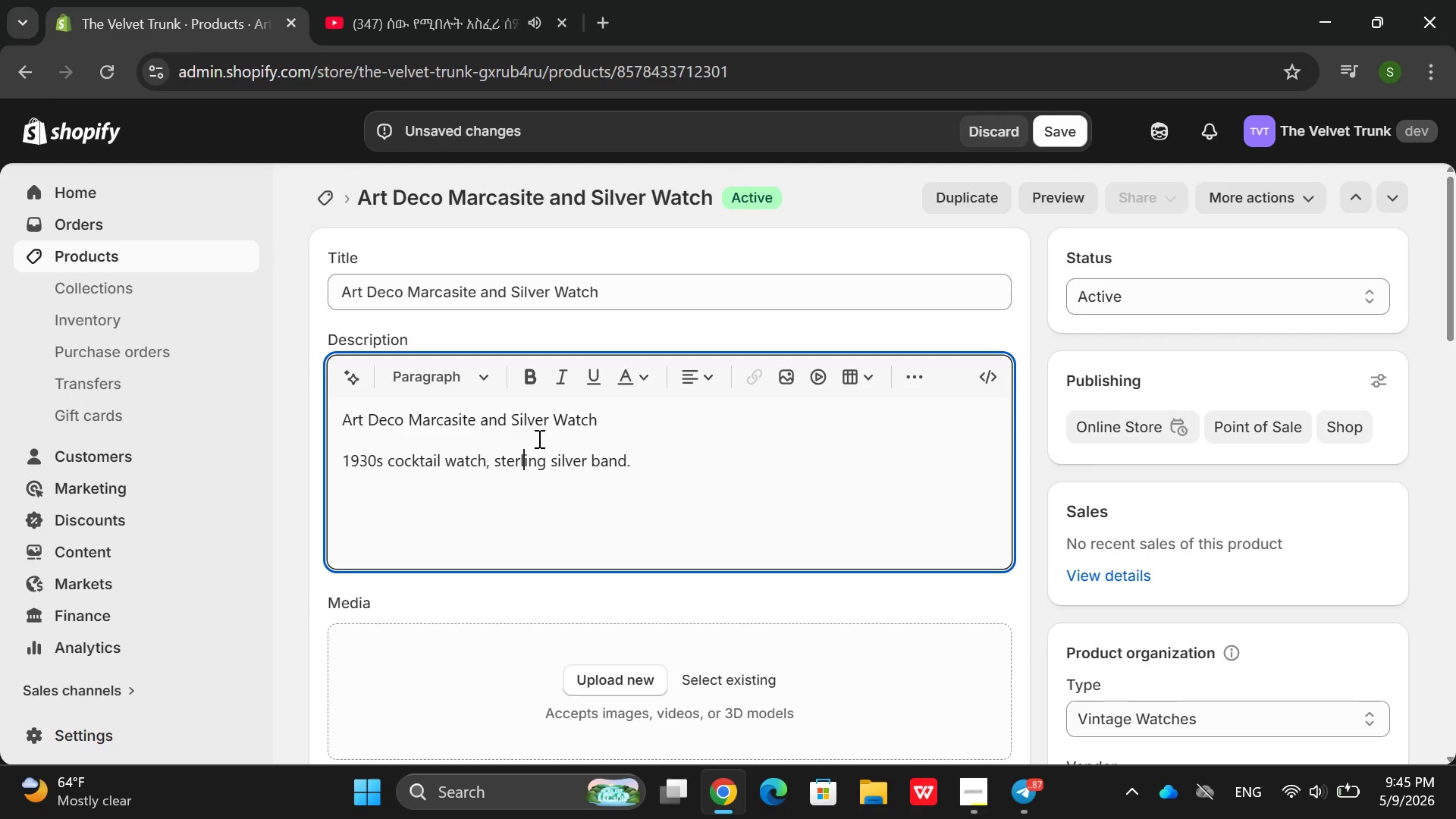 
hold_key(key=ArrowRight, duration=0.92)
 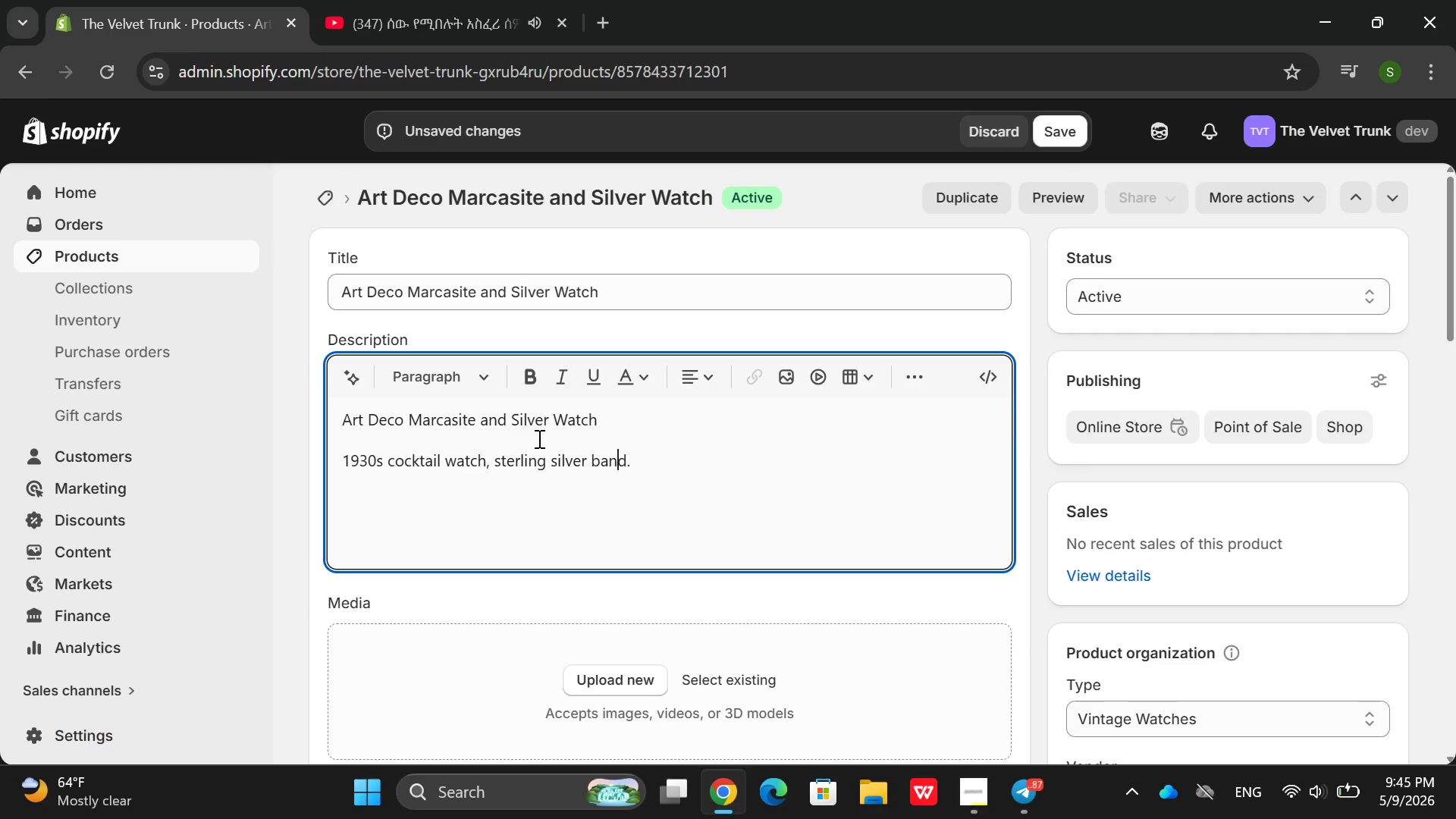 
key(ArrowRight)
 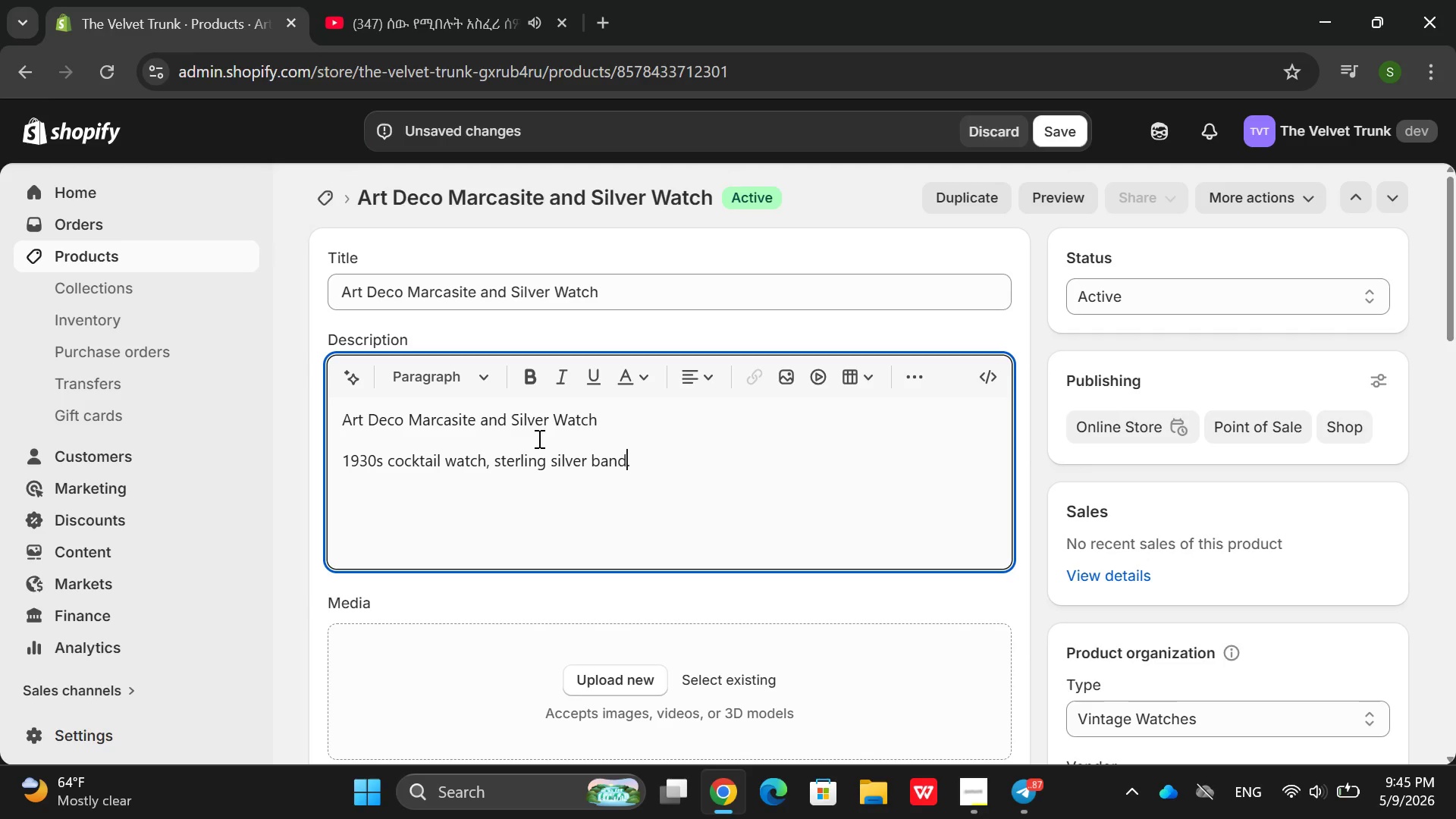 
key(ArrowRight)
 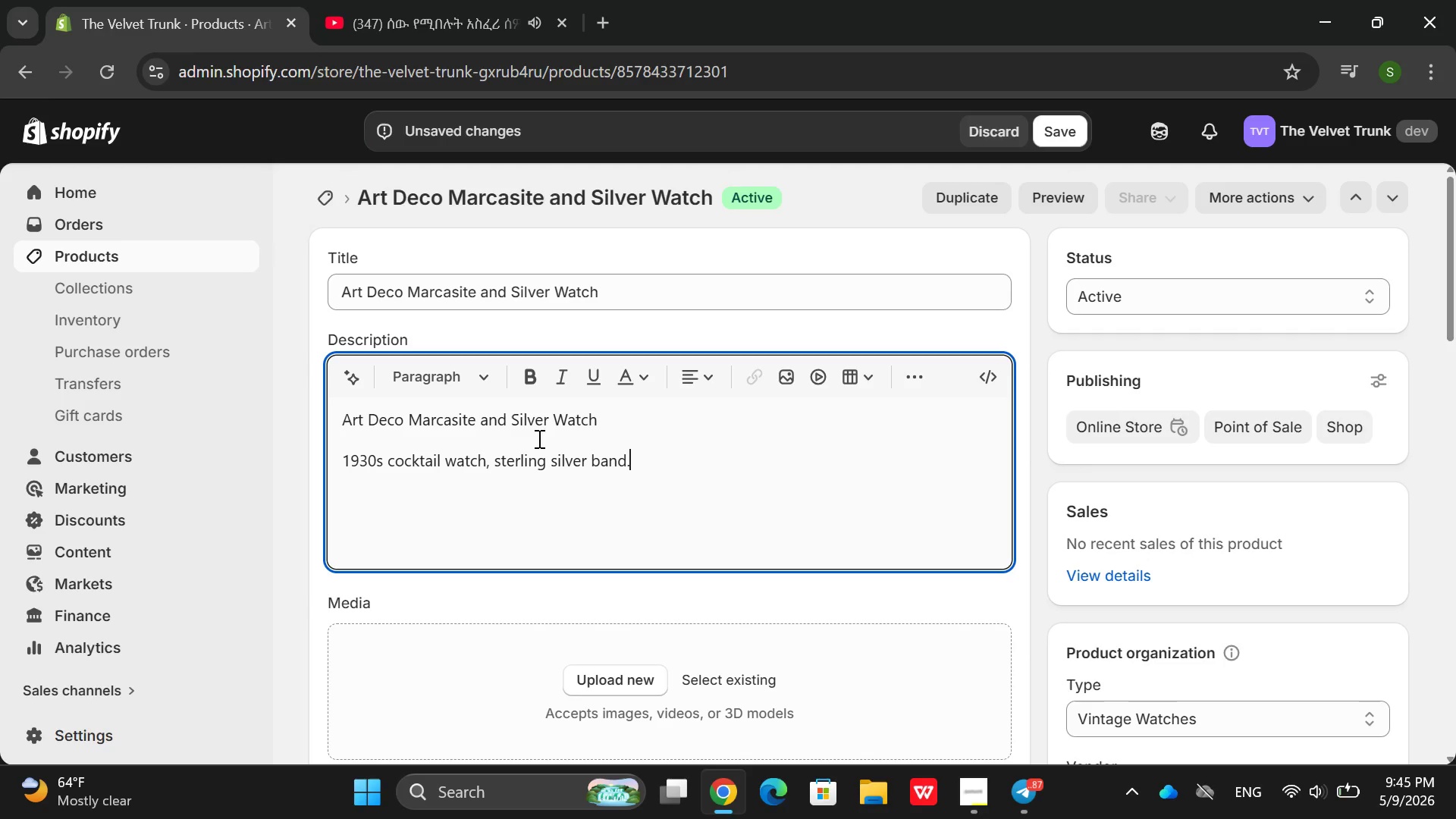 
key(ArrowRight)
 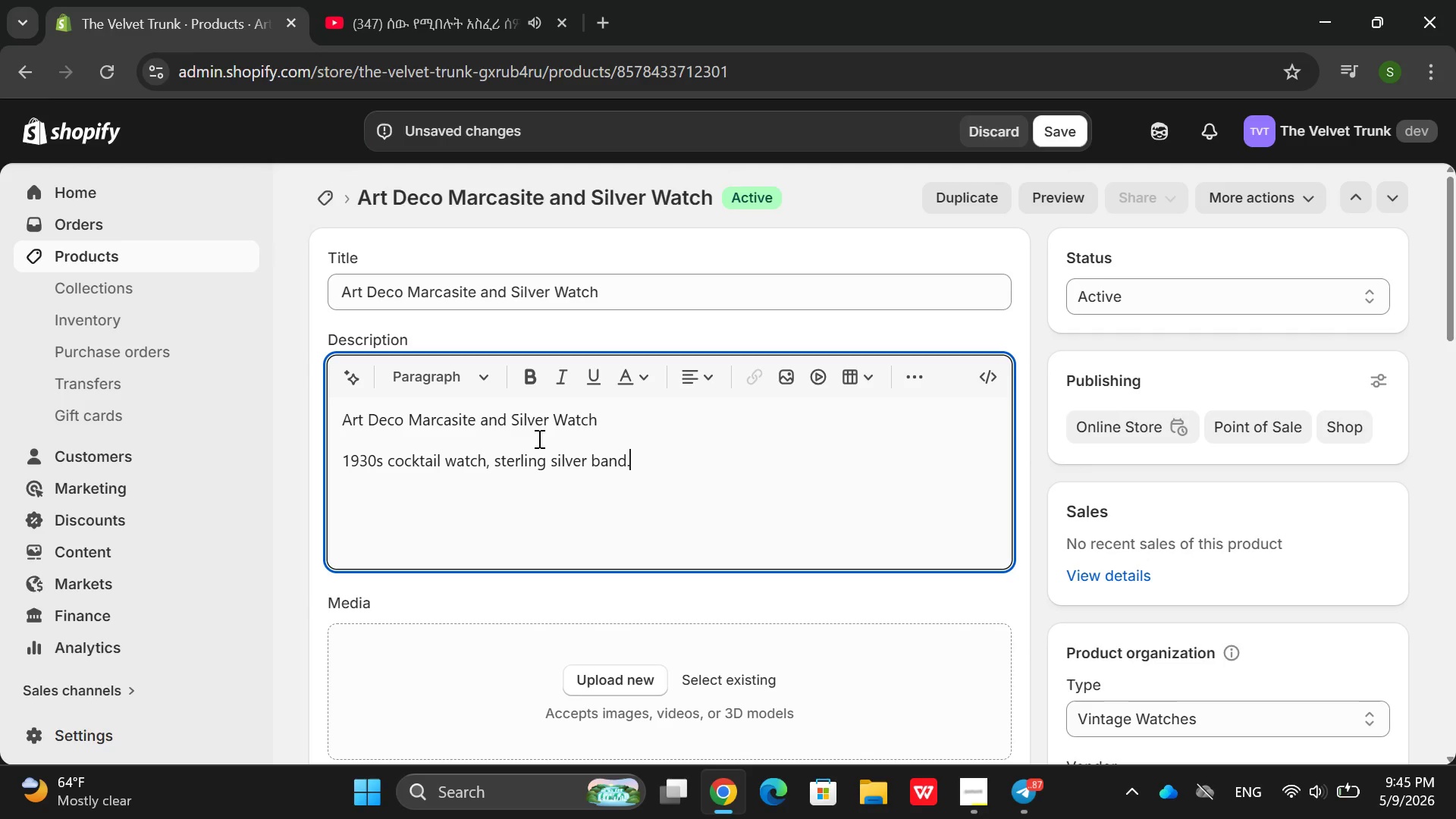 
key(ArrowRight)
 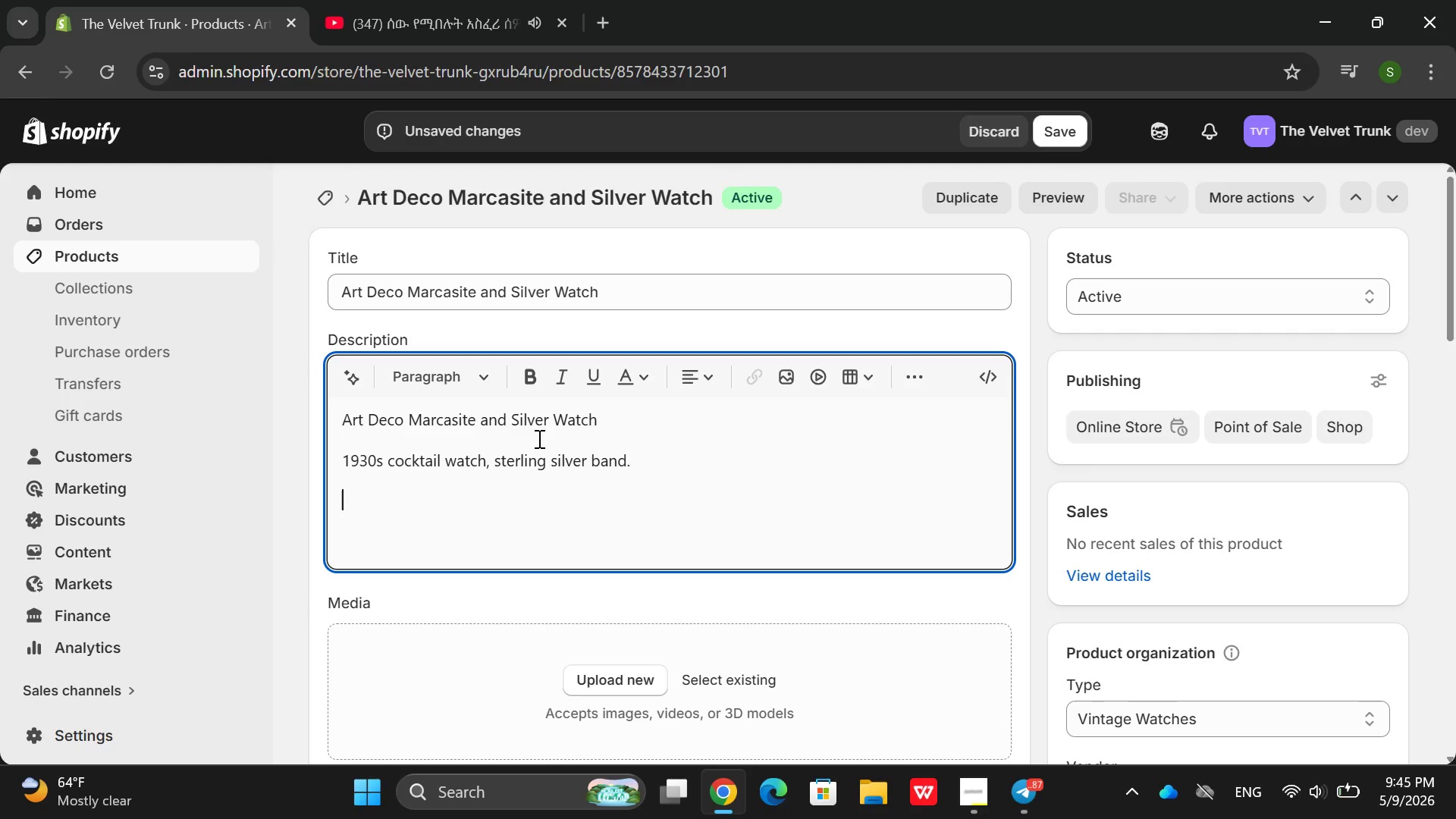 
key(Enter)
 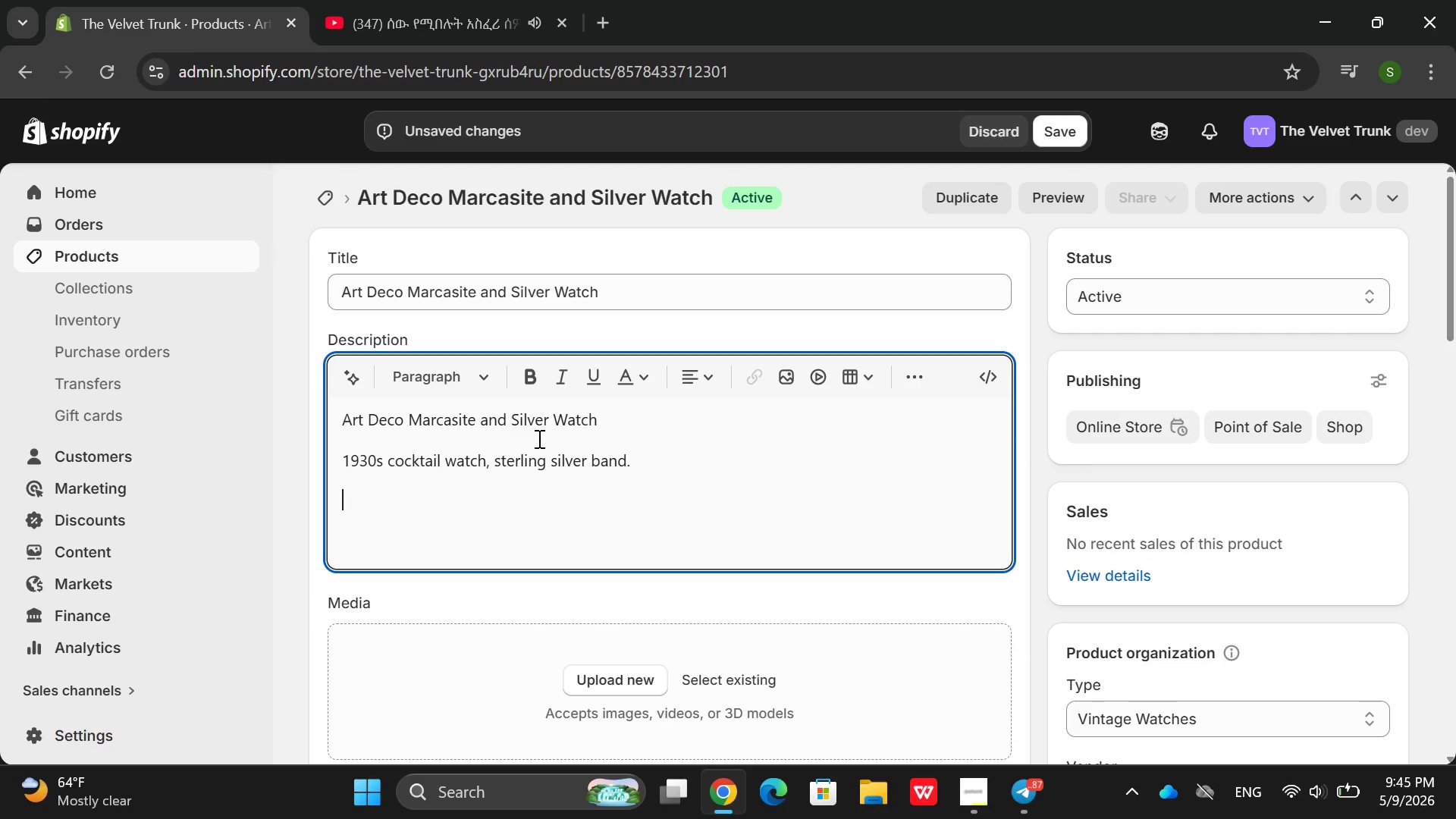 
type(Hund)
 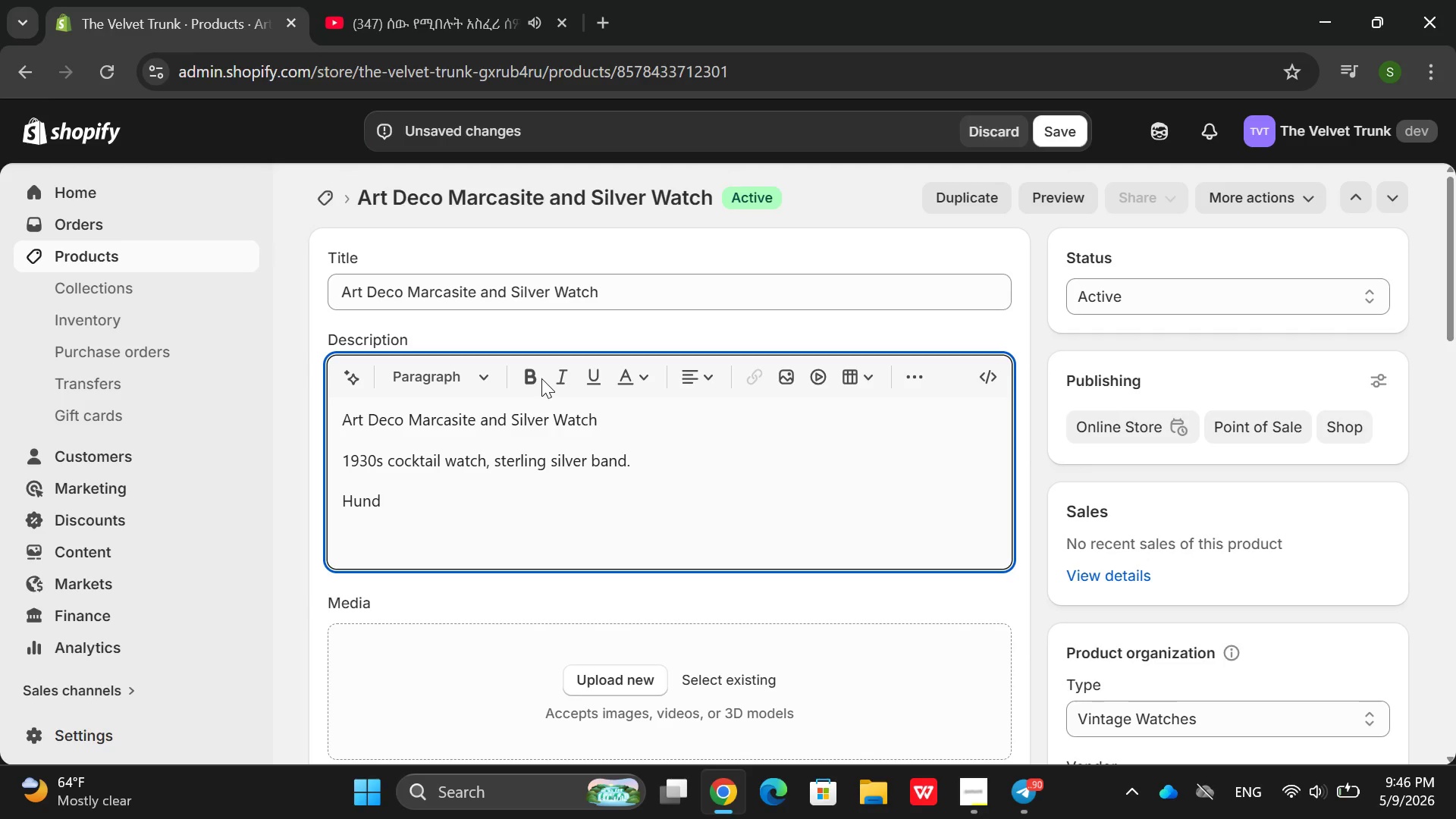 
key(Backspace)
type(dreds id )
key(Backspace)
key(Backspace)
key(Backspace)
type(of marcasti)
key(Backspace)
key(Backspace)
type(ite)
key(Backspace)
type(e( pyrite )
key(Backspace)
type()stoen)
key(Backspace)
key(Backspace)
key(Backspace)
key(Backspace)
key(Backspace)
type( stones in subbut)
key(Backspace)
key(Backspace)
key(Backspace)
key(Backspace)
type(nburst pattern )
 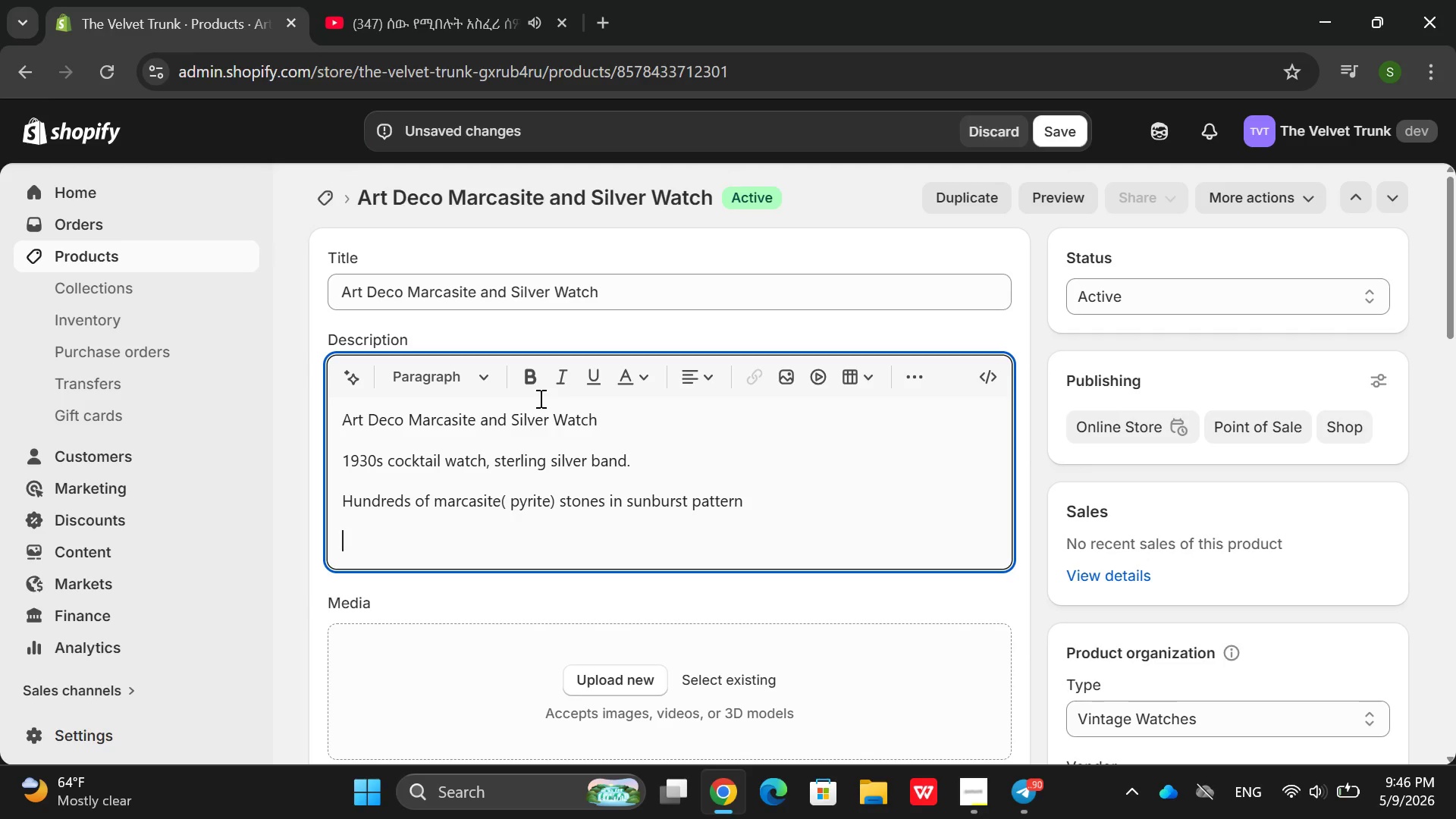 
 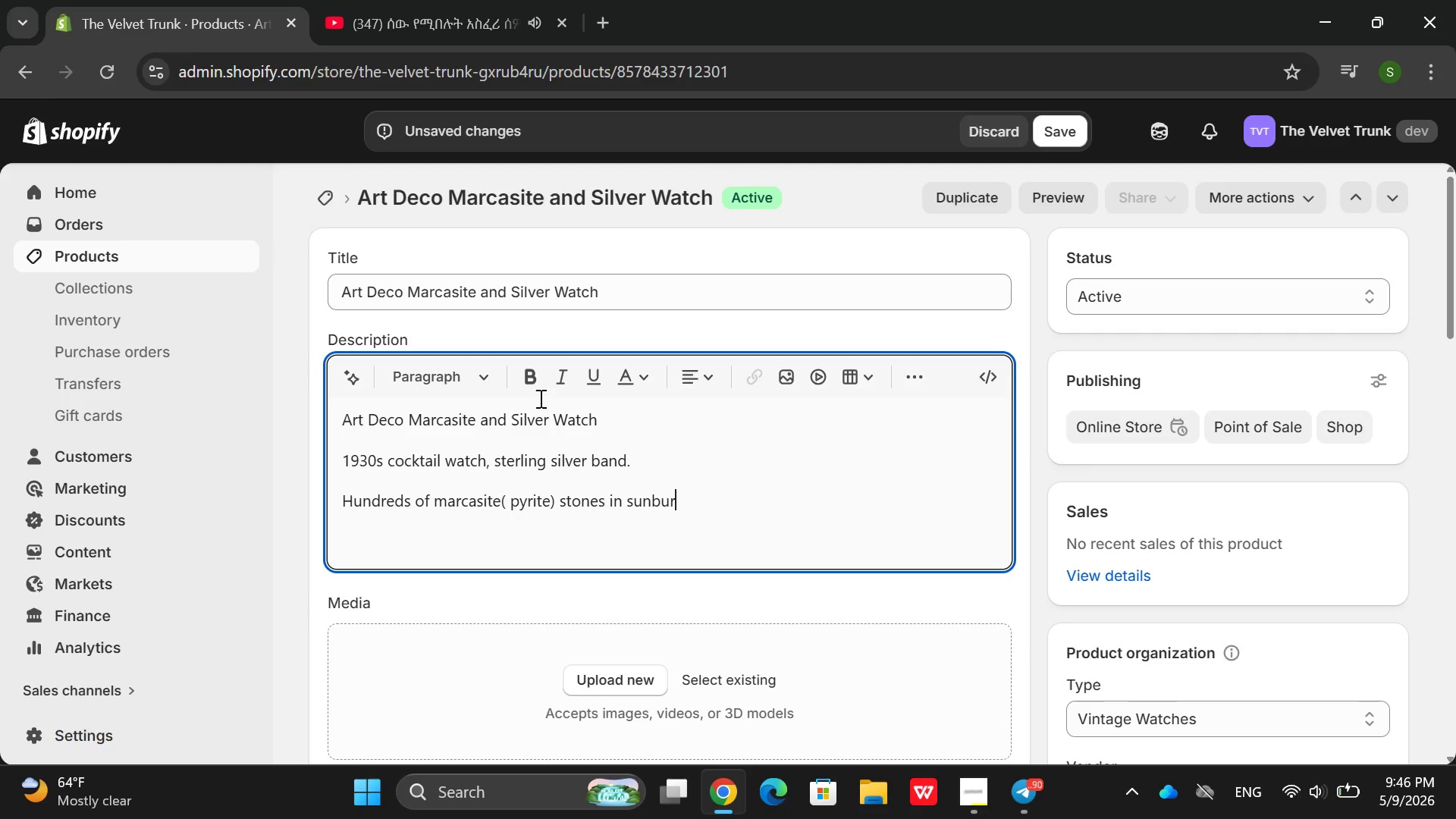 
key(Enter)
 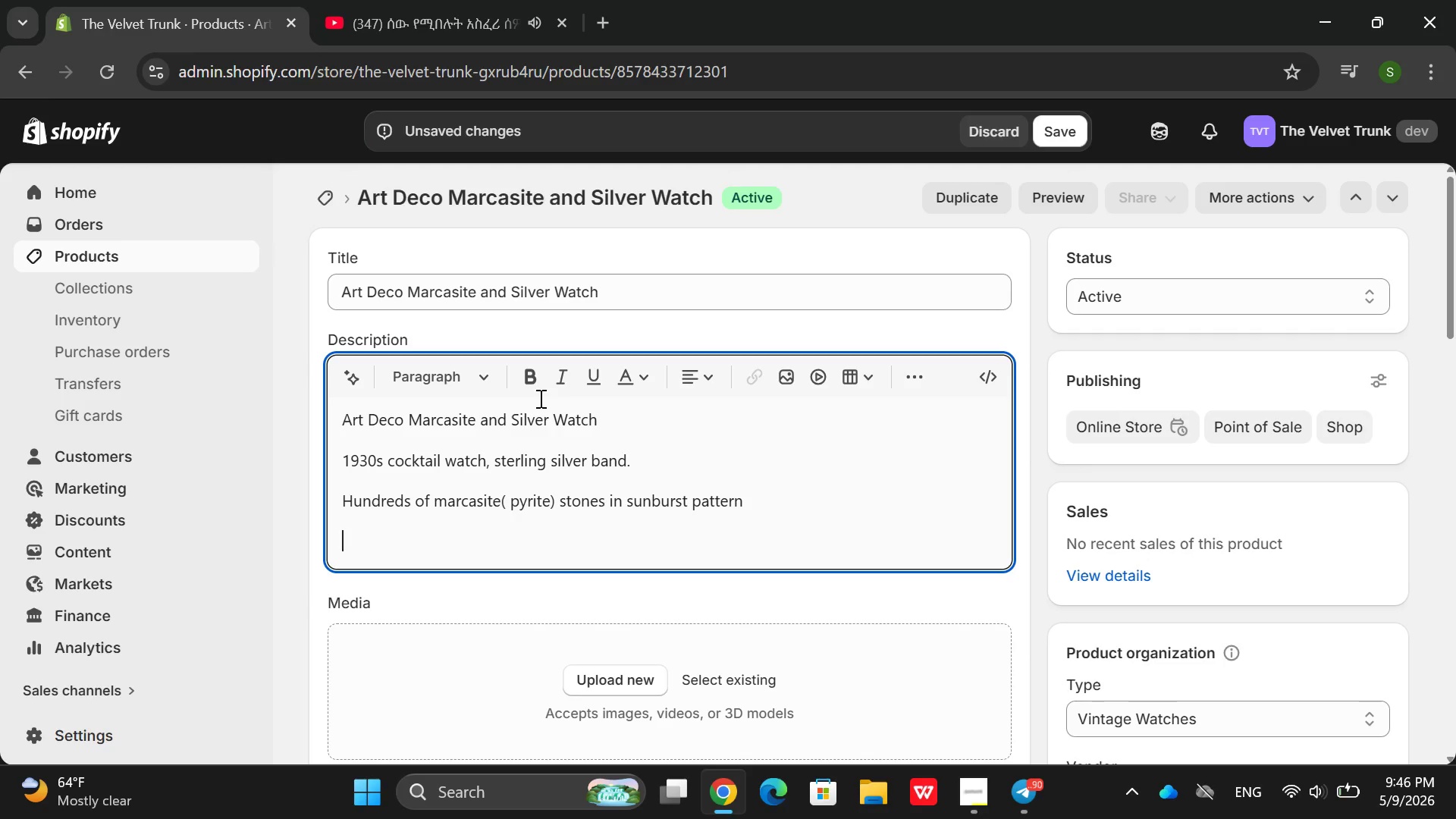 
type(Cream En)
key(Backspace)
key(Backspace)
type(enamel dial, black ar)
key(Backspace)
key(Backspace)
type(Aracb)
key(Backspace)
key(Backspace)
type(bu)
key(Backspace)
type(ic number)
key(Backspace)
key(Backspace)
key(Backspace)
type(erals)
 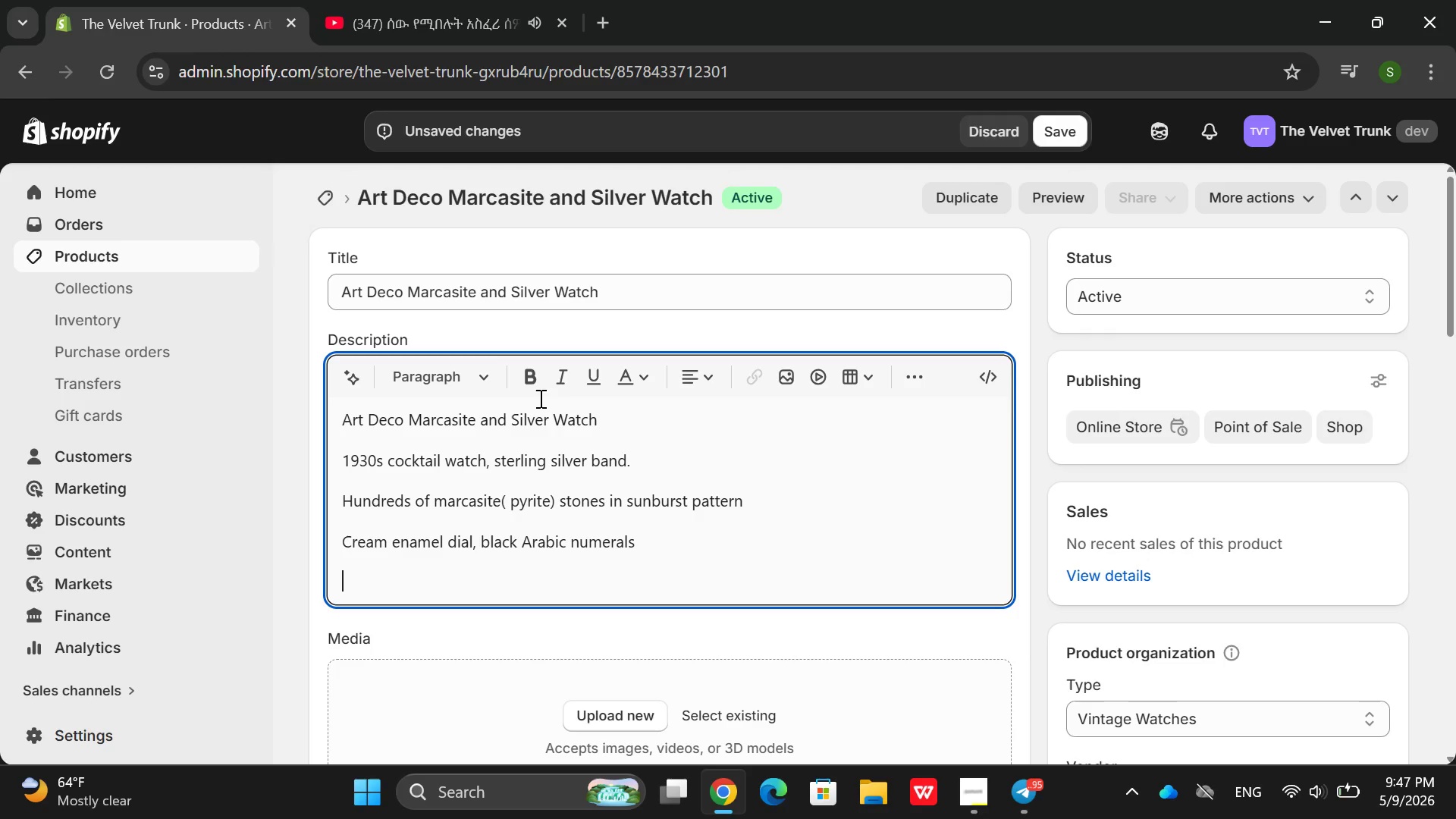 
 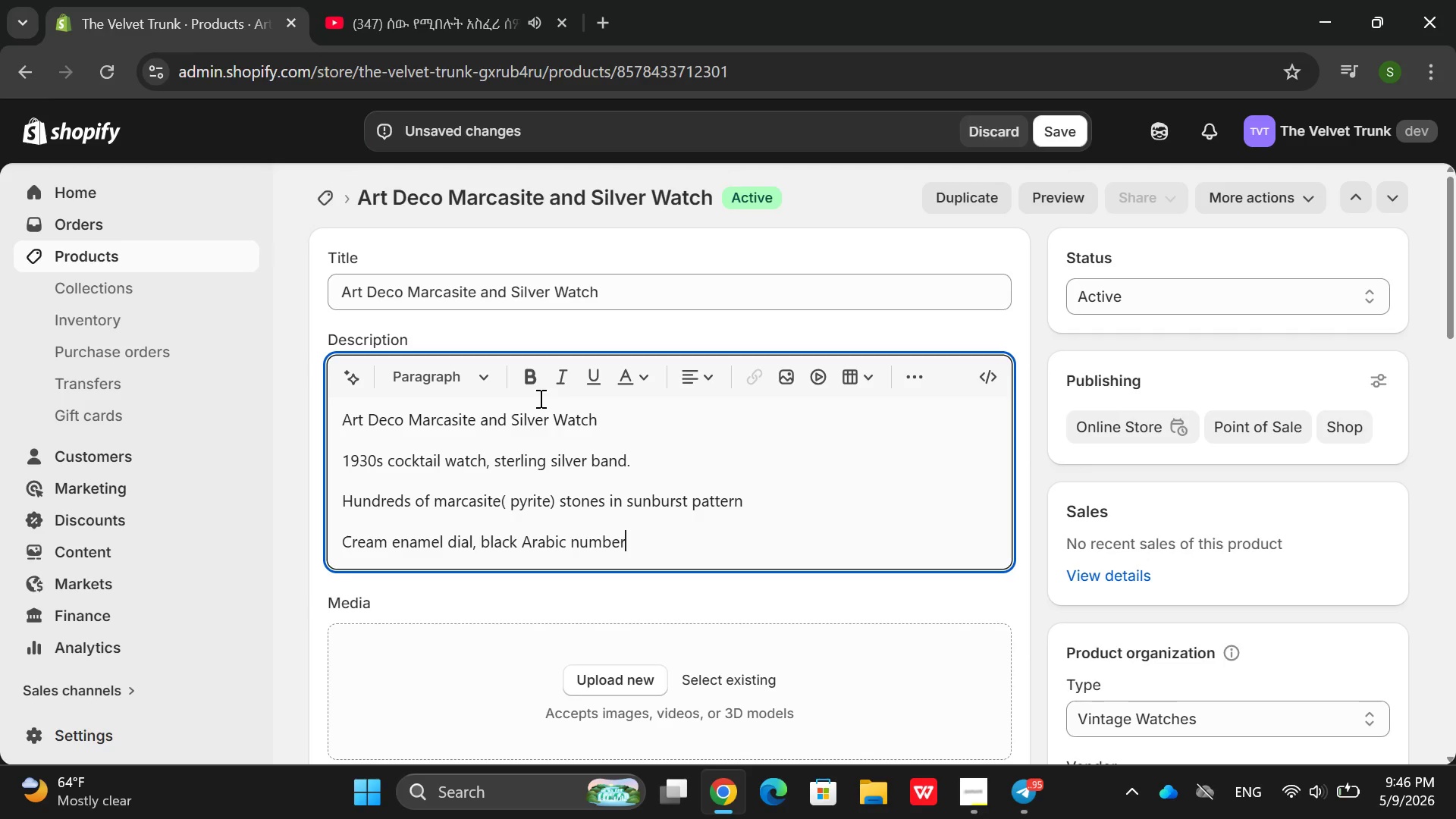 
key(Enter)
 